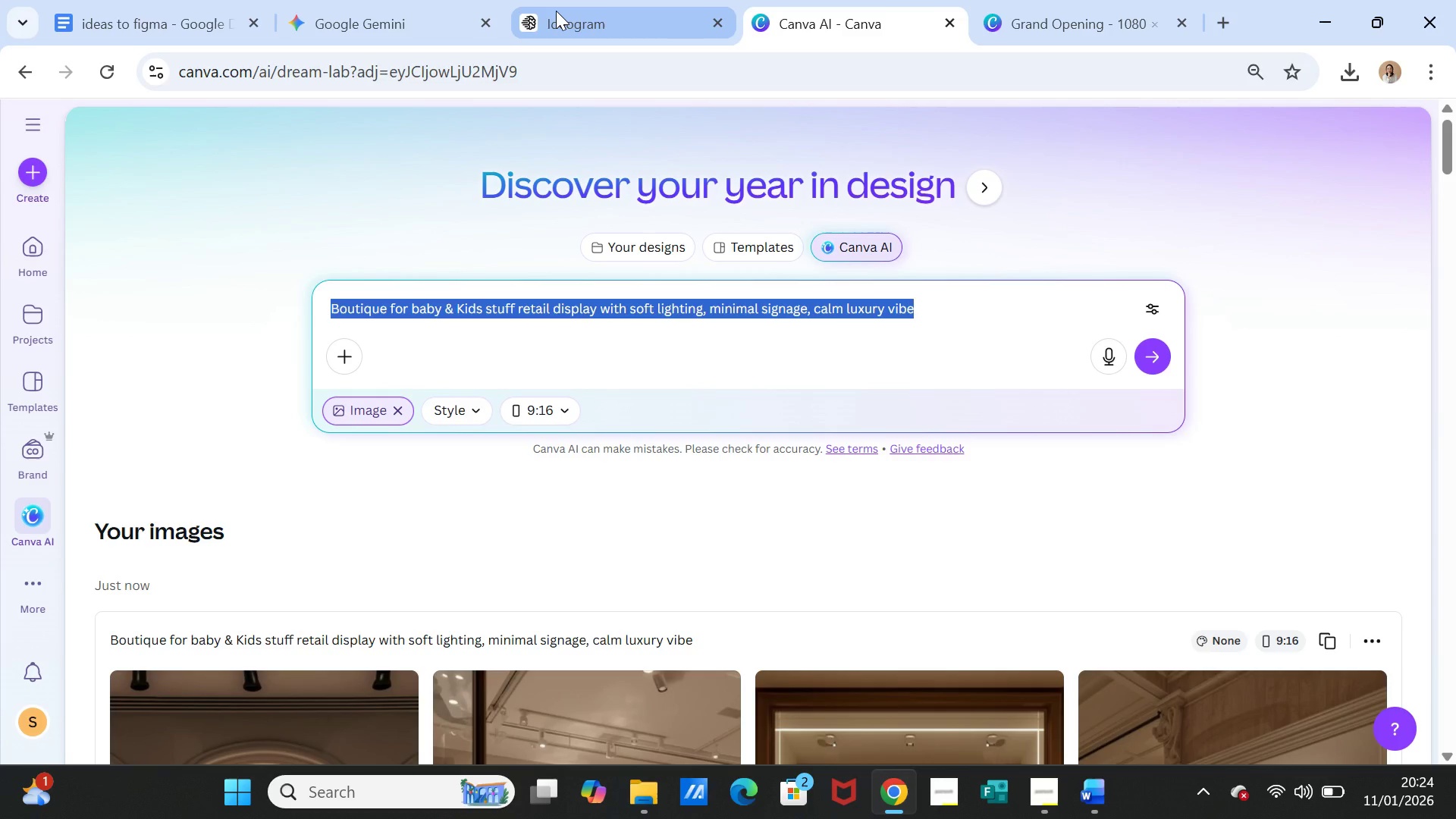 
left_click([556, 11])
 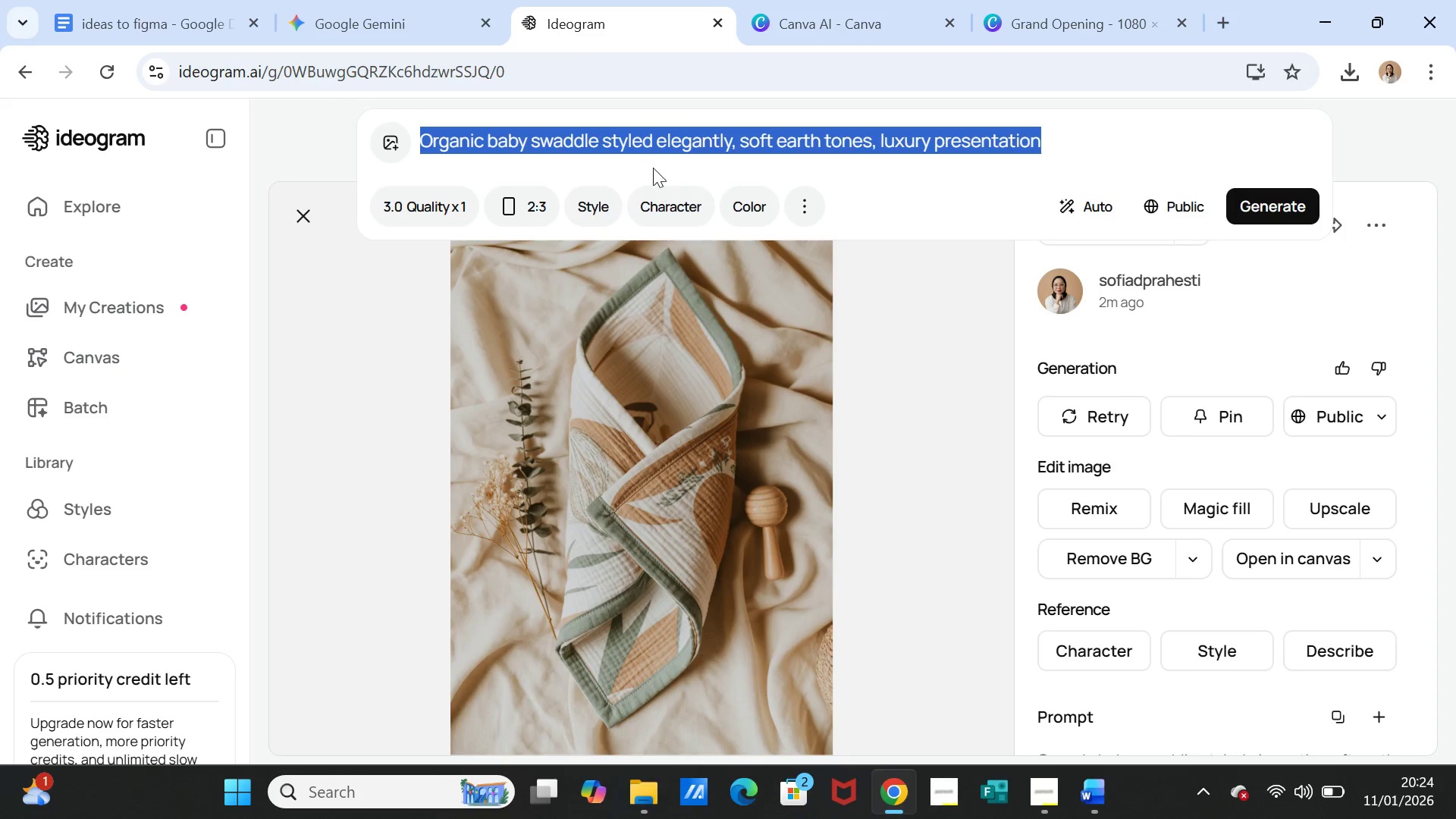 
key(Control+ControlLeft)
 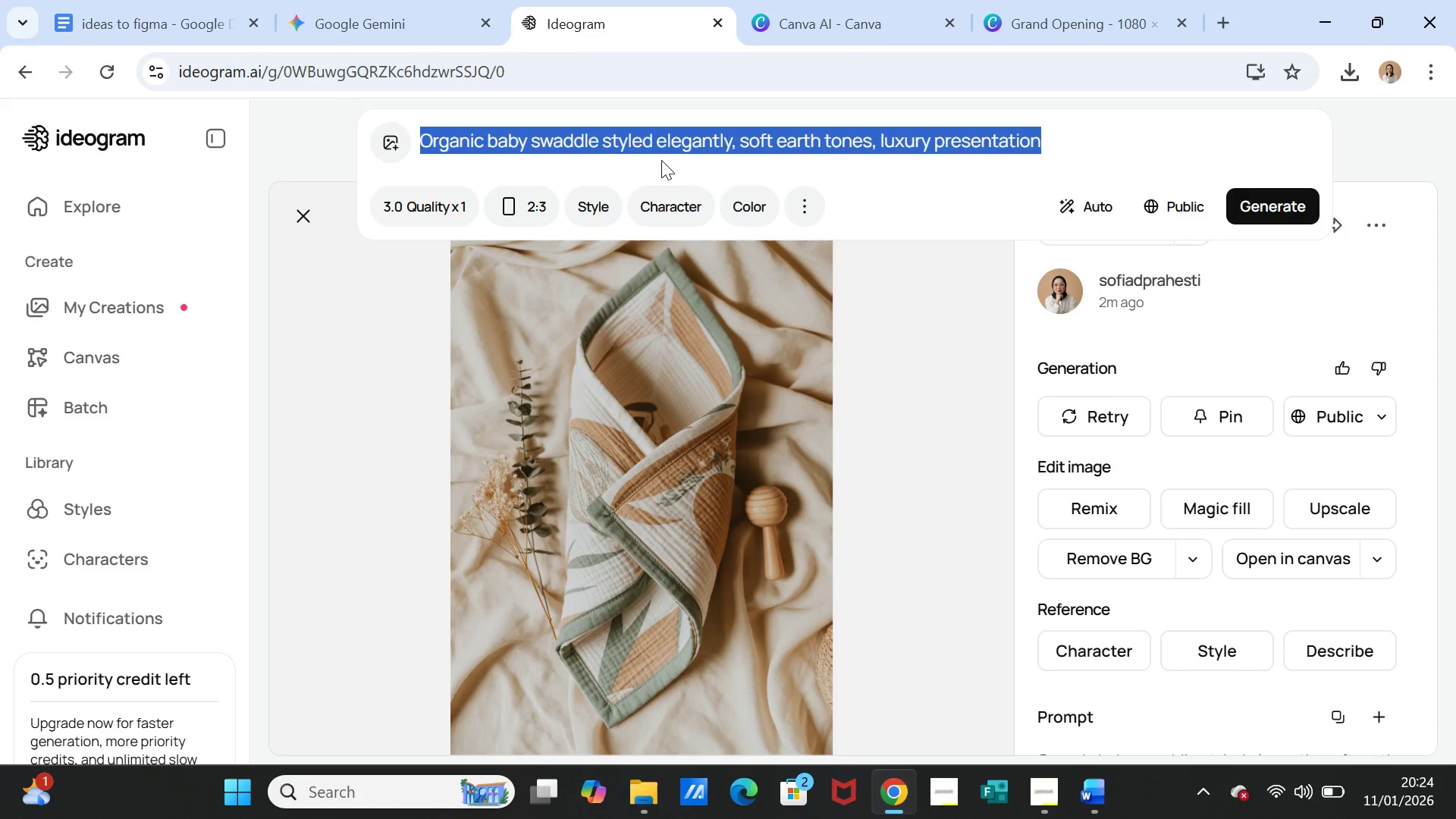 
key(Control+V)
 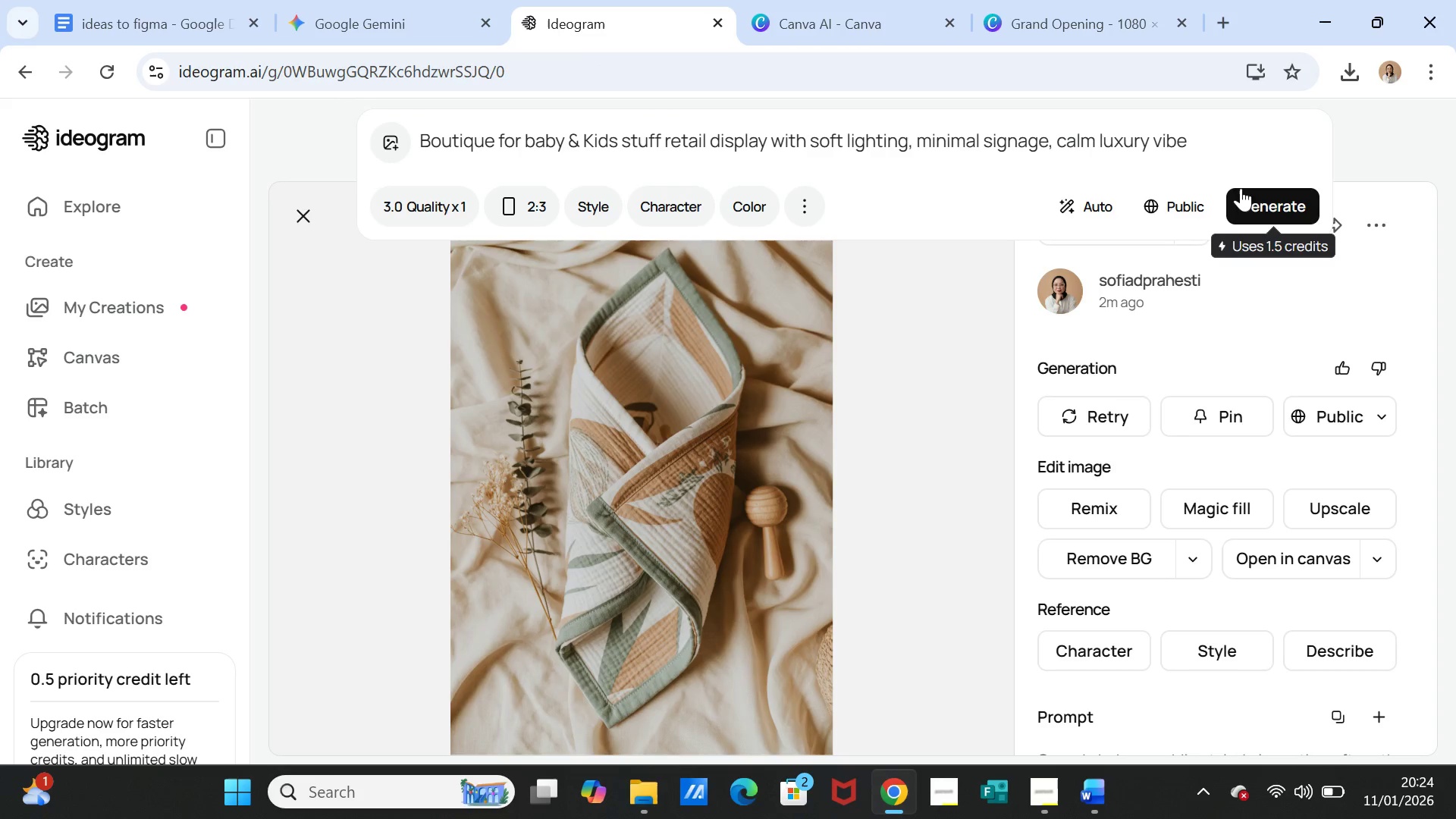 
left_click([1244, 194])
 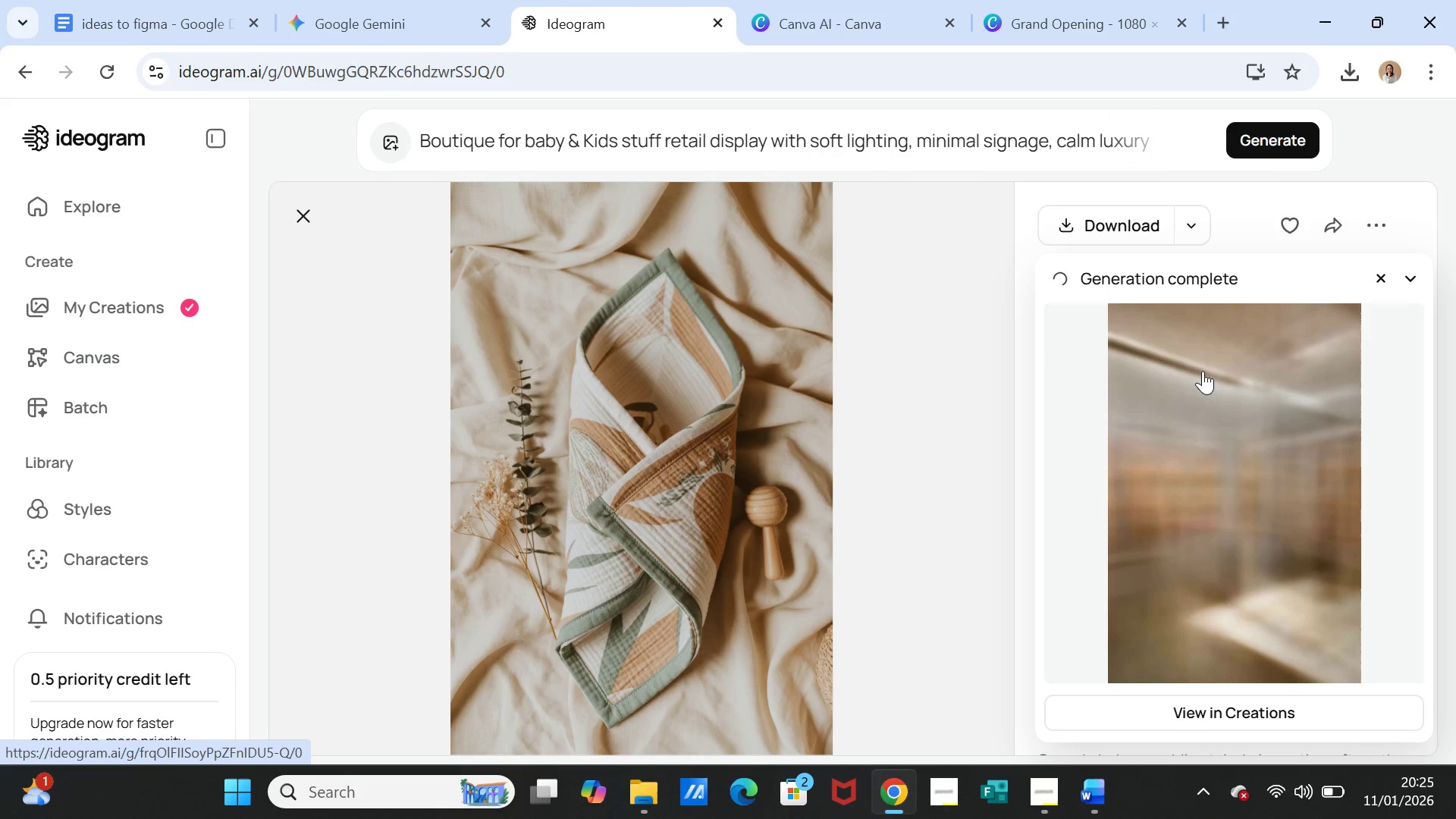 
wait(29.73)
 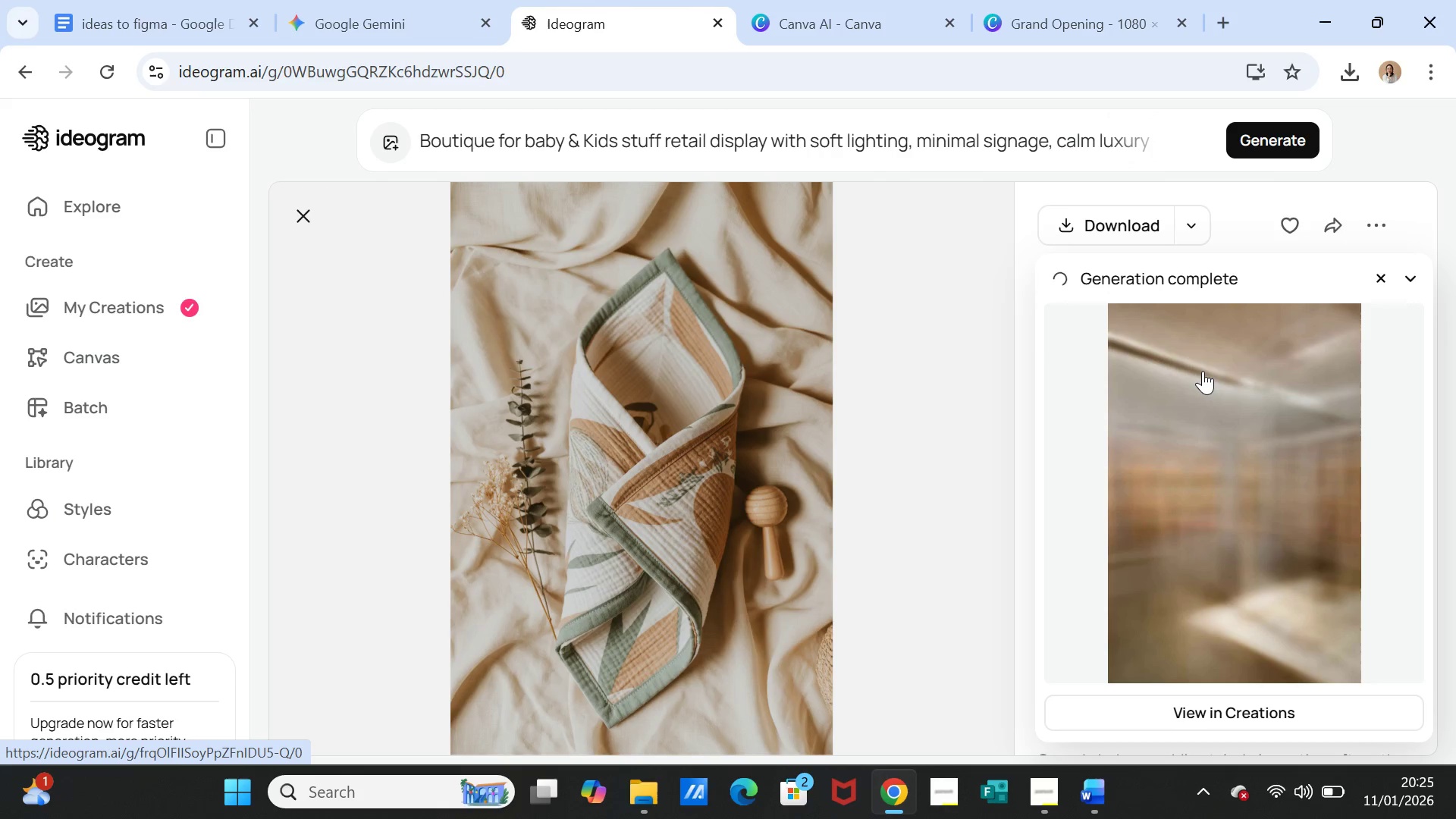 
left_click([1065, 225])
 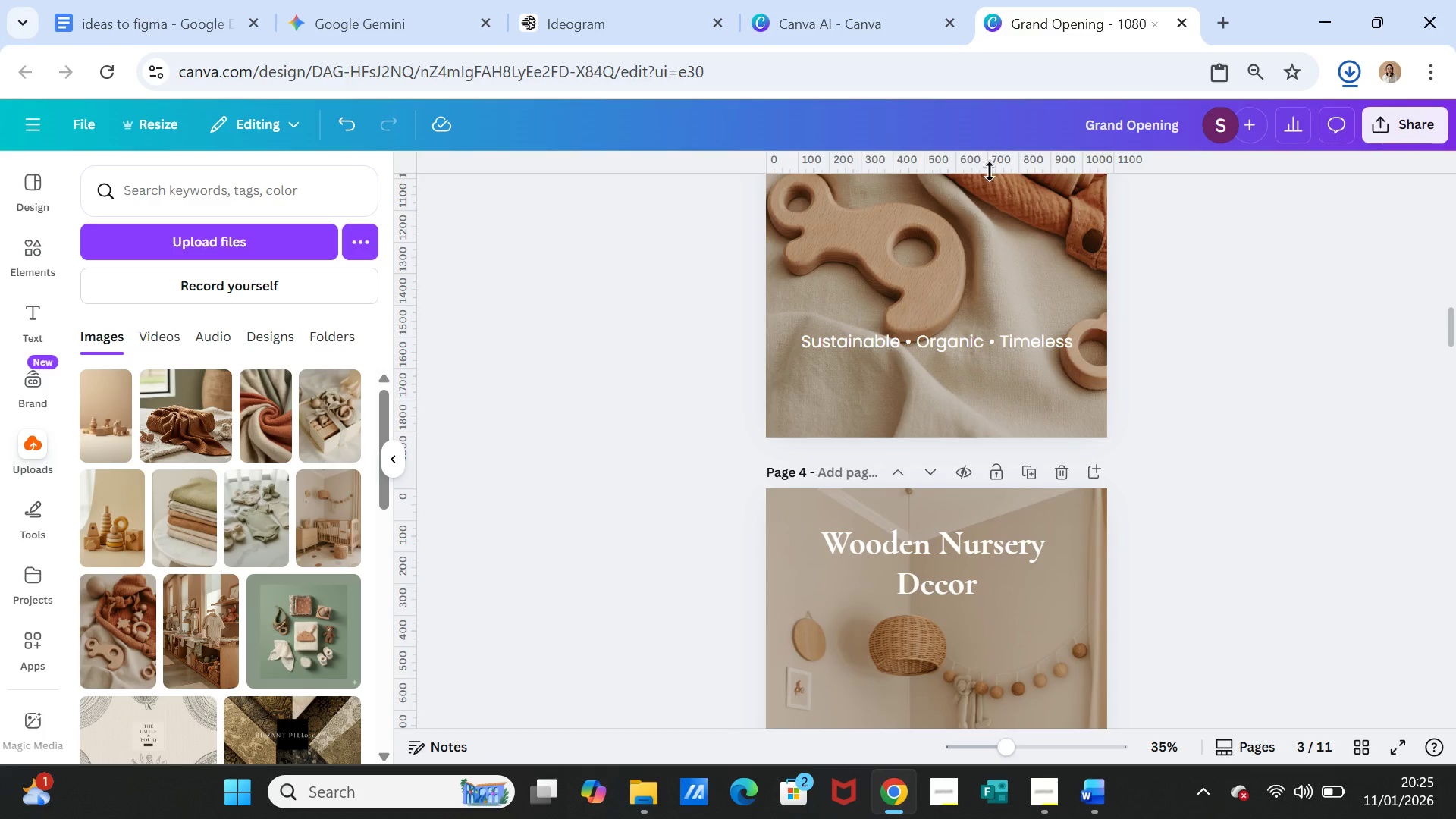 
wait(5.38)
 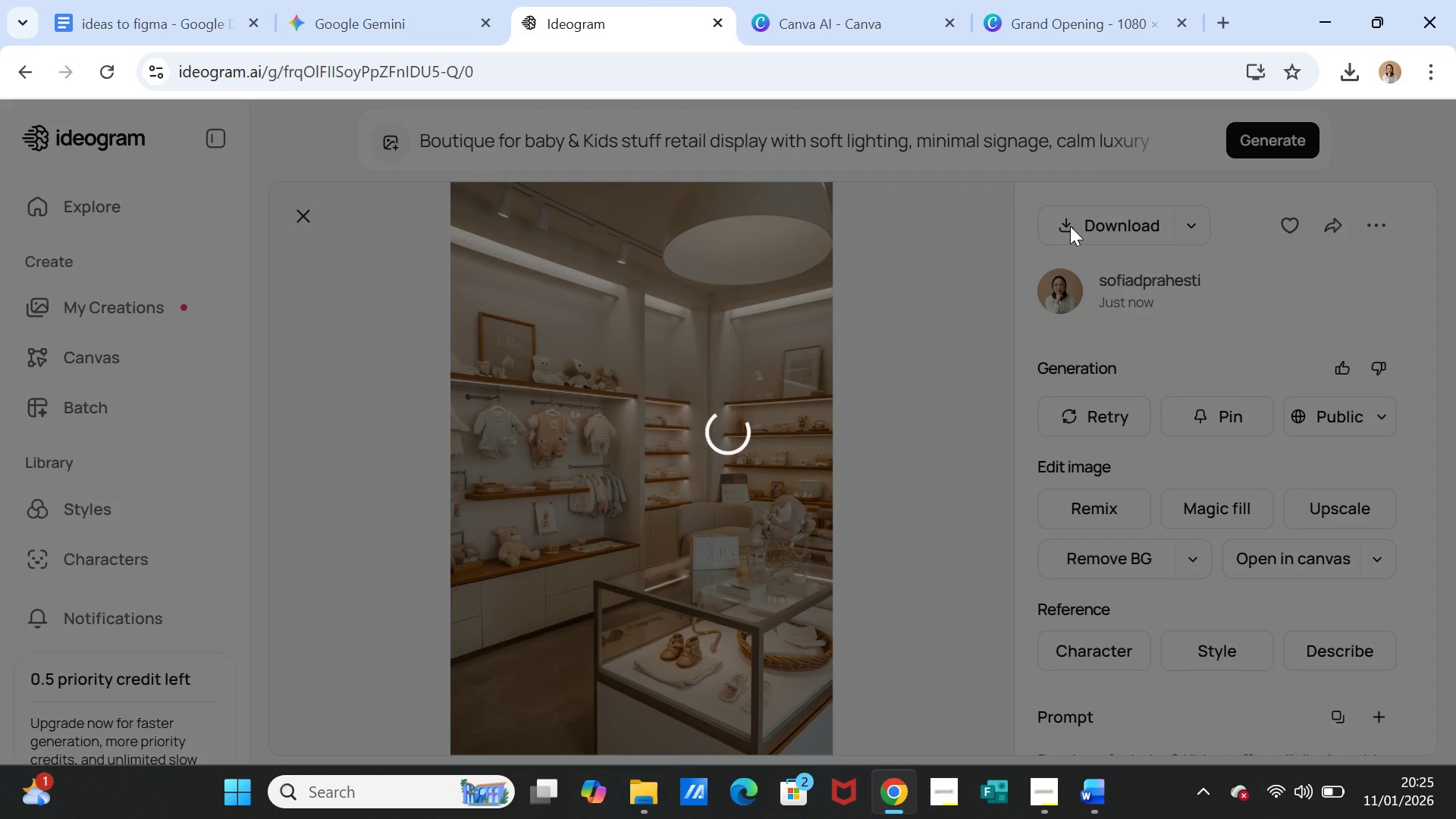 
scroll: coordinate [1248, 510], scroll_direction: down, amount: 17.0
 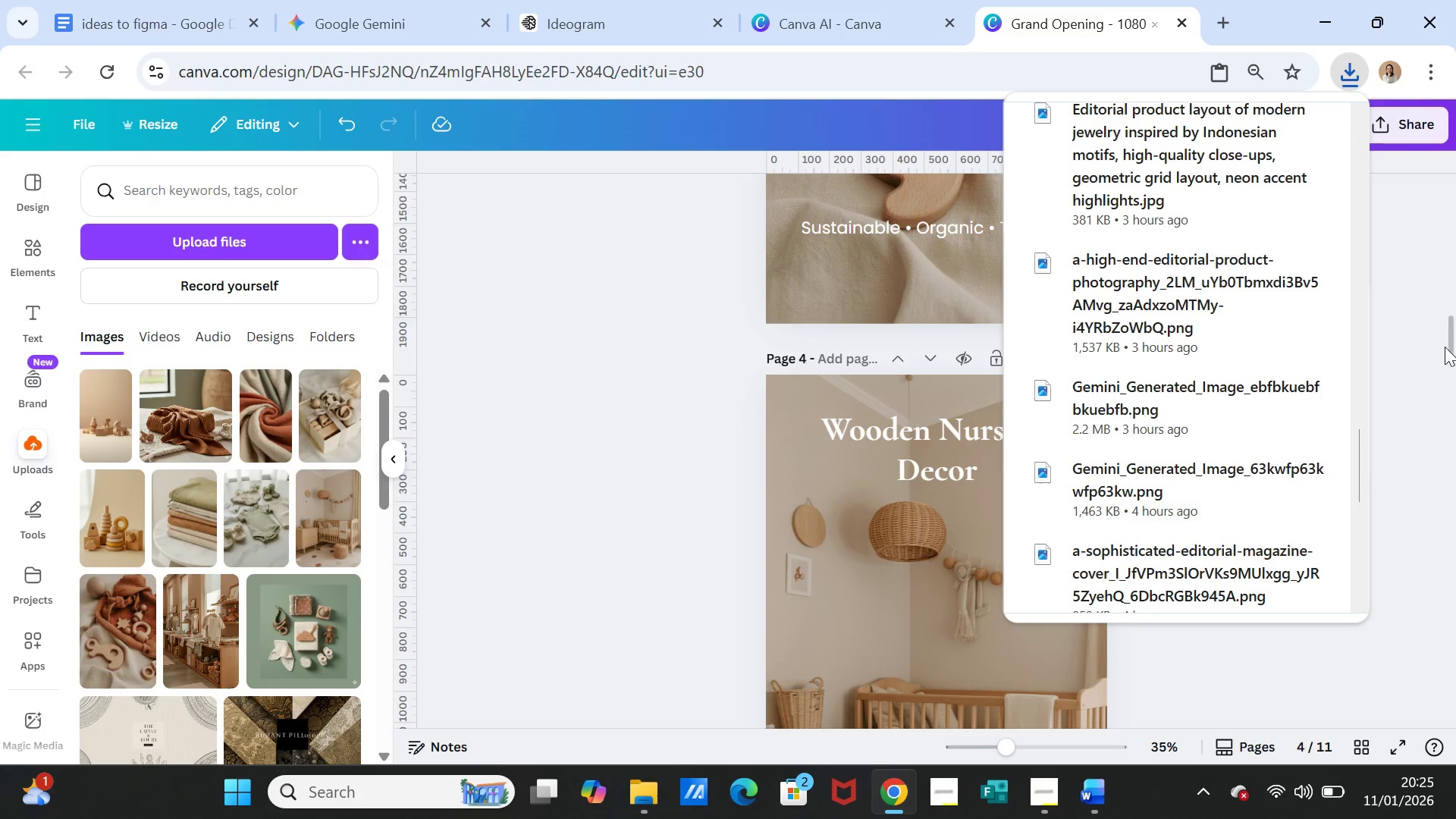 
left_click_drag(start_coordinate=[1451, 332], to_coordinate=[1453, 725])
 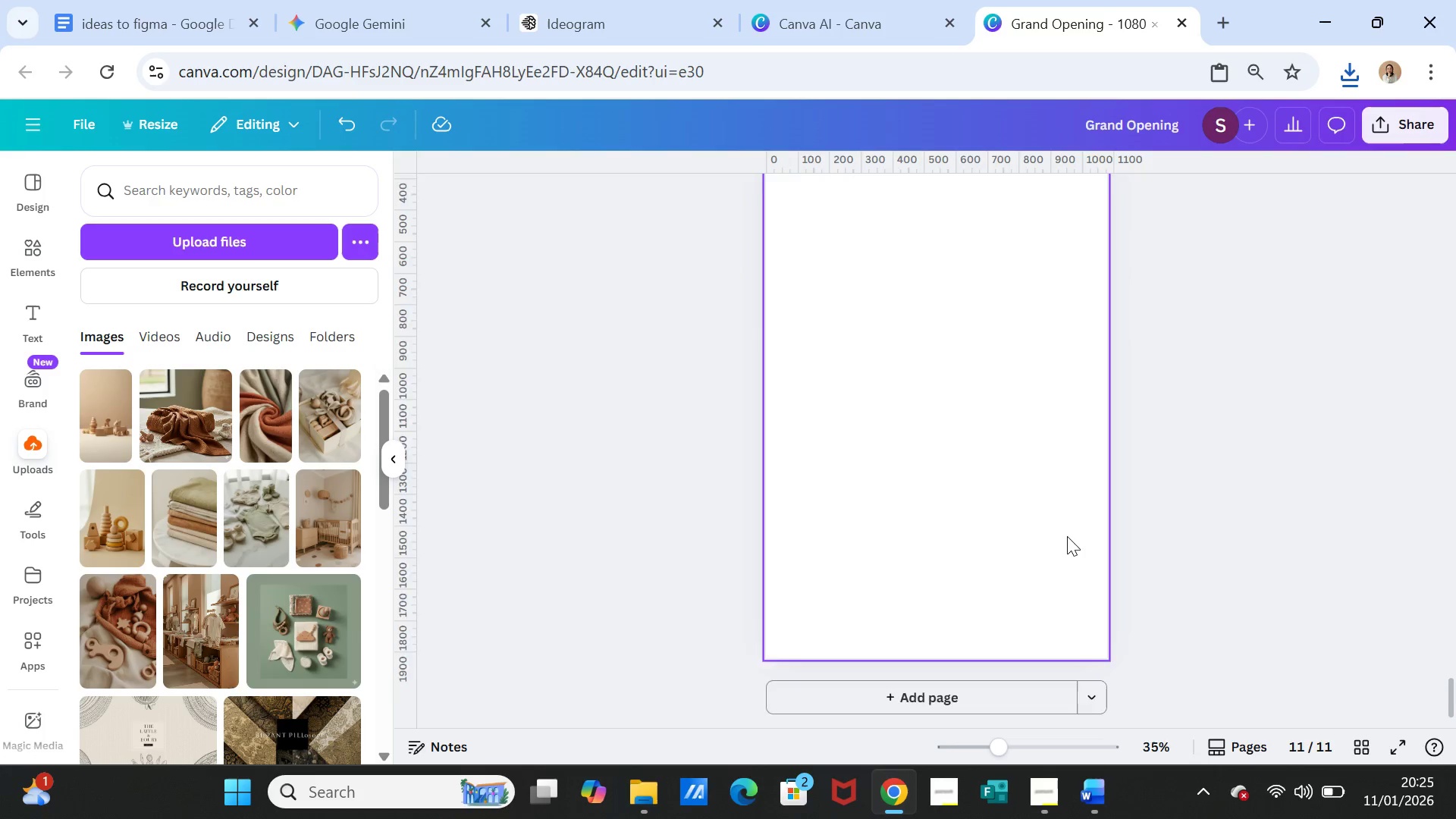 
left_click([1044, 510])
 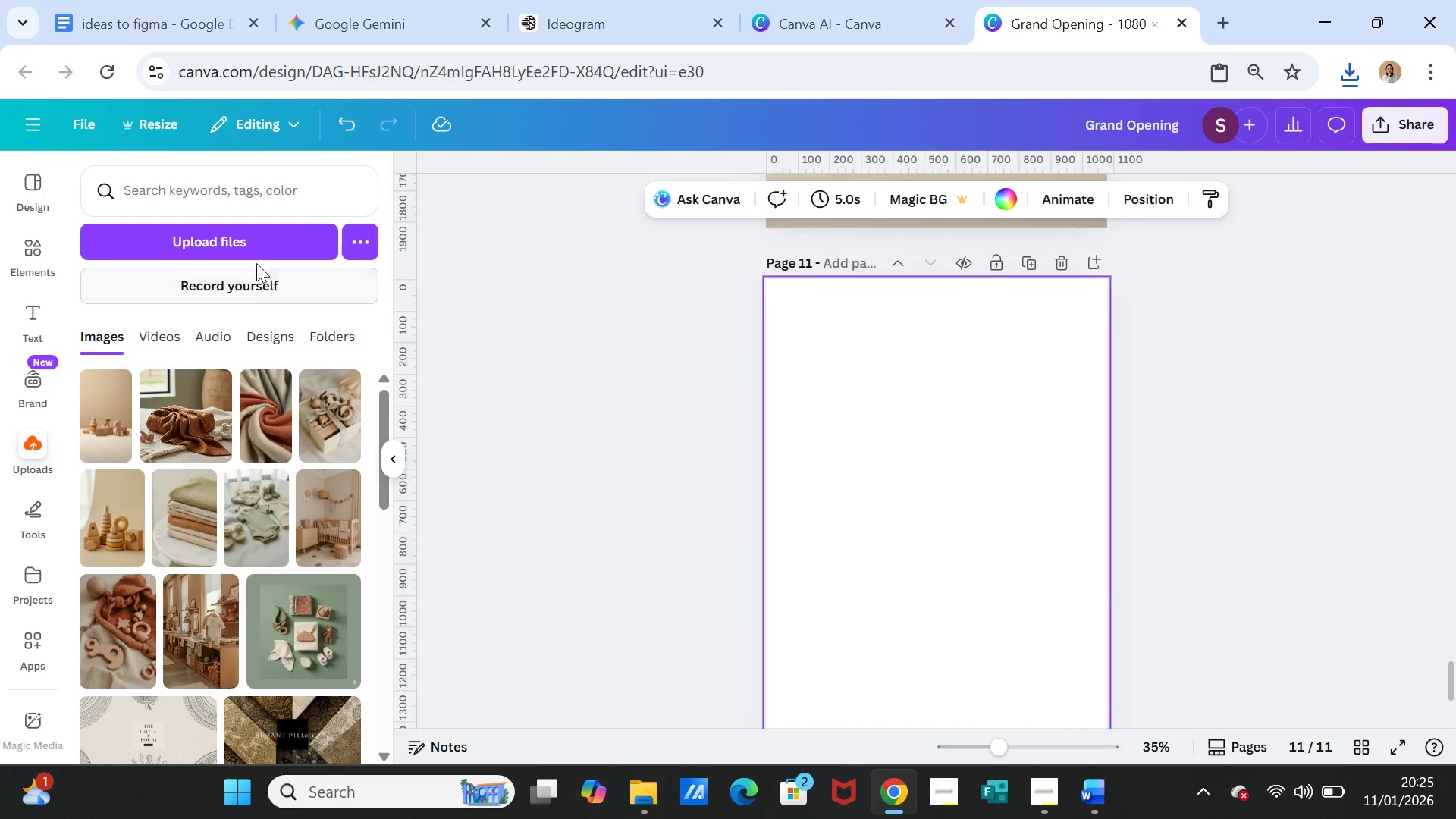 
scroll: coordinate [1067, 535], scroll_direction: up, amount: 2.0
 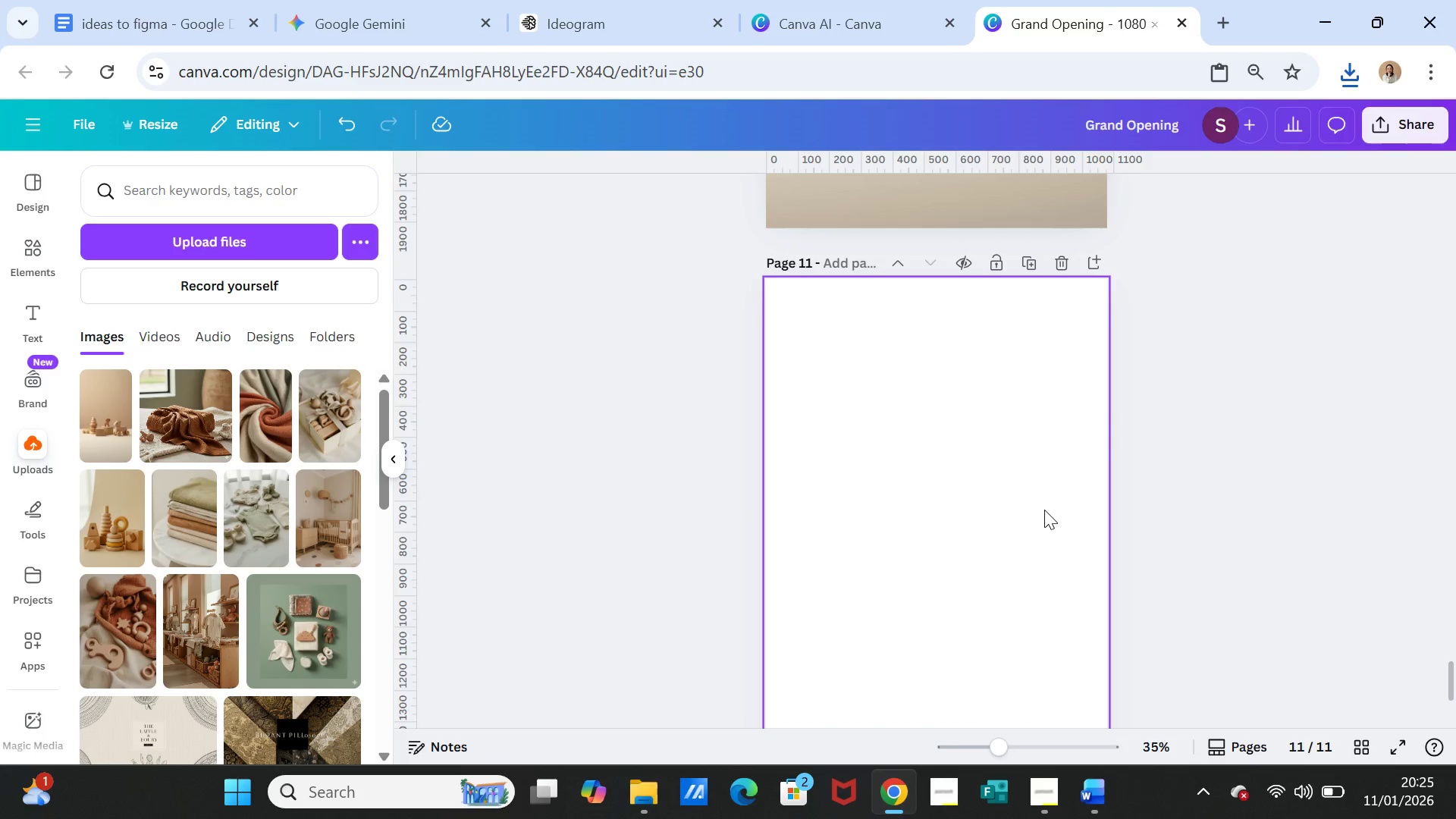 
left_click([246, 241])
 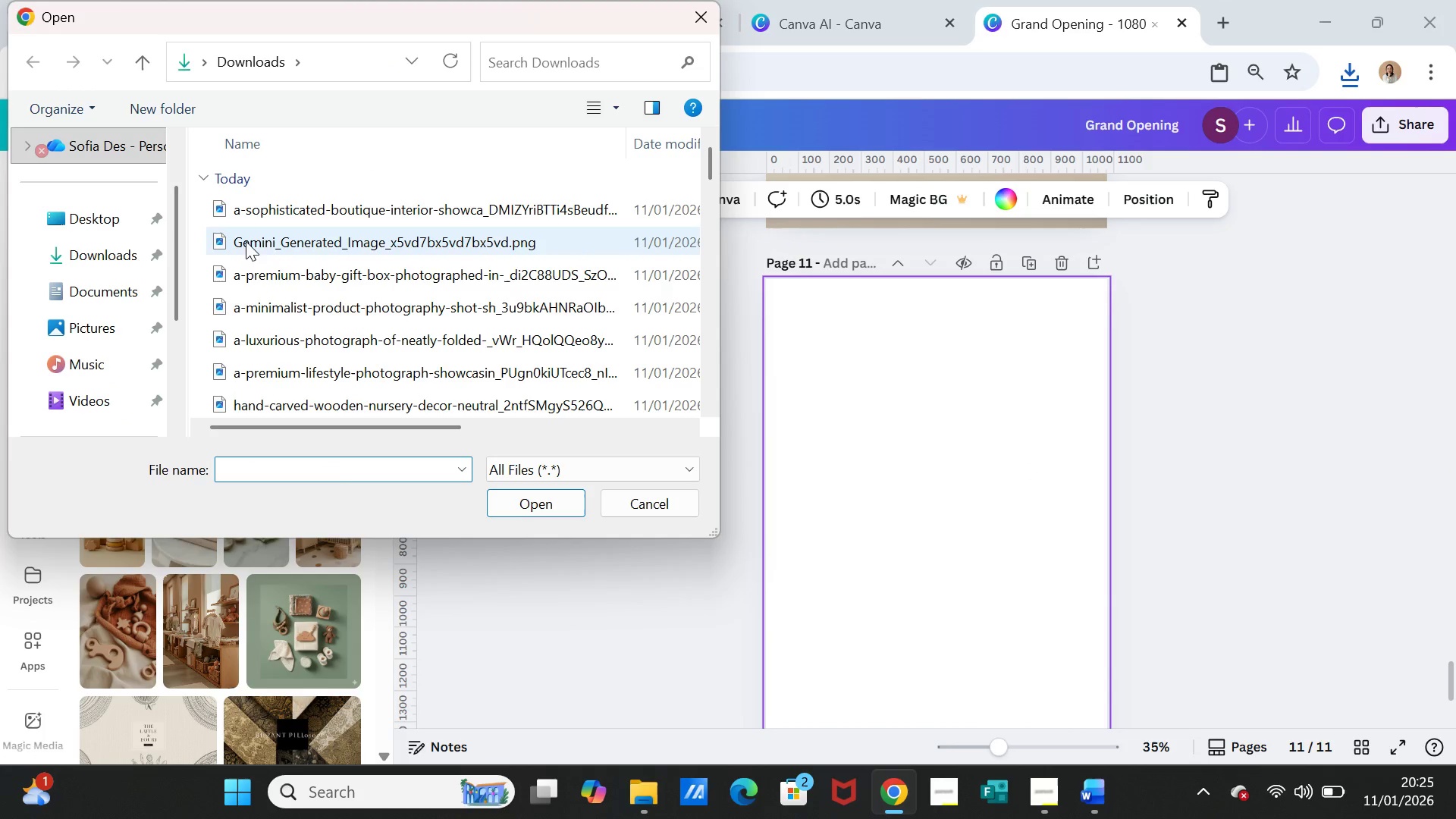 
left_click([297, 211])
 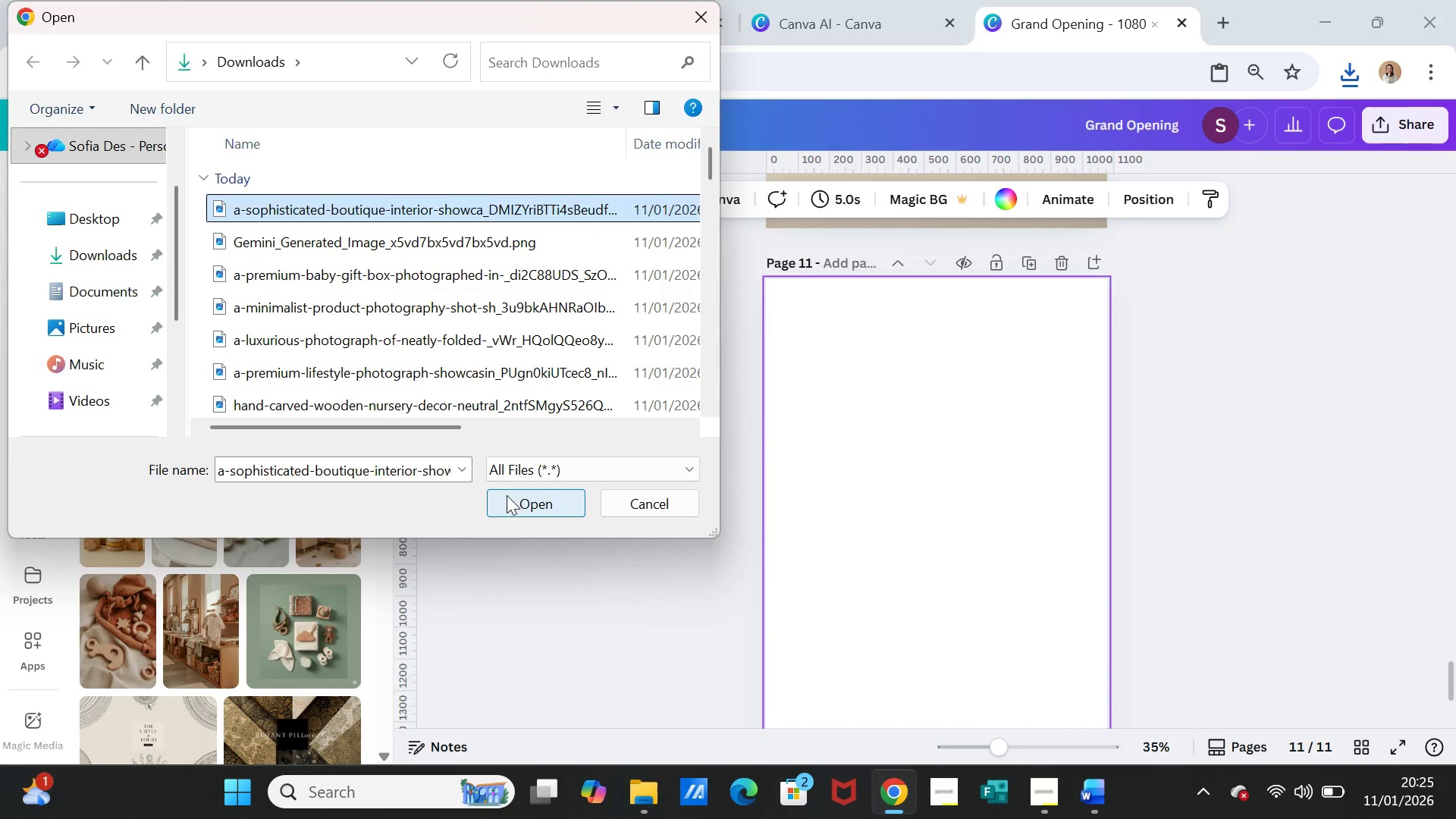 
left_click([507, 498])
 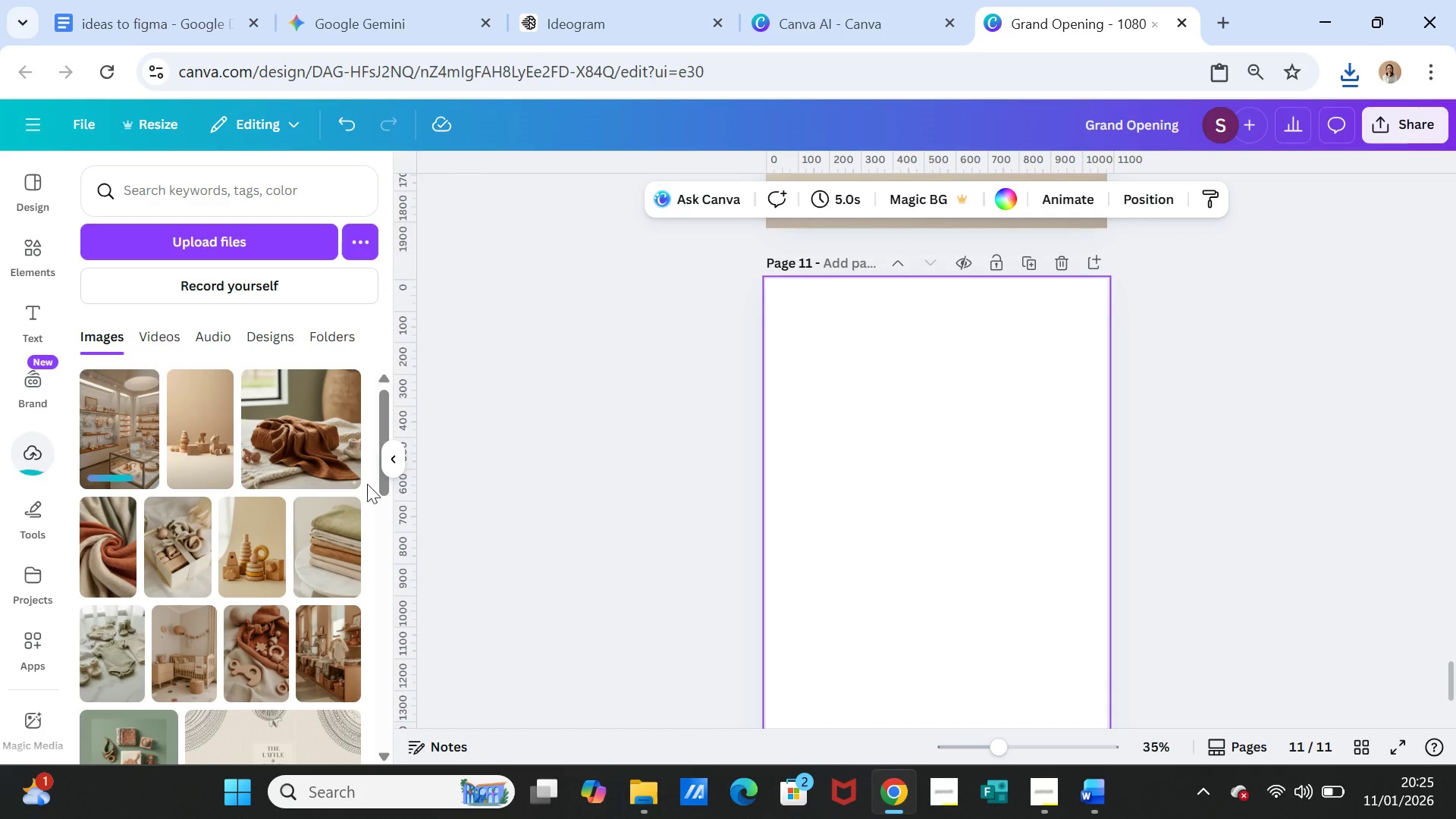 
left_click([112, 432])
 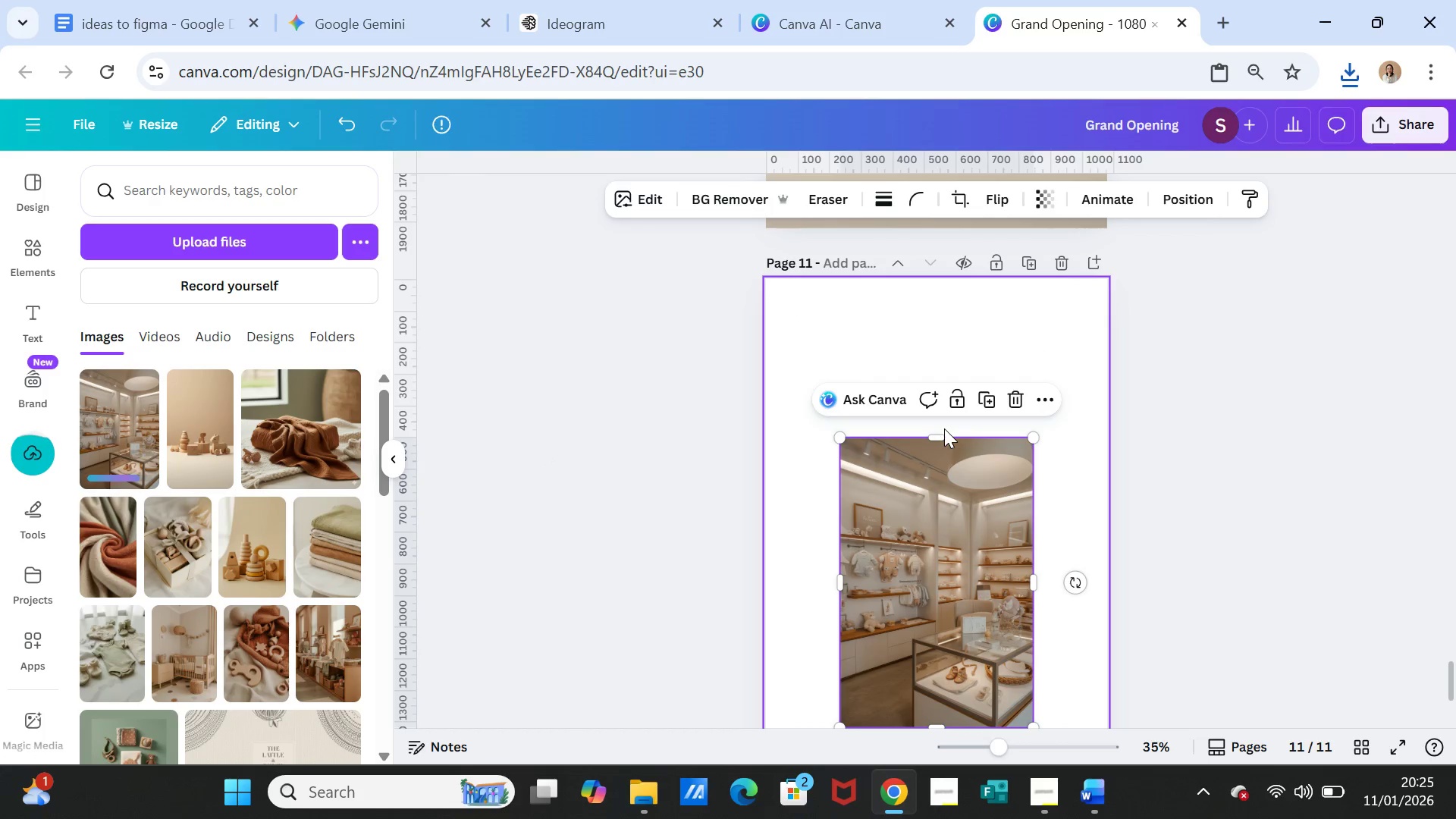 
left_click_drag(start_coordinate=[939, 431], to_coordinate=[937, 275])
 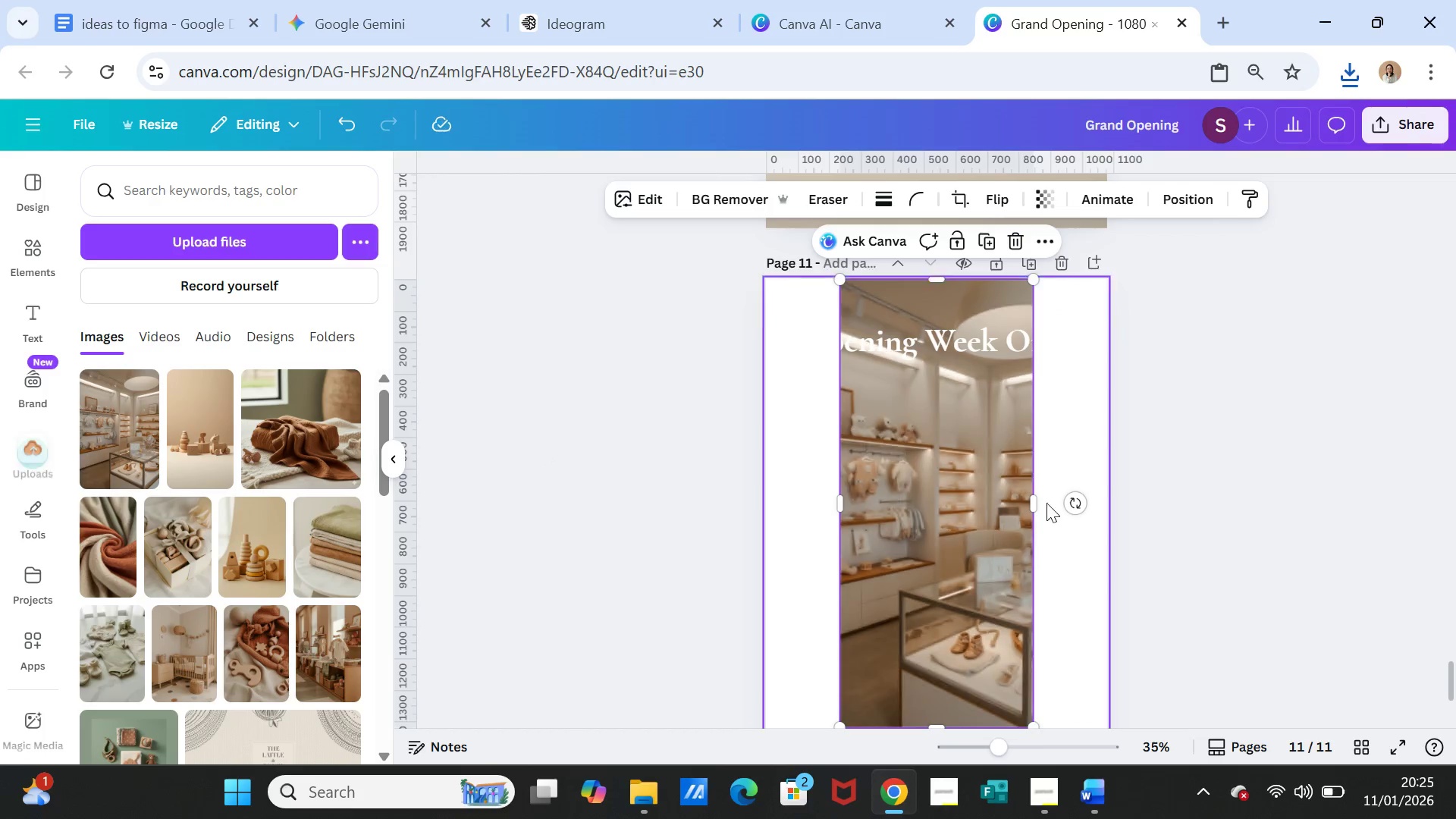 
scroll: coordinate [1046, 503], scroll_direction: down, amount: 1.0
 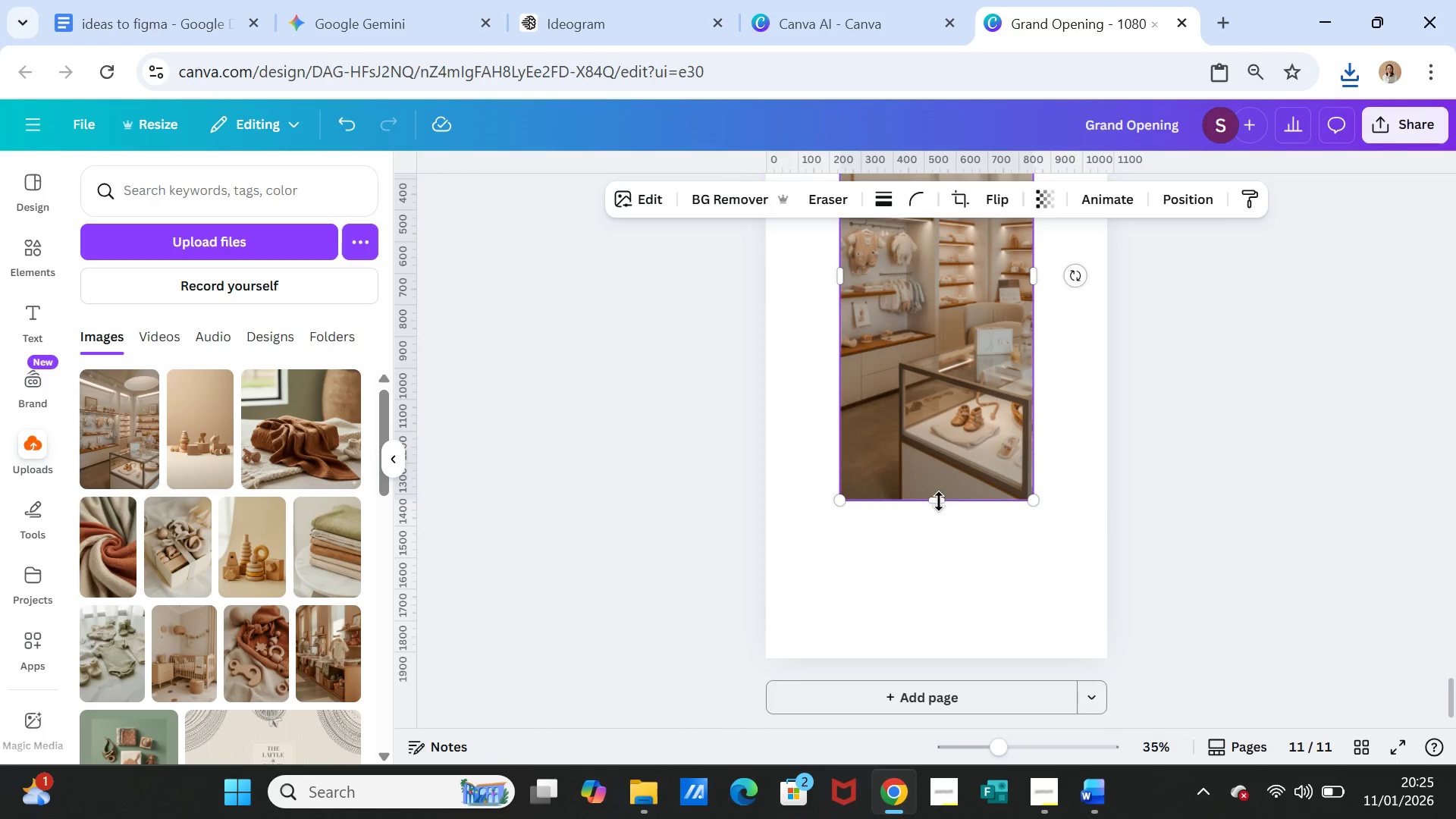 
left_click_drag(start_coordinate=[939, 500], to_coordinate=[929, 653])
 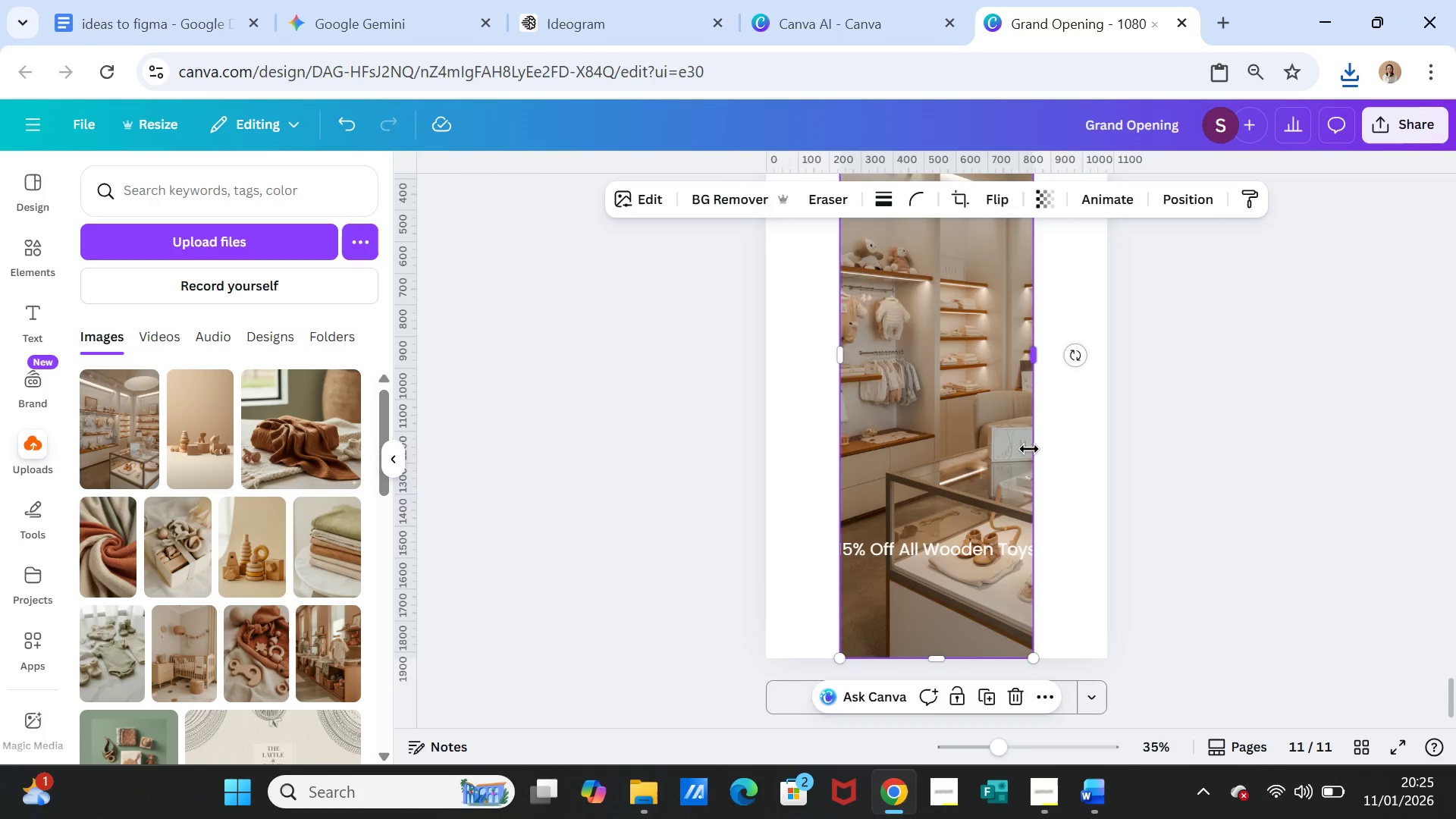 
scroll: coordinate [1029, 449], scroll_direction: up, amount: 1.0
 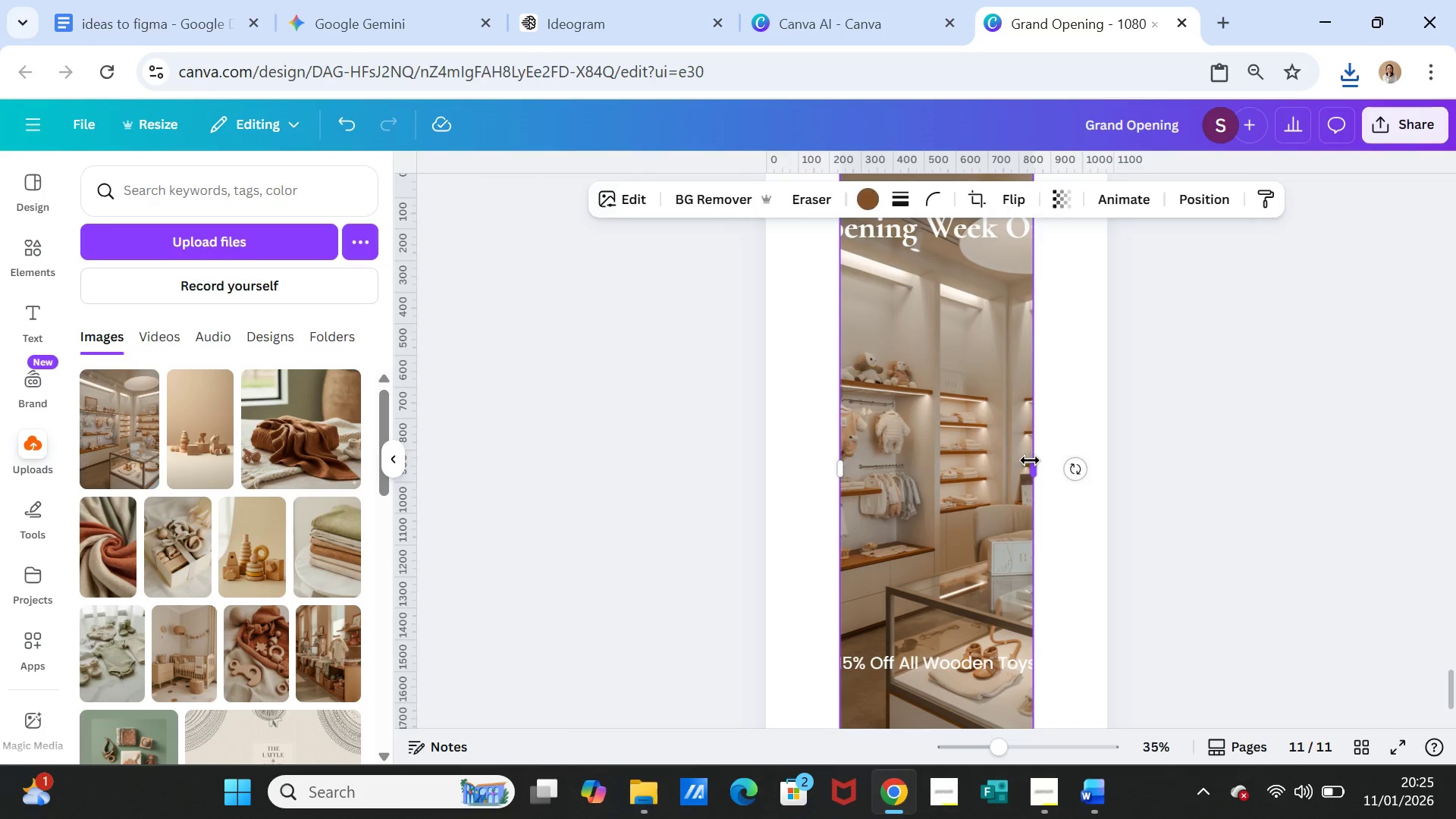 
left_click_drag(start_coordinate=[1030, 466], to_coordinate=[1101, 461])
 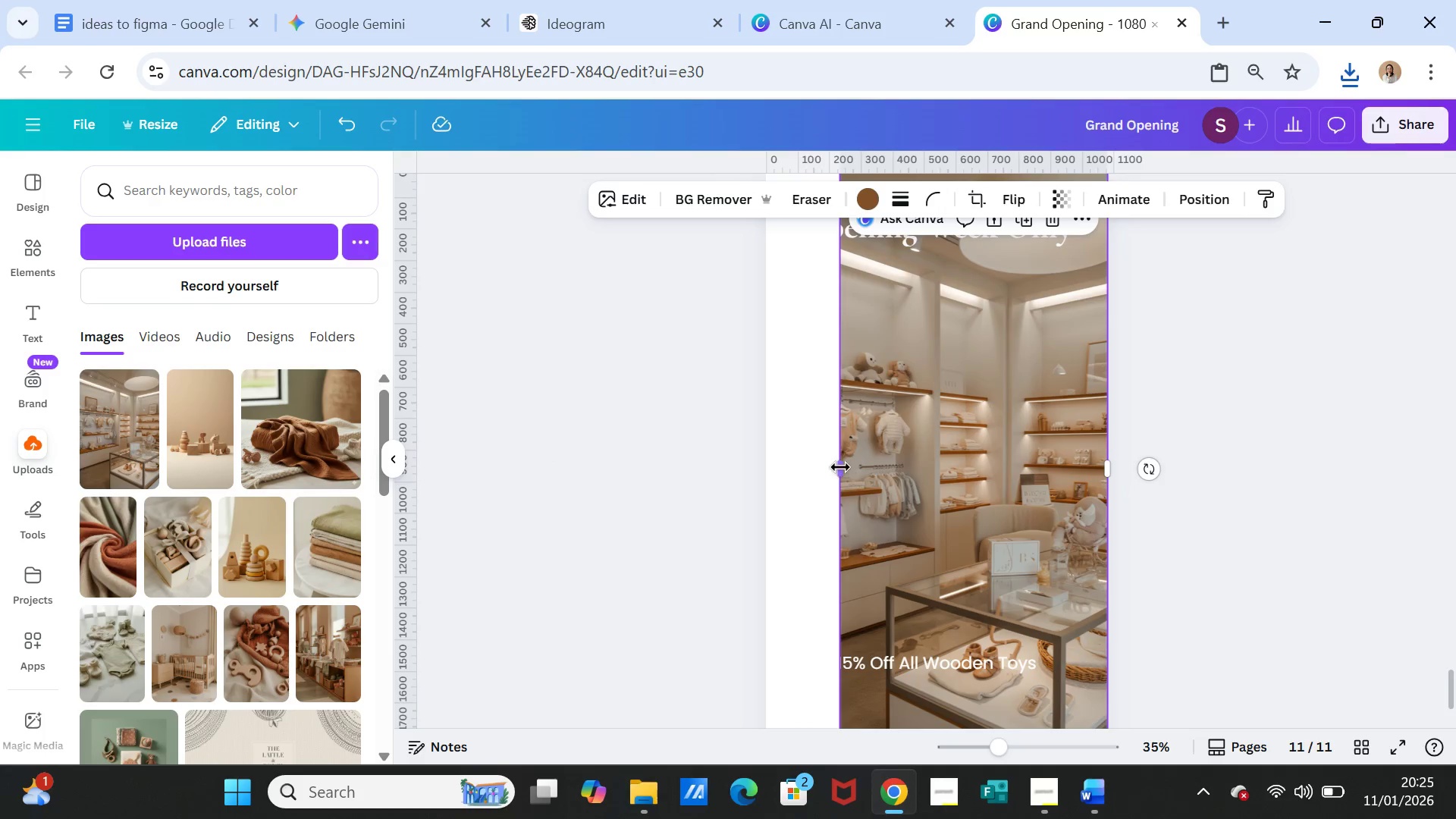 
left_click_drag(start_coordinate=[839, 467], to_coordinate=[768, 461])
 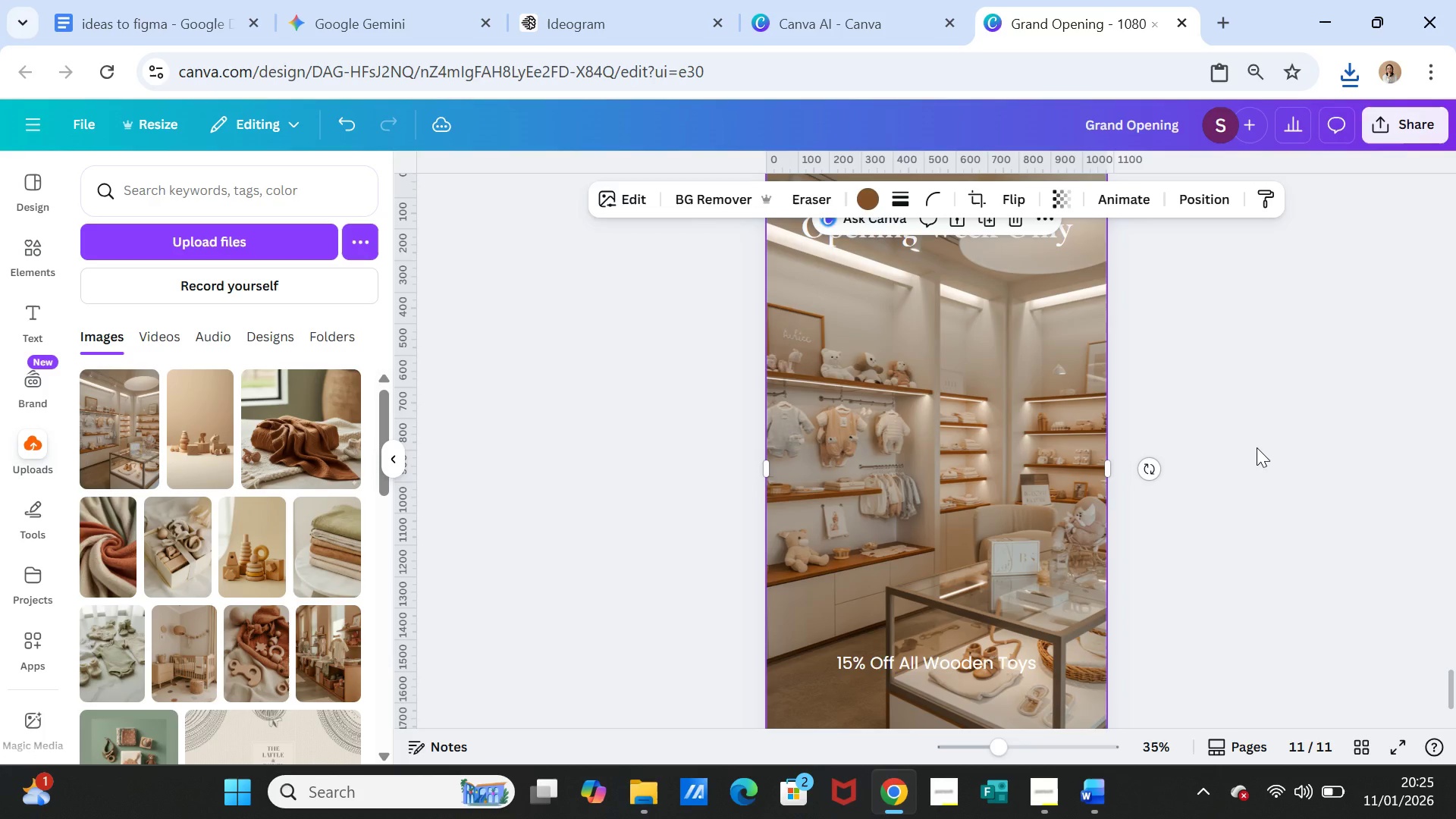 
left_click([1257, 447])
 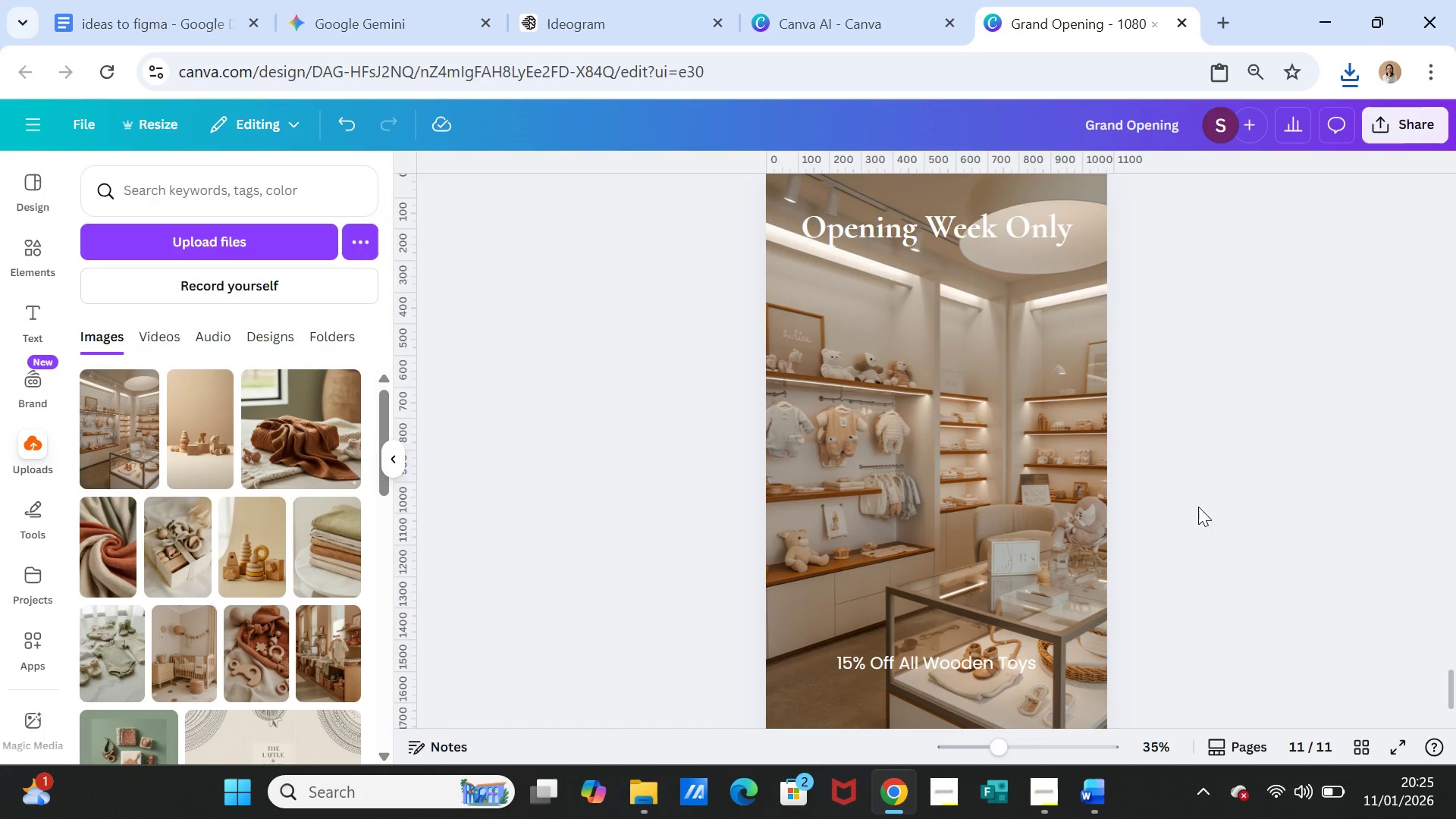 
scroll: coordinate [1198, 507], scroll_direction: down, amount: 1.0
 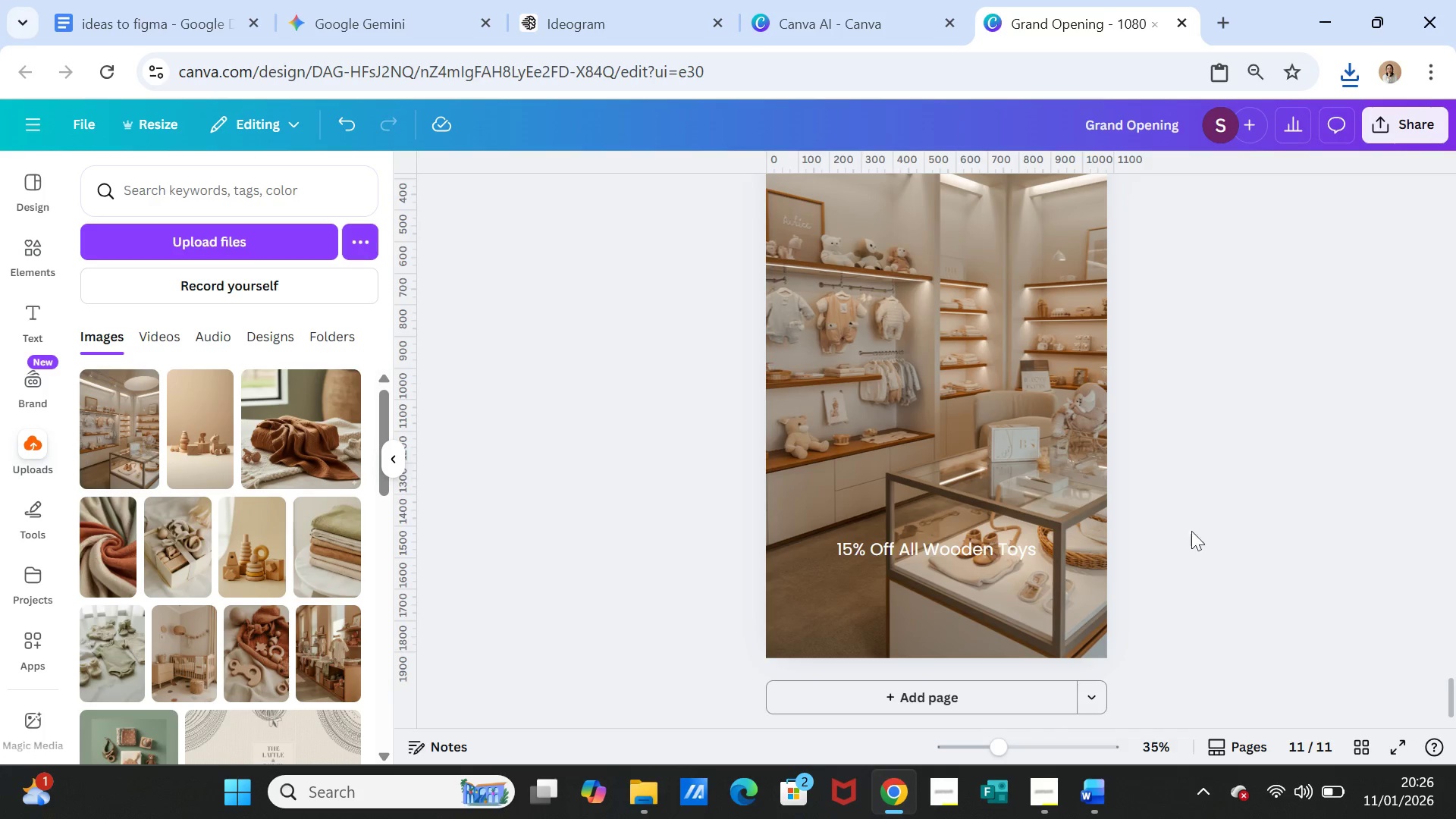 
scroll: coordinate [1188, 542], scroll_direction: up, amount: 1.0
 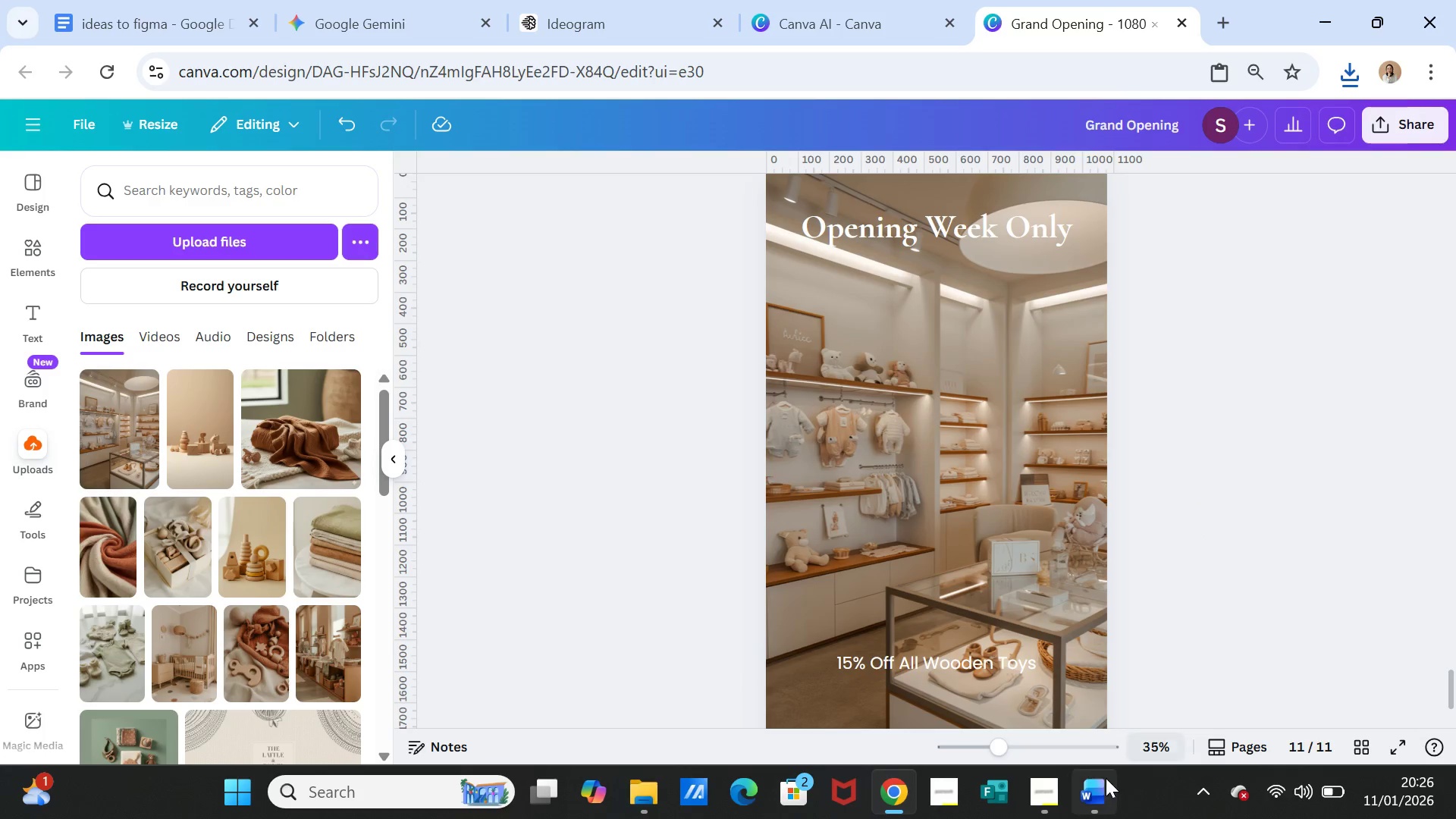 
left_click([1103, 785])
 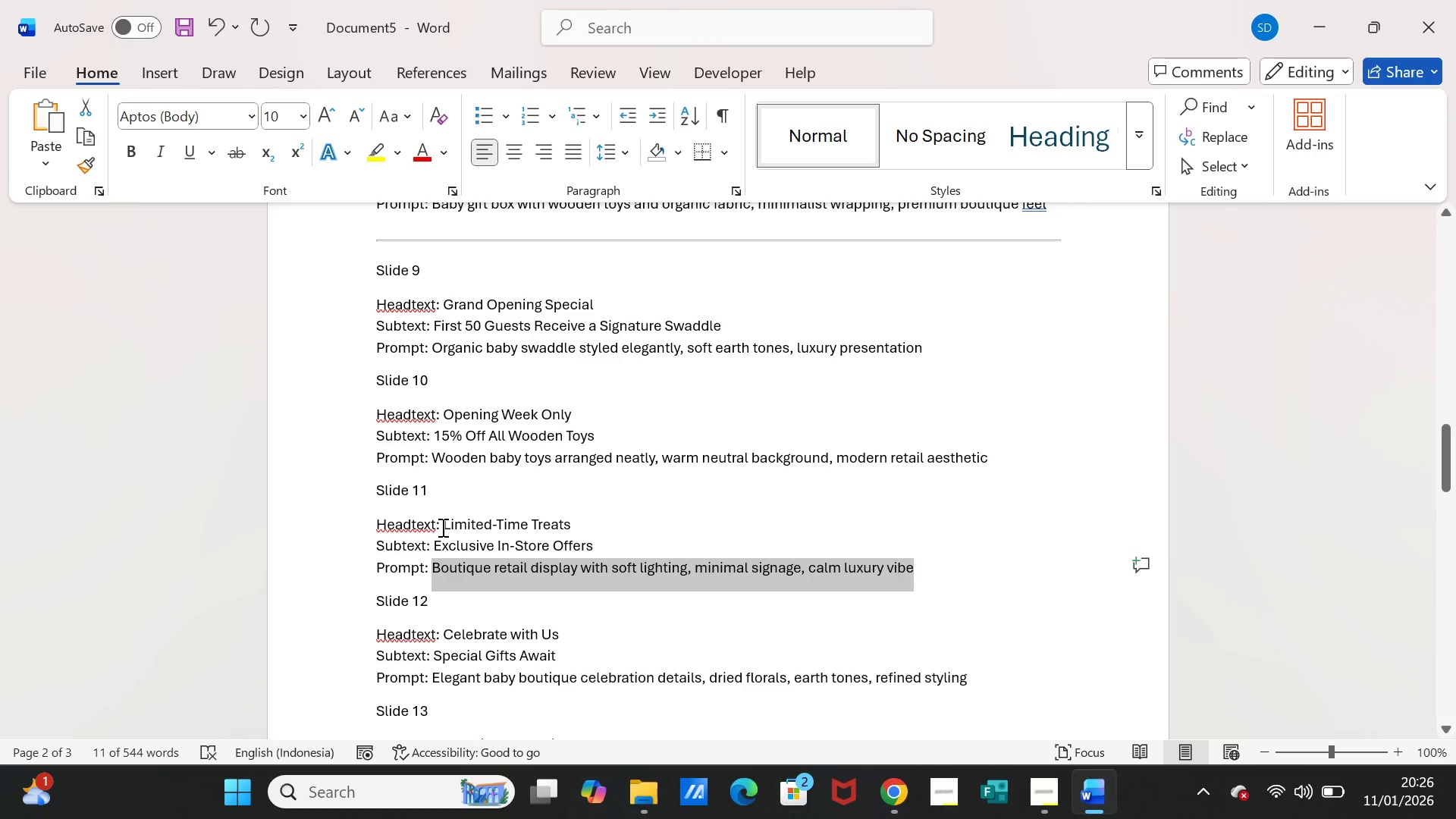 
left_click_drag(start_coordinate=[444, 526], to_coordinate=[555, 522])
 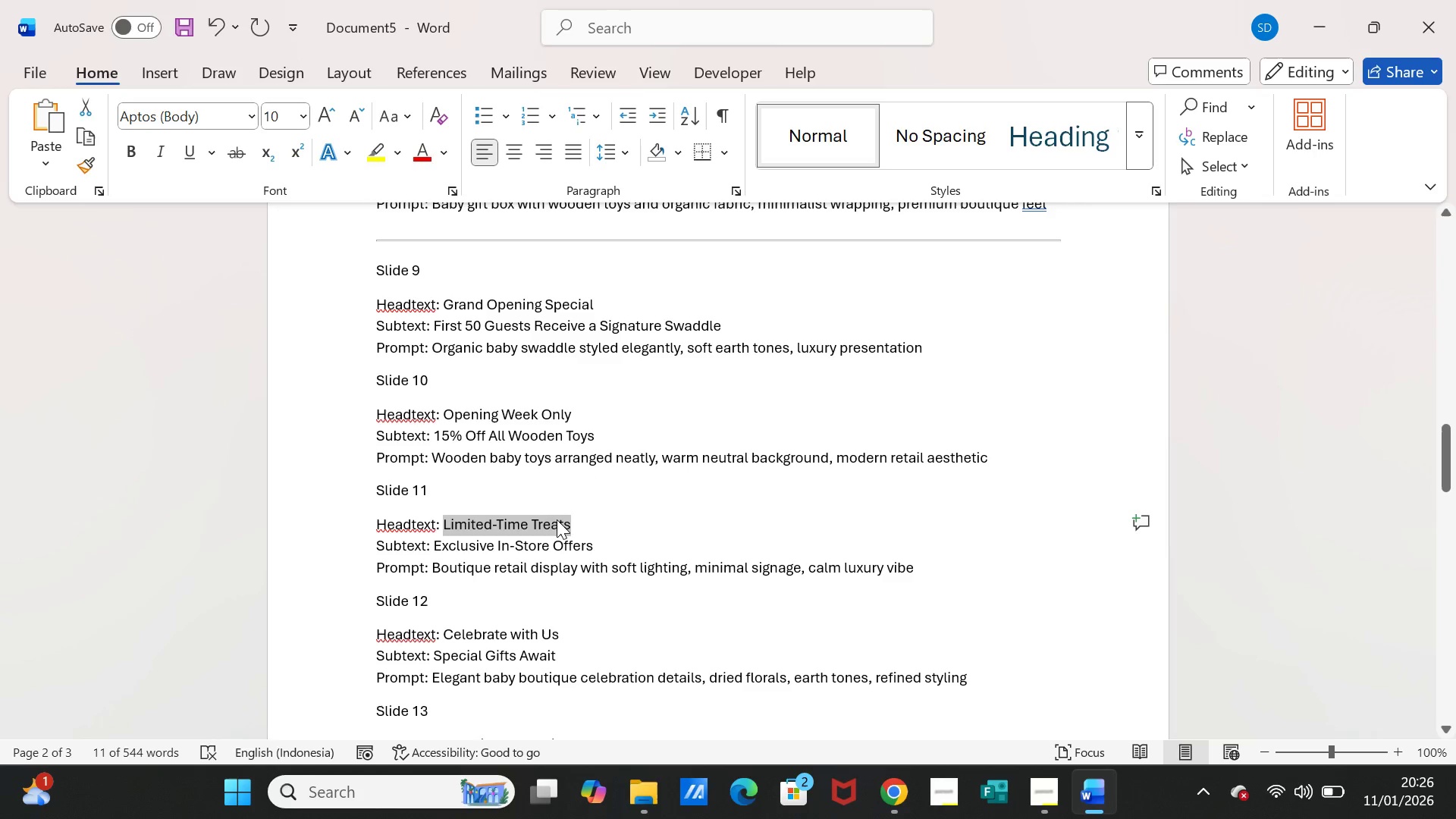 
key(Control+C)
 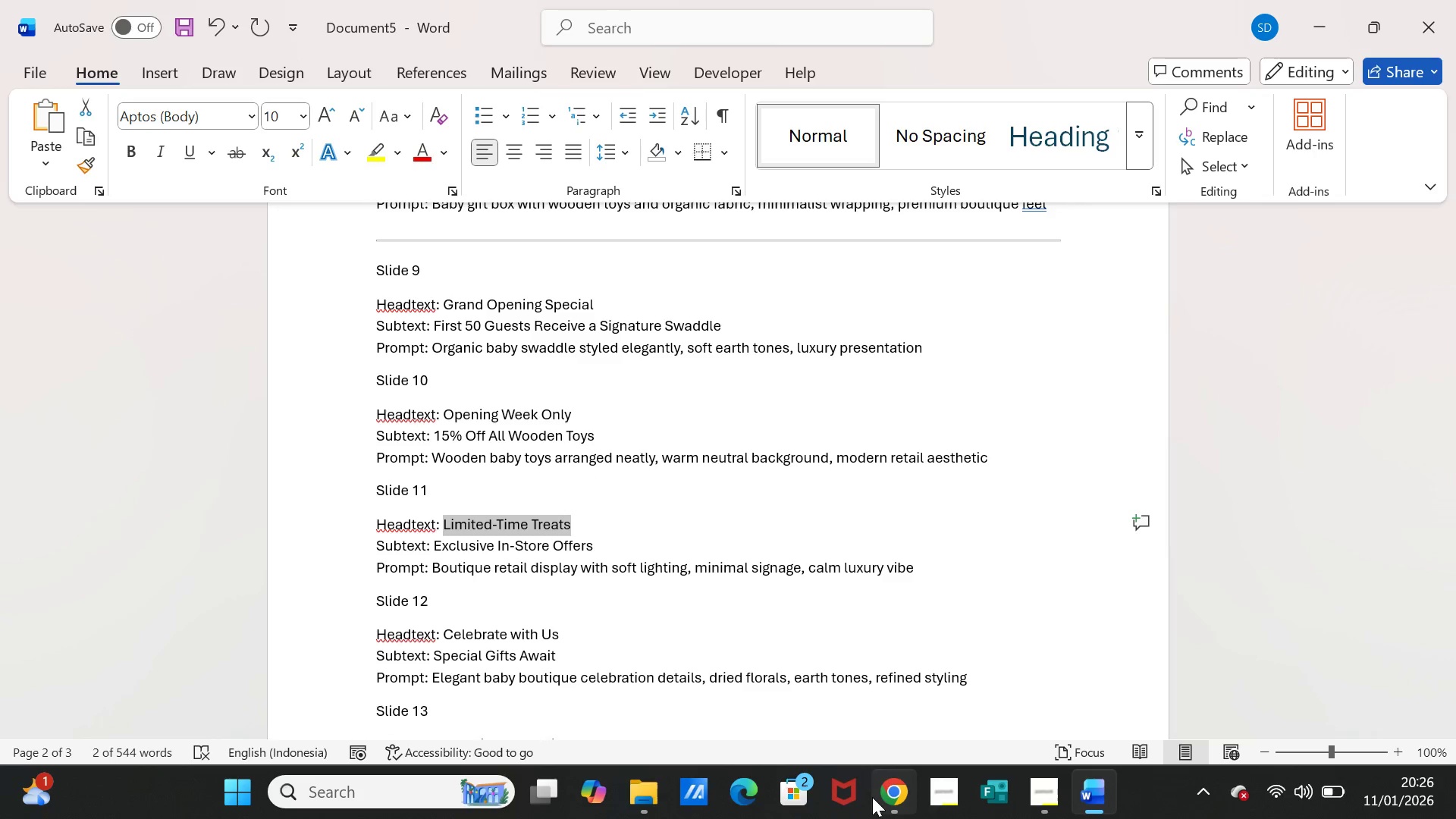 
left_click([899, 797])
 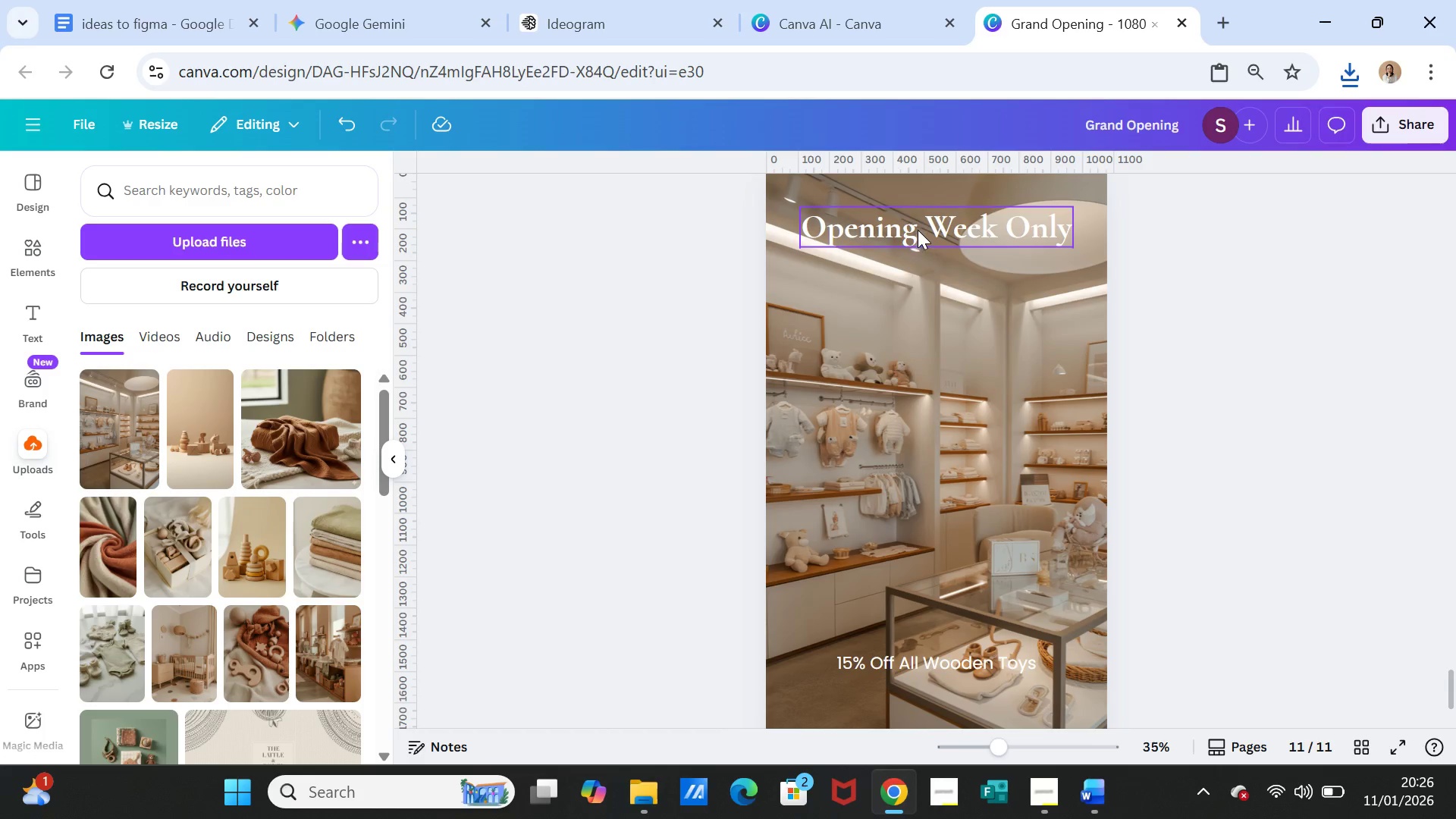 
double_click([918, 230])
 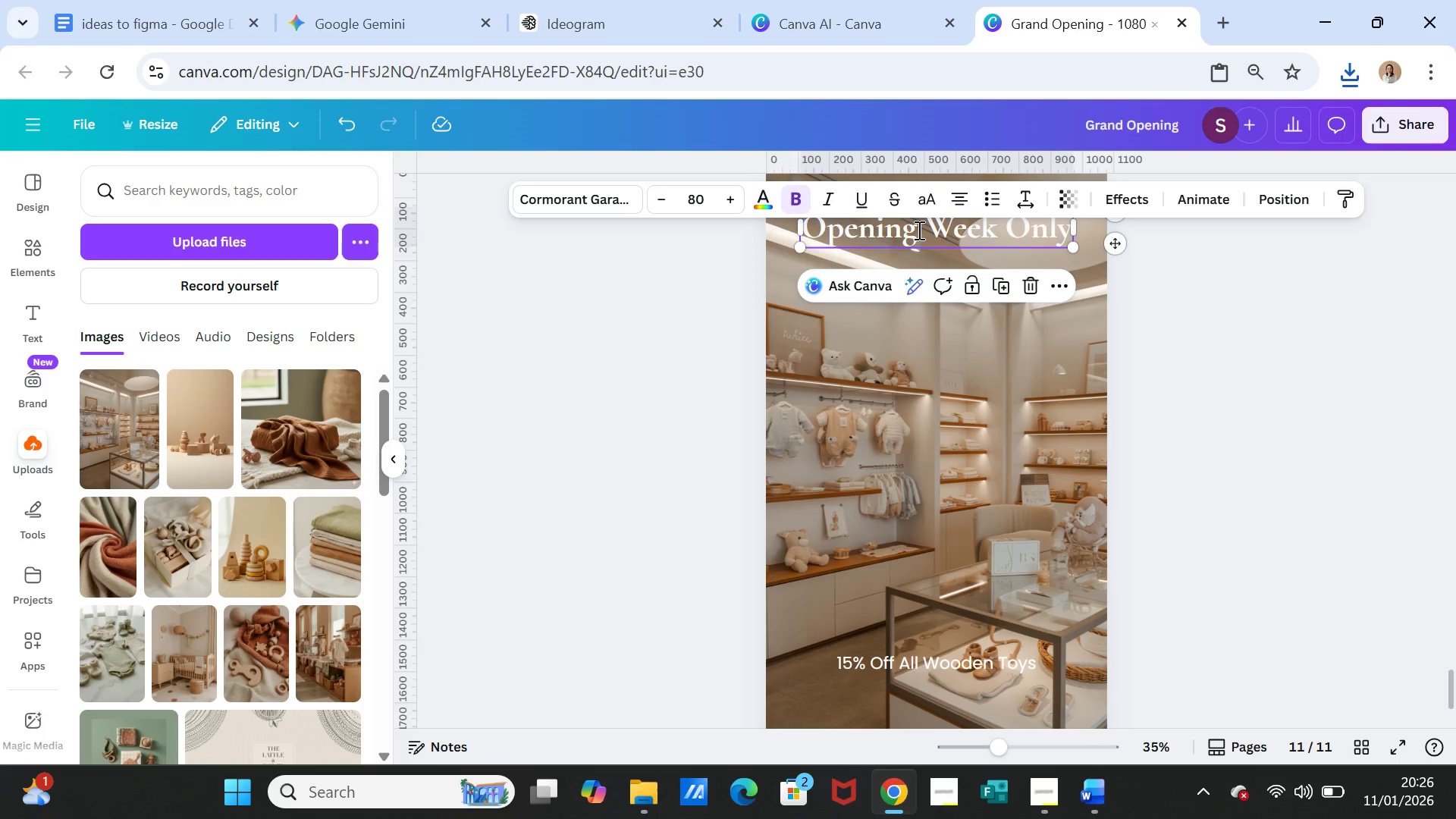 
triple_click([918, 230])
 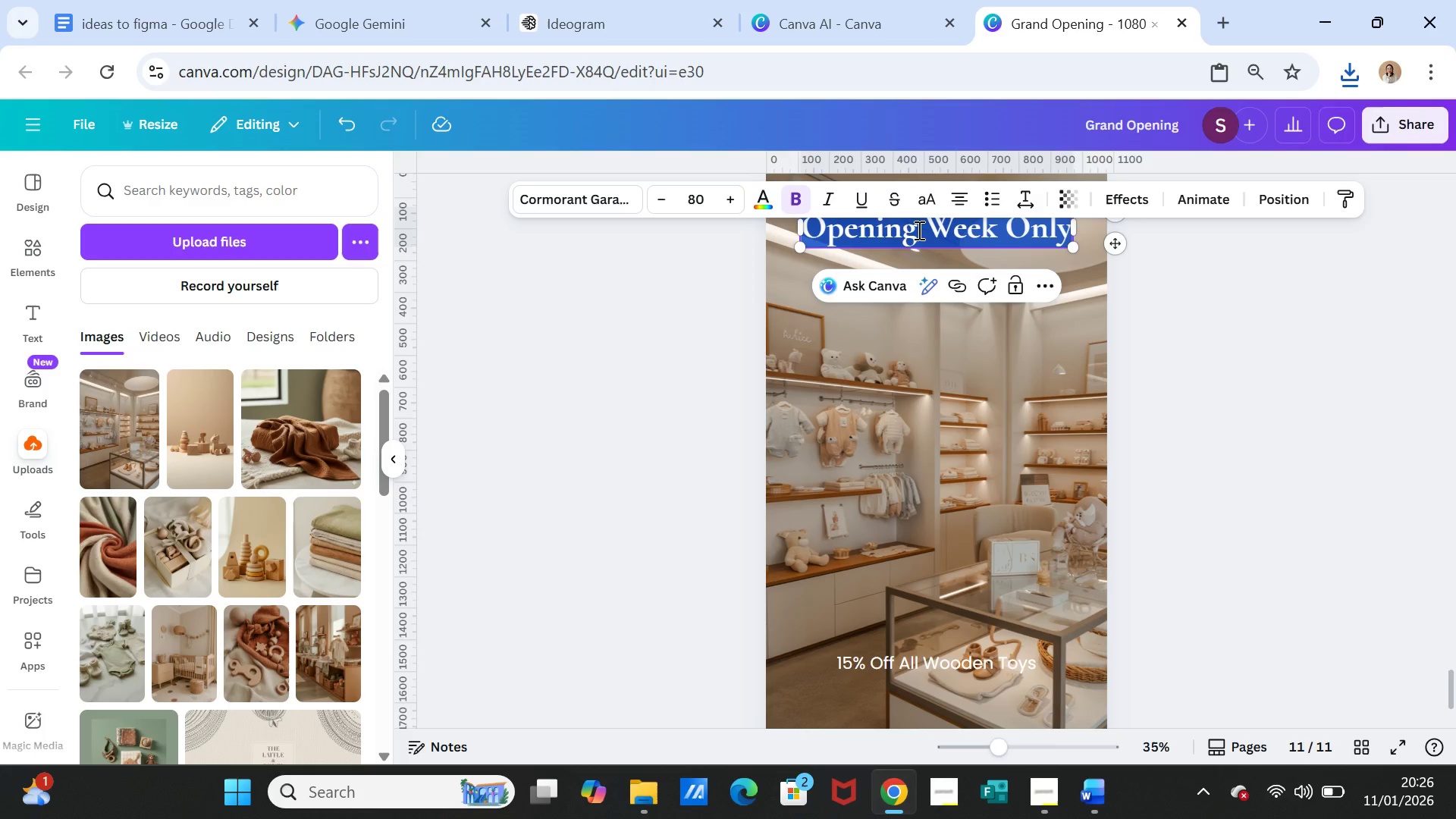 
key(Control+V)
 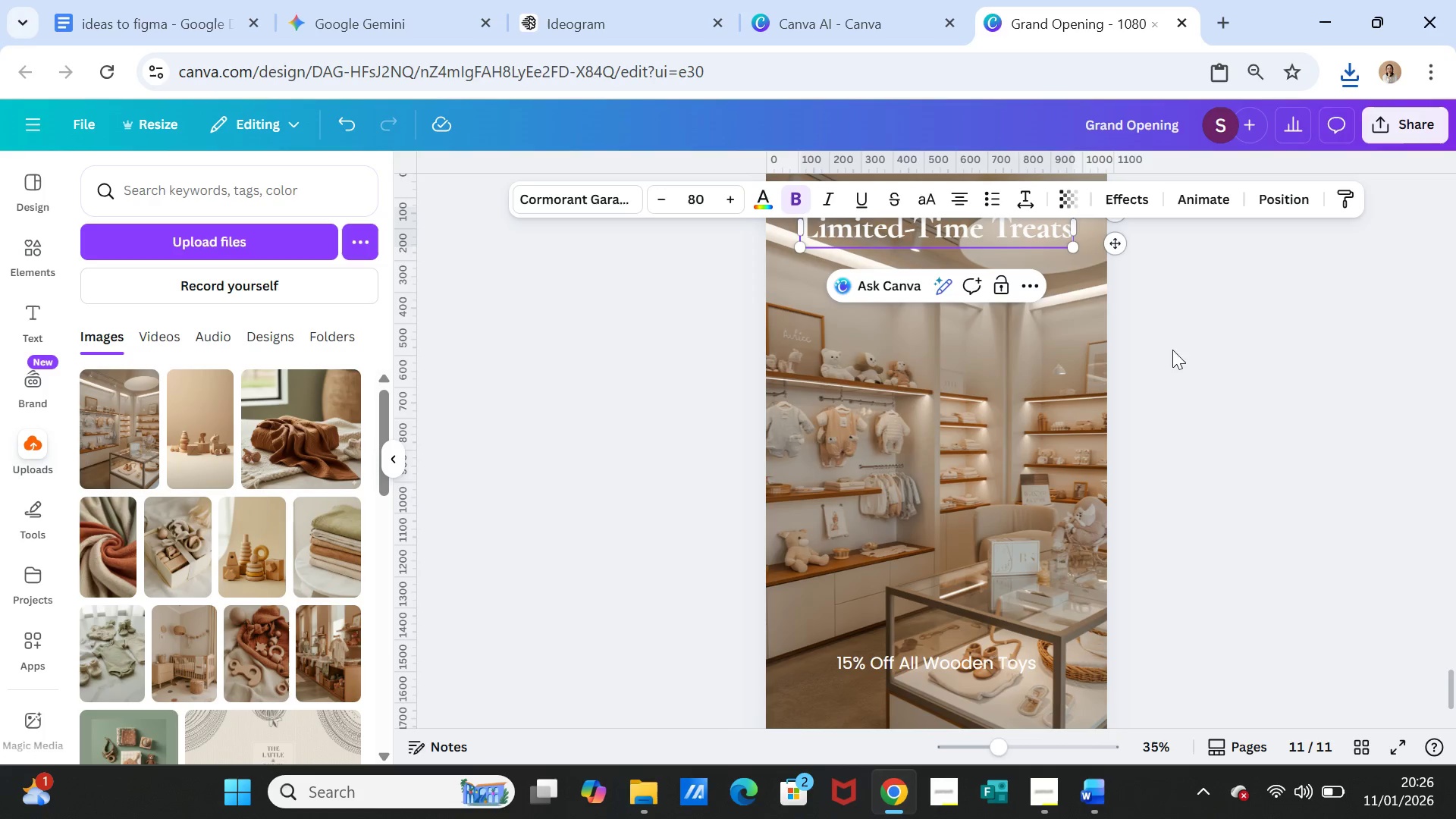 
left_click([1188, 359])
 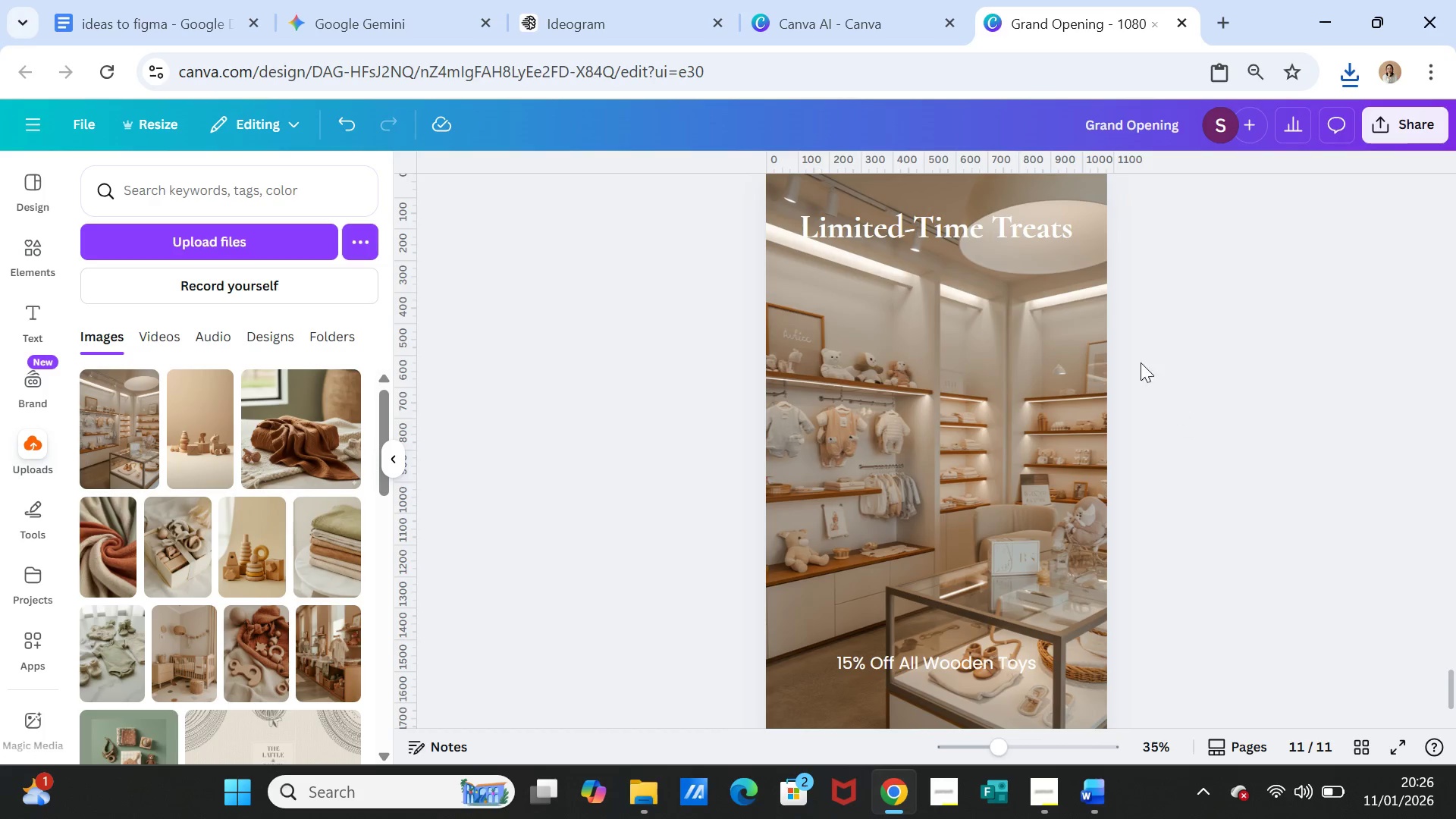 
scroll: coordinate [1197, 391], scroll_direction: up, amount: 1.0
 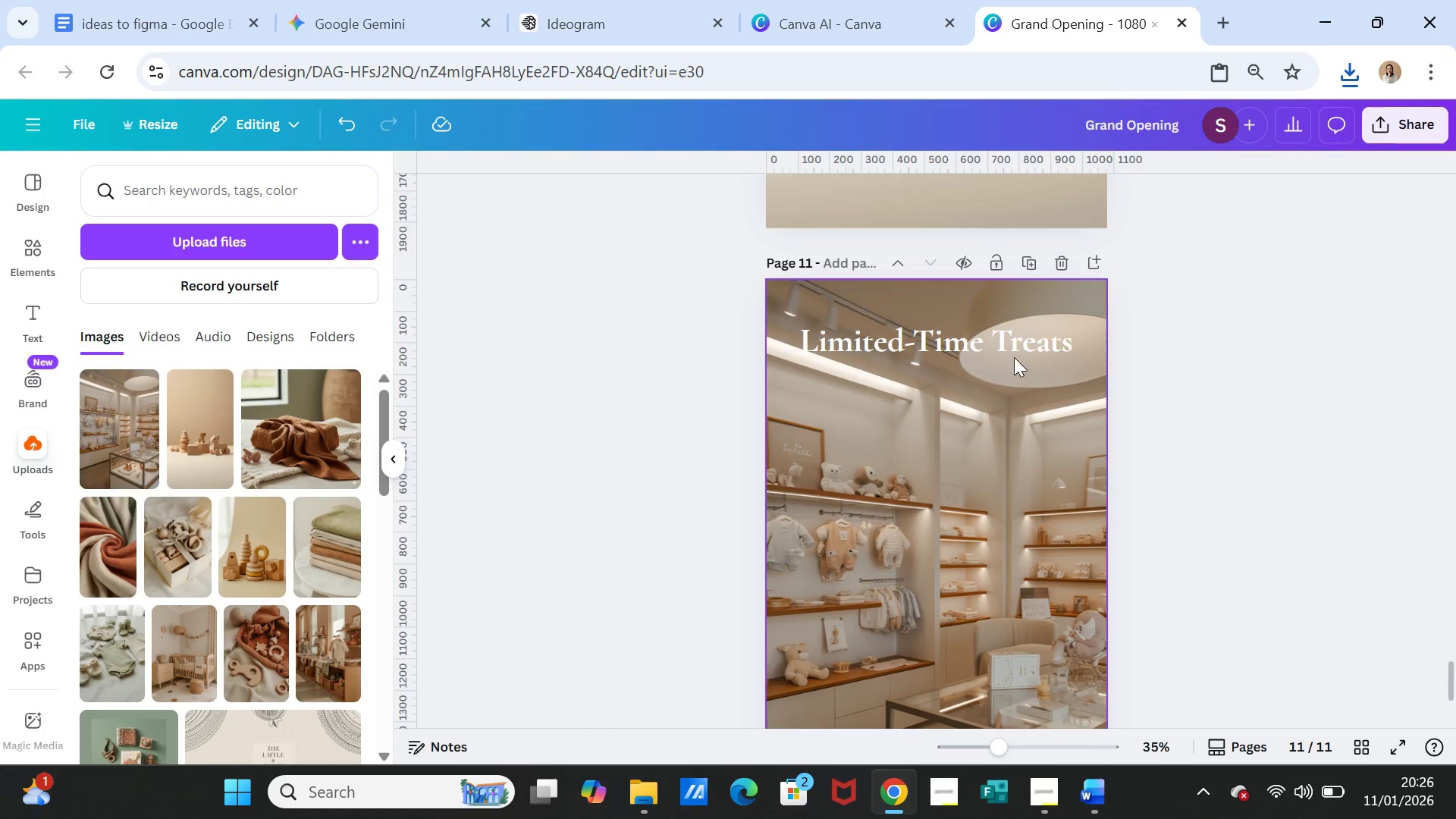 
left_click_drag(start_coordinate=[1006, 346], to_coordinate=[1004, 379])
 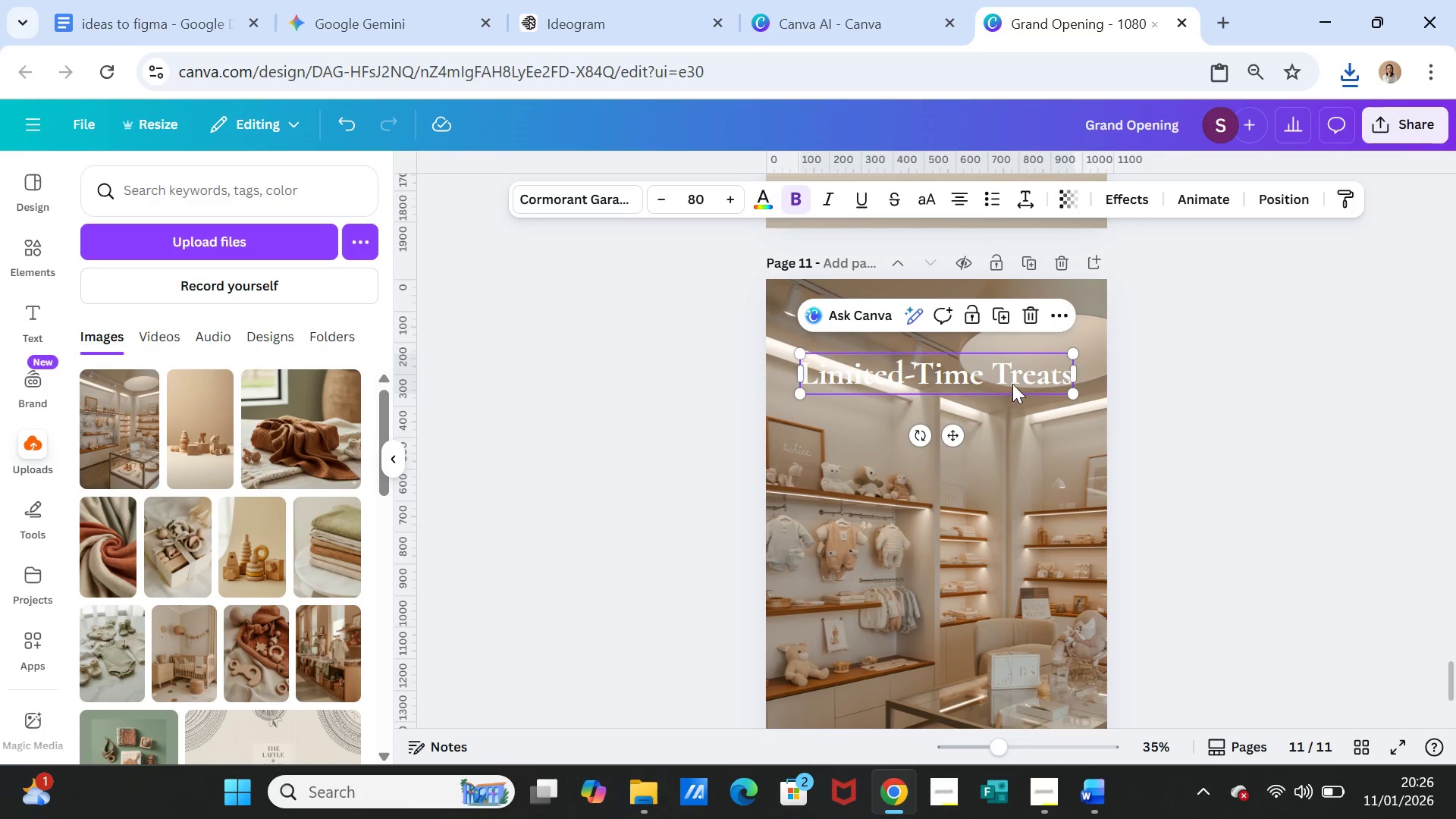 
left_click_drag(start_coordinate=[1008, 371], to_coordinate=[1008, 343])
 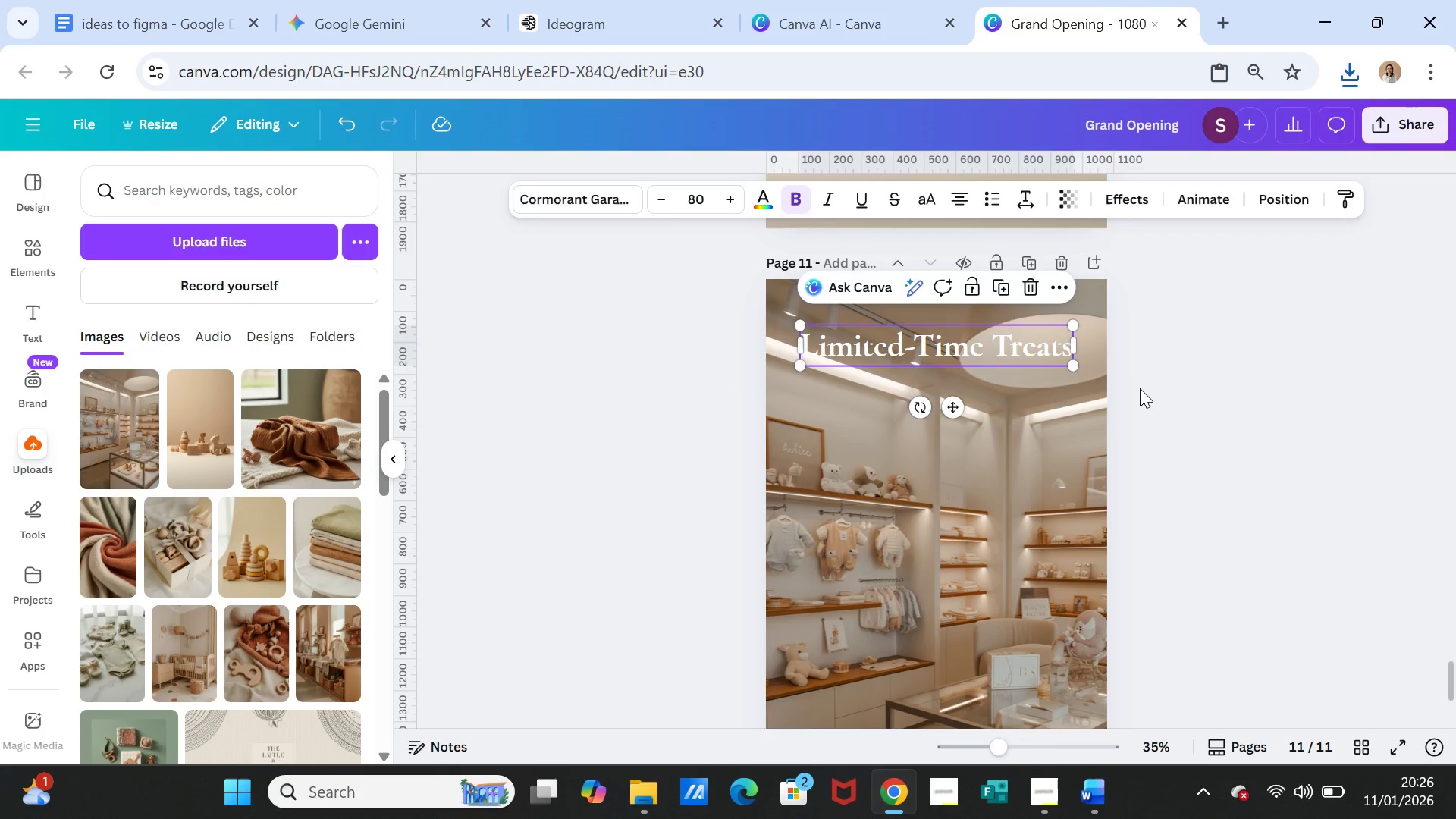 
left_click([1140, 388])
 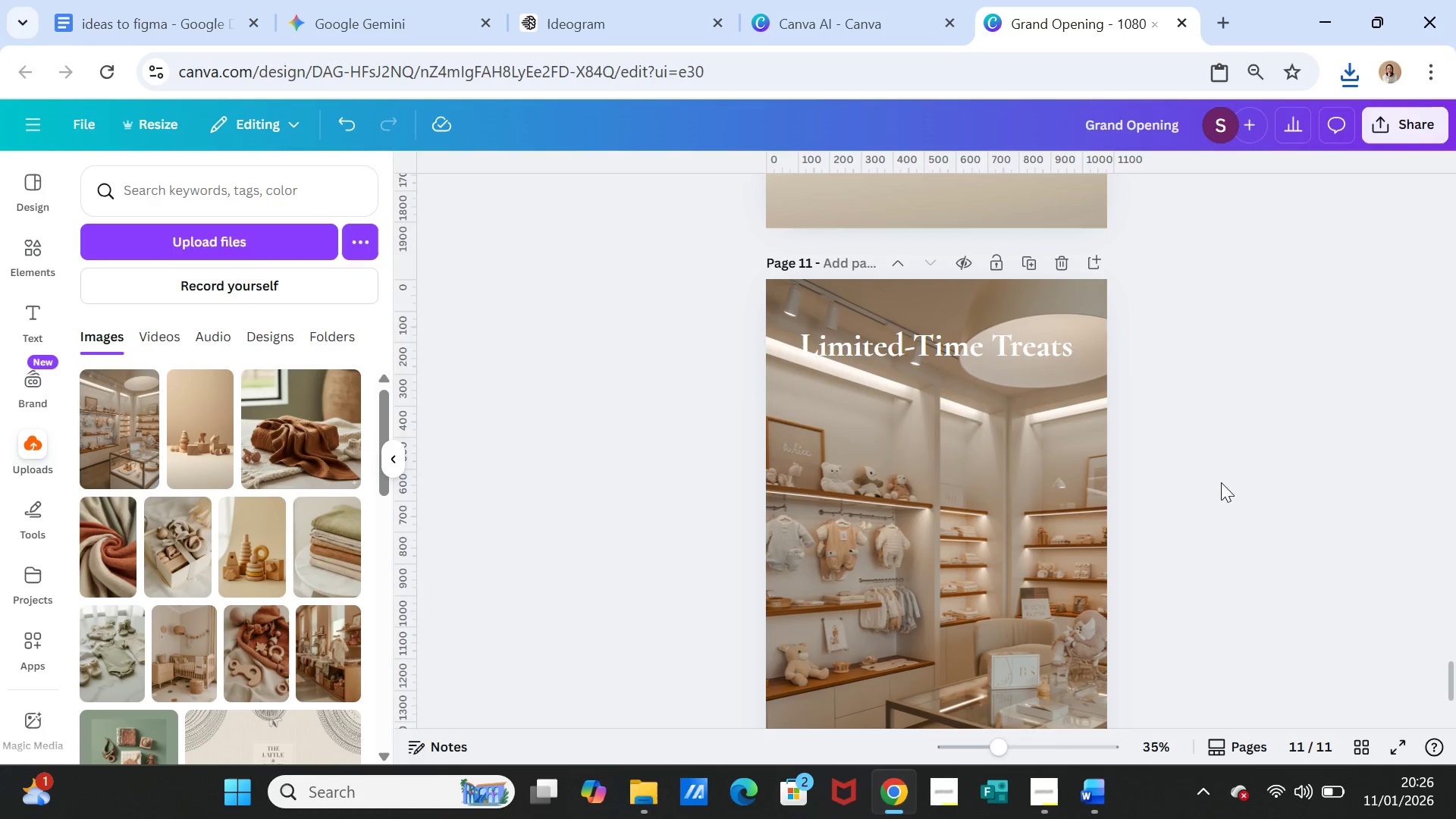 
scroll: coordinate [1232, 522], scroll_direction: down, amount: 3.0
 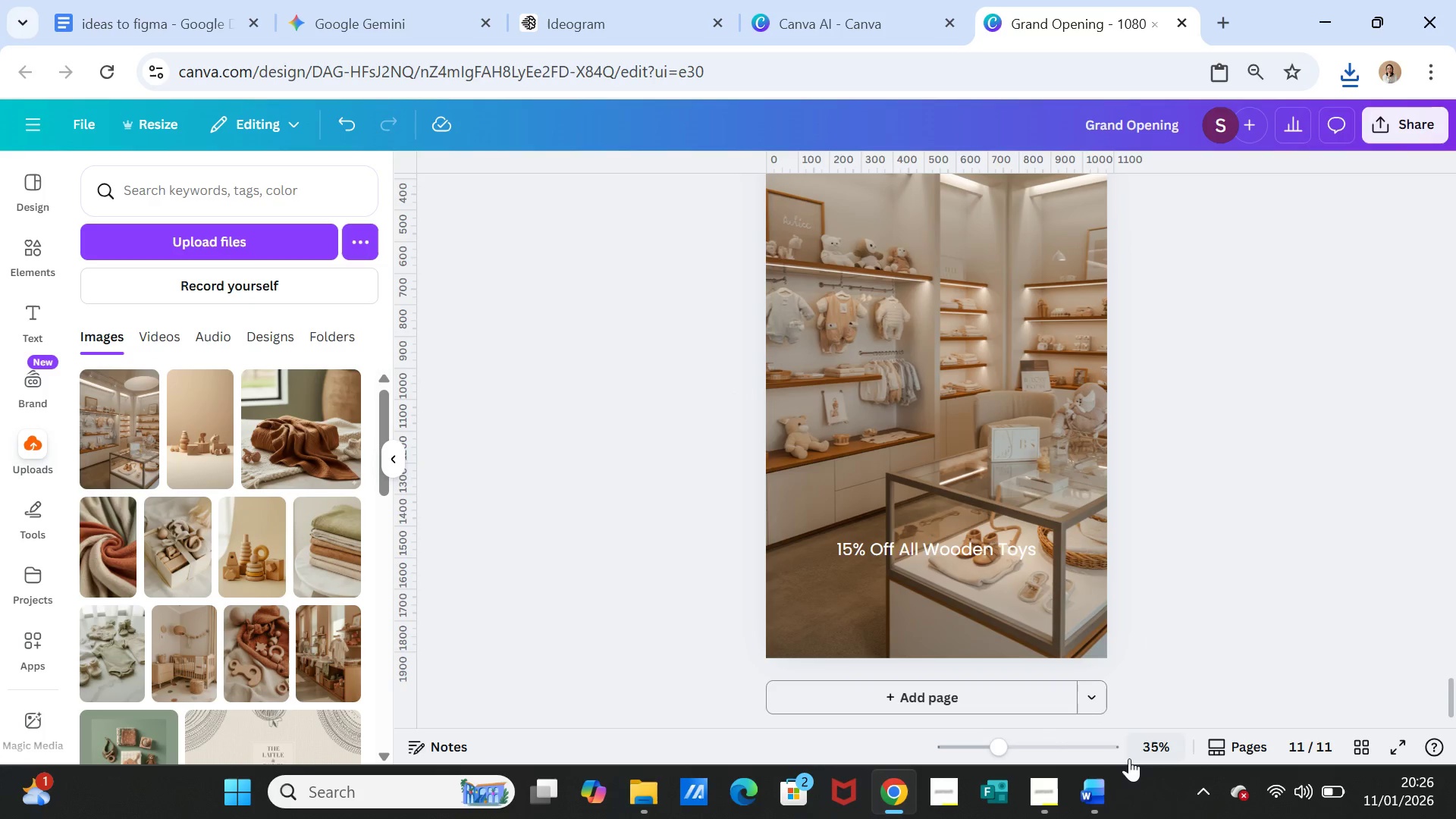 
left_click([1079, 792])
 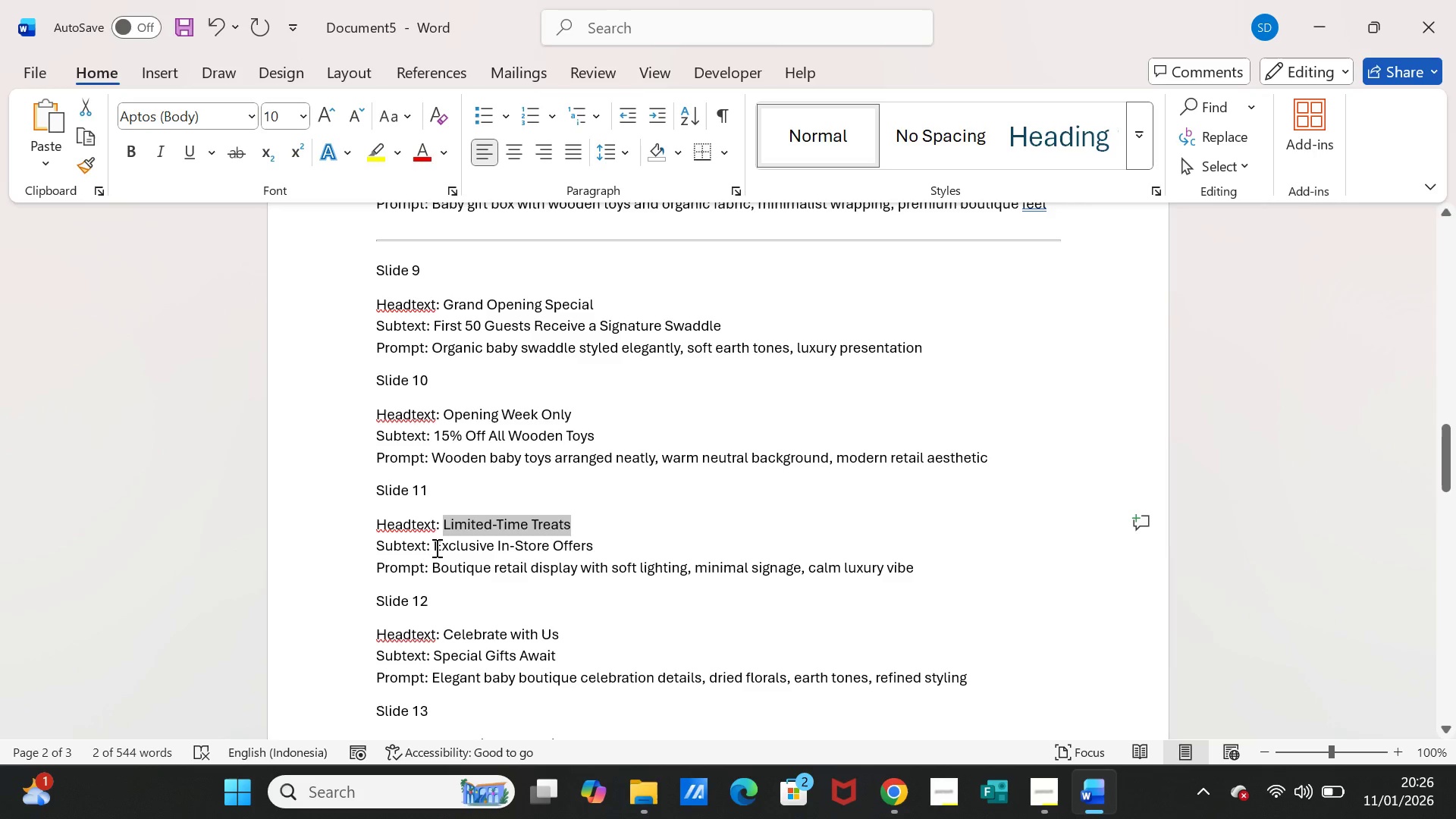 
left_click_drag(start_coordinate=[435, 547], to_coordinate=[586, 555])
 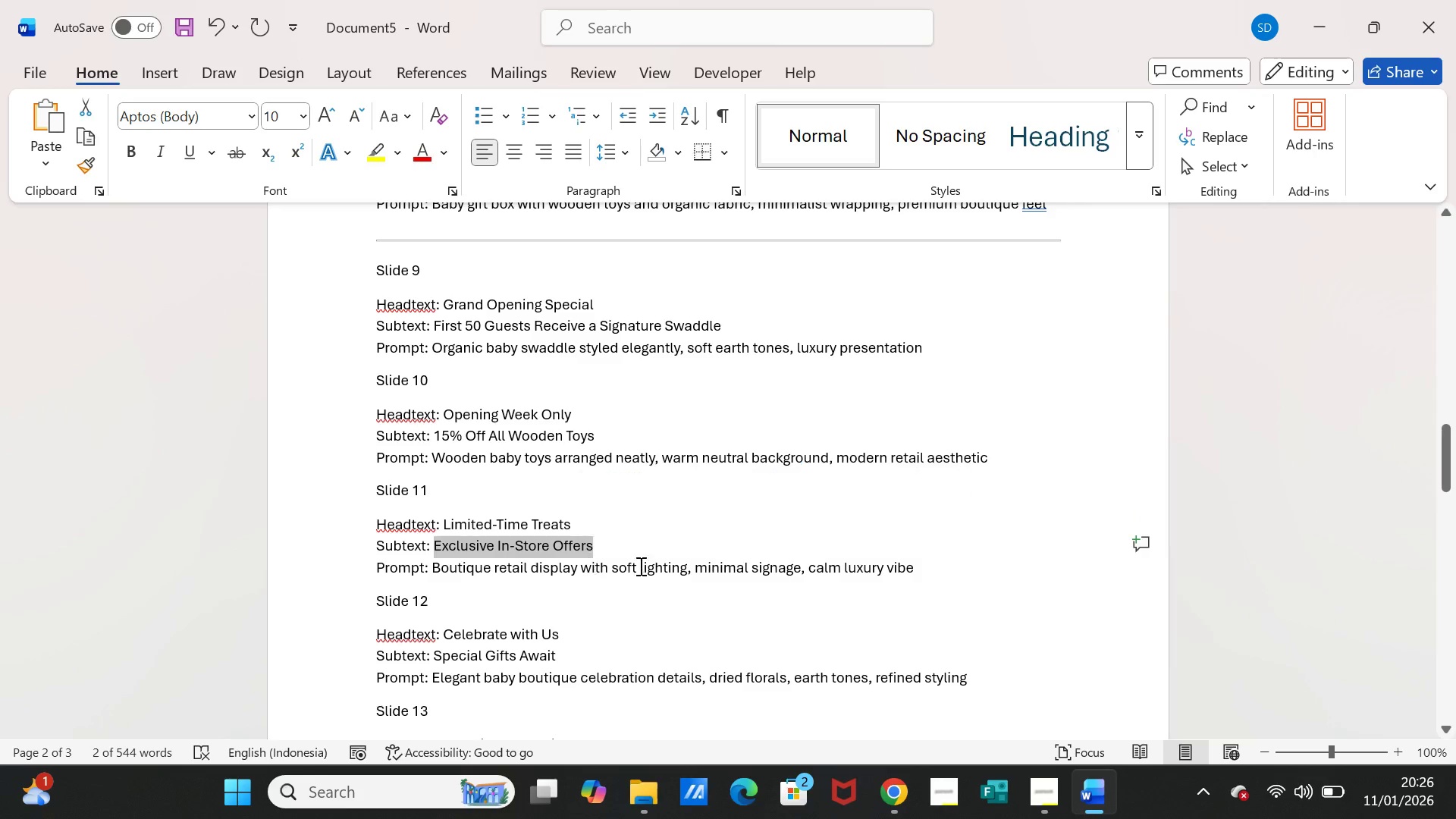 
key(Control+C)
 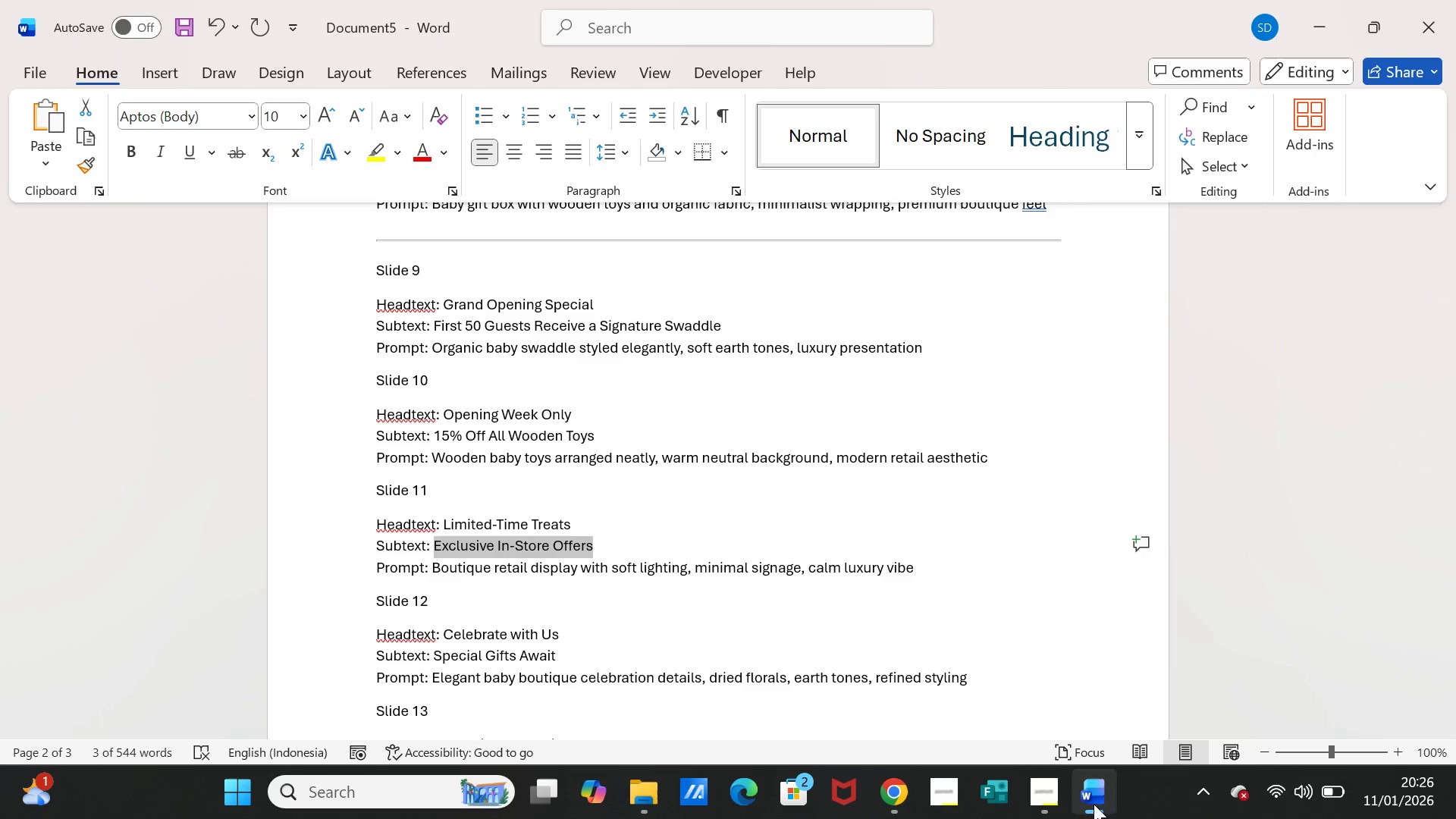 
left_click([1094, 803])
 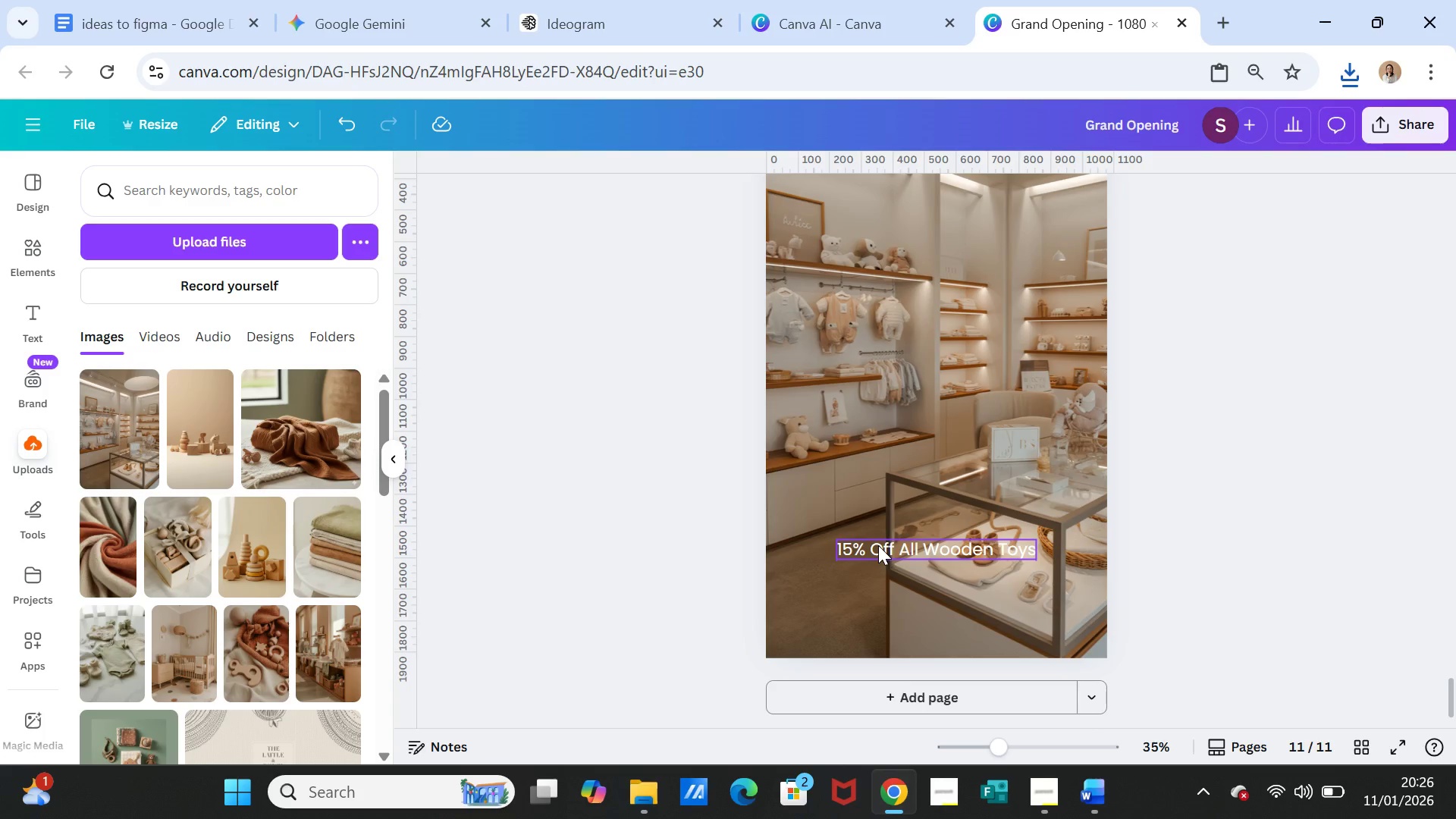 
double_click([878, 545])
 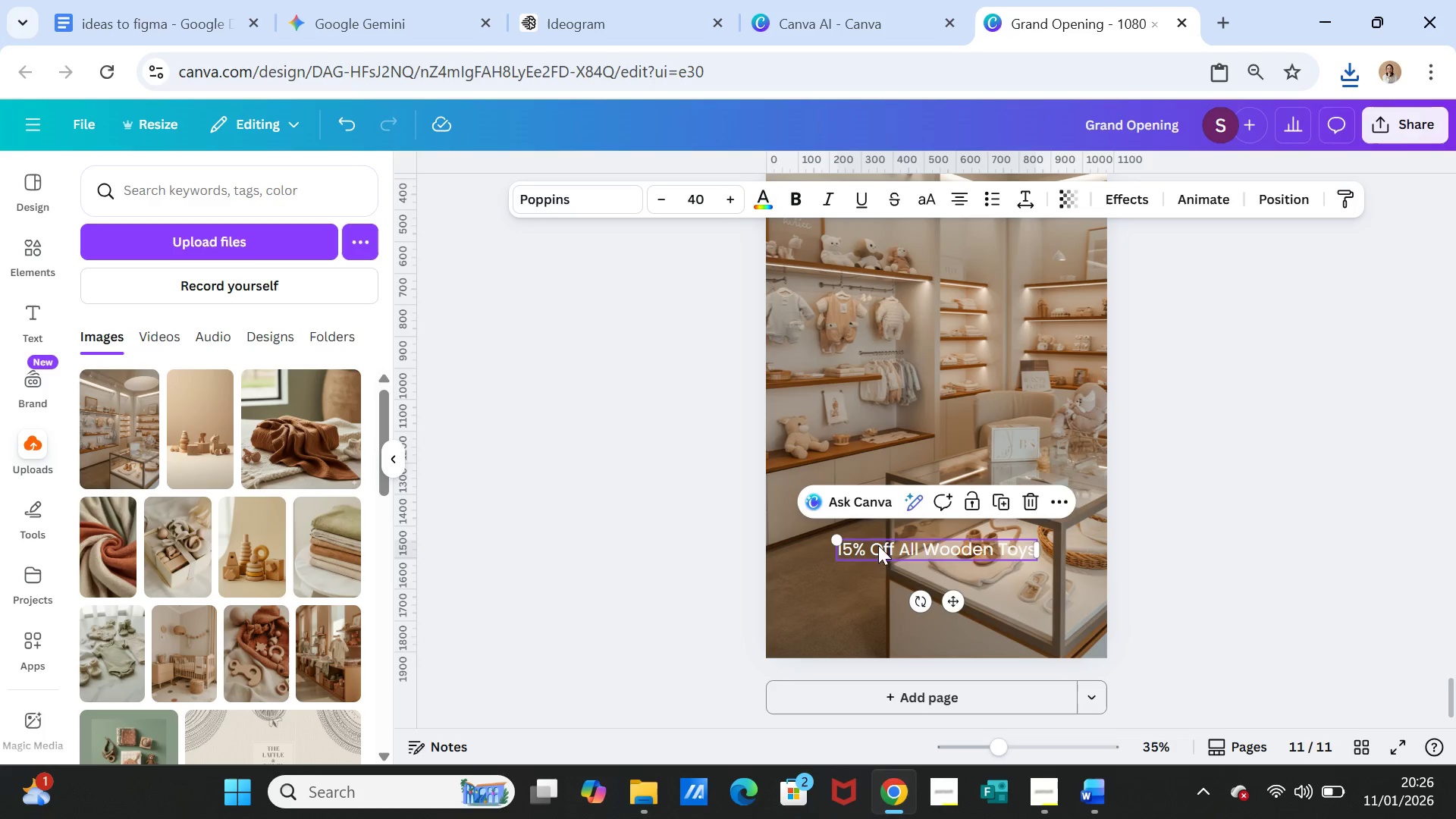 
triple_click([878, 545])
 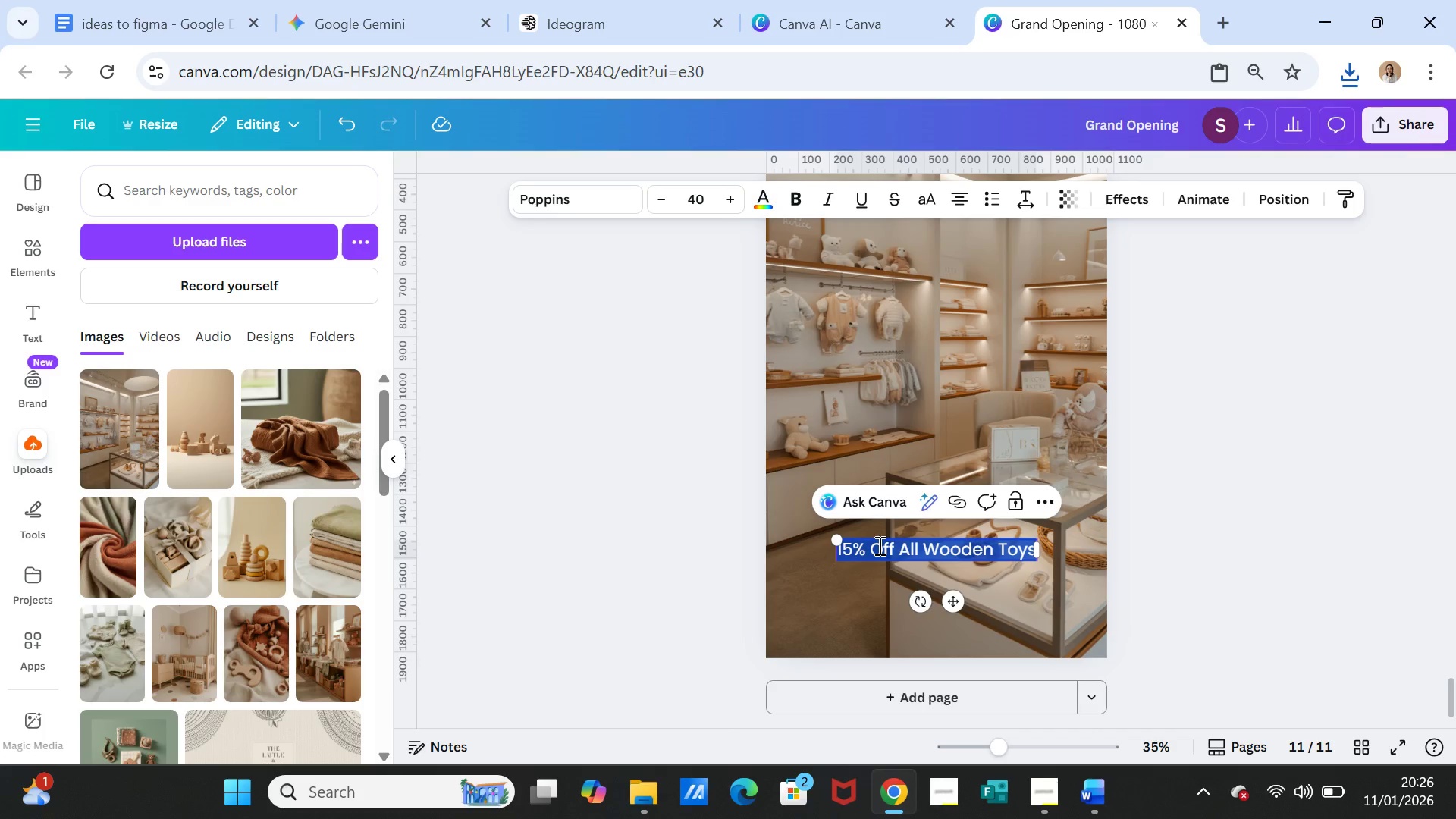 
key(Control+V)
 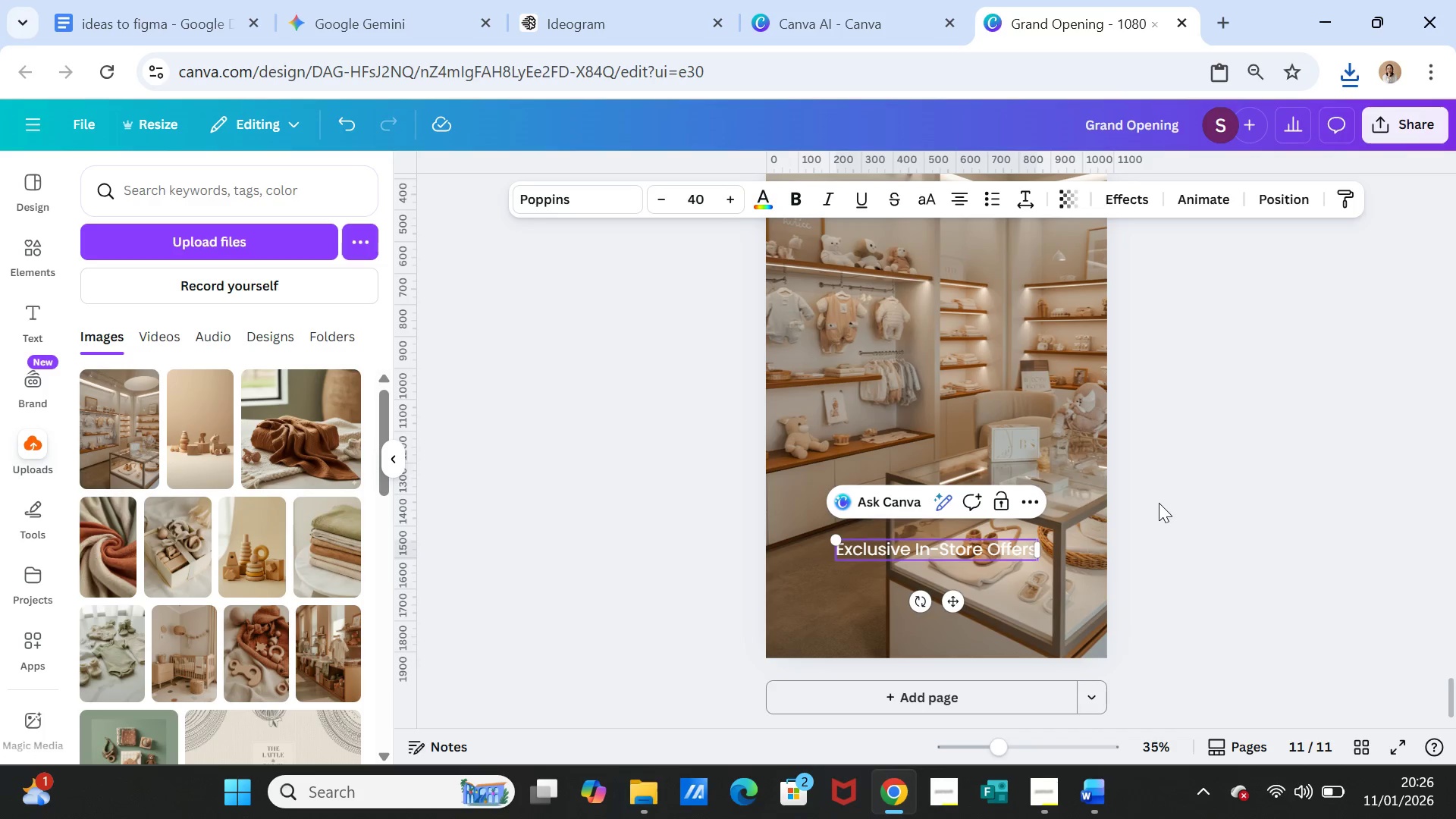 
left_click([1159, 504])
 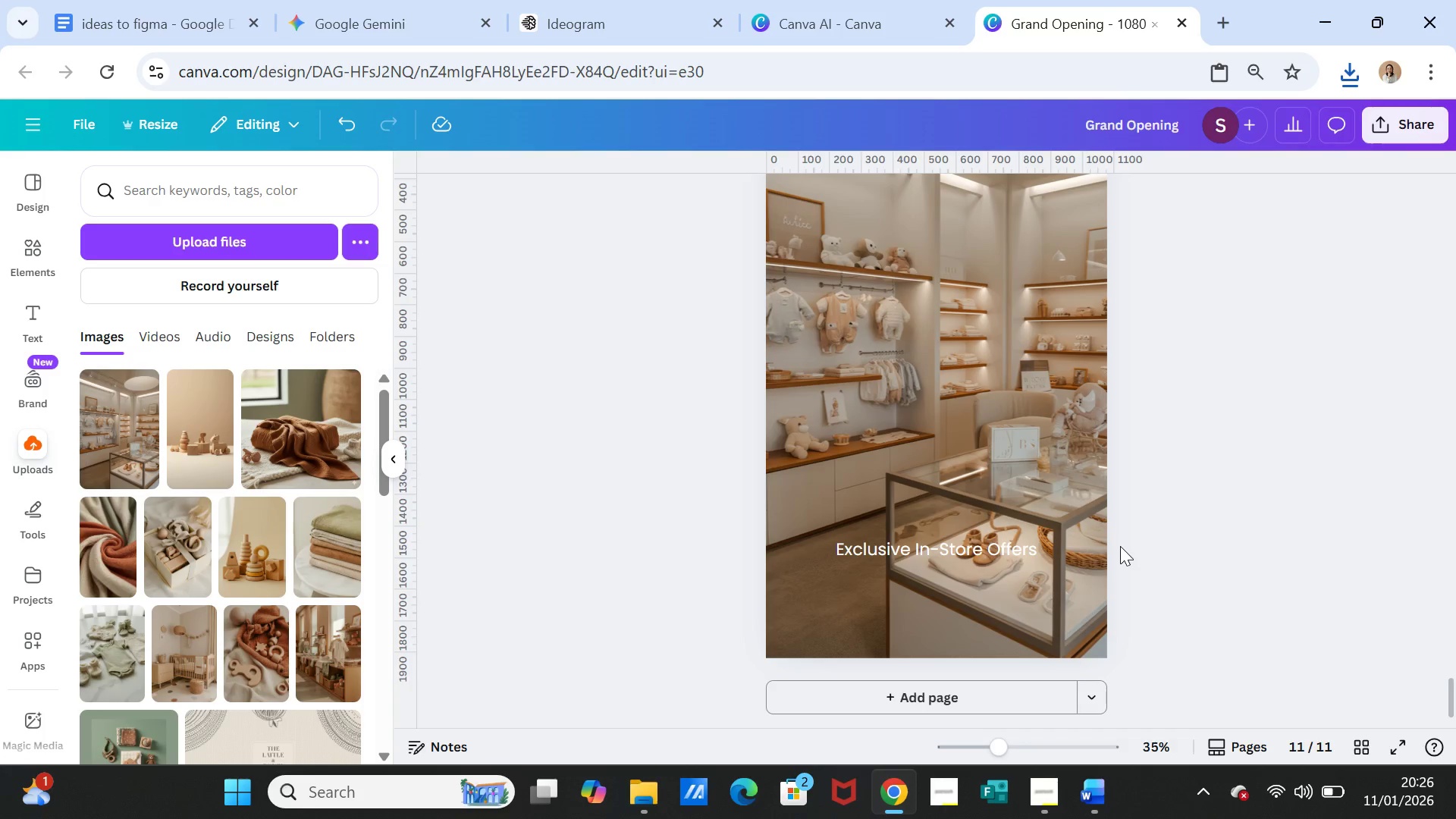 
scroll: coordinate [1120, 546], scroll_direction: up, amount: 2.0
 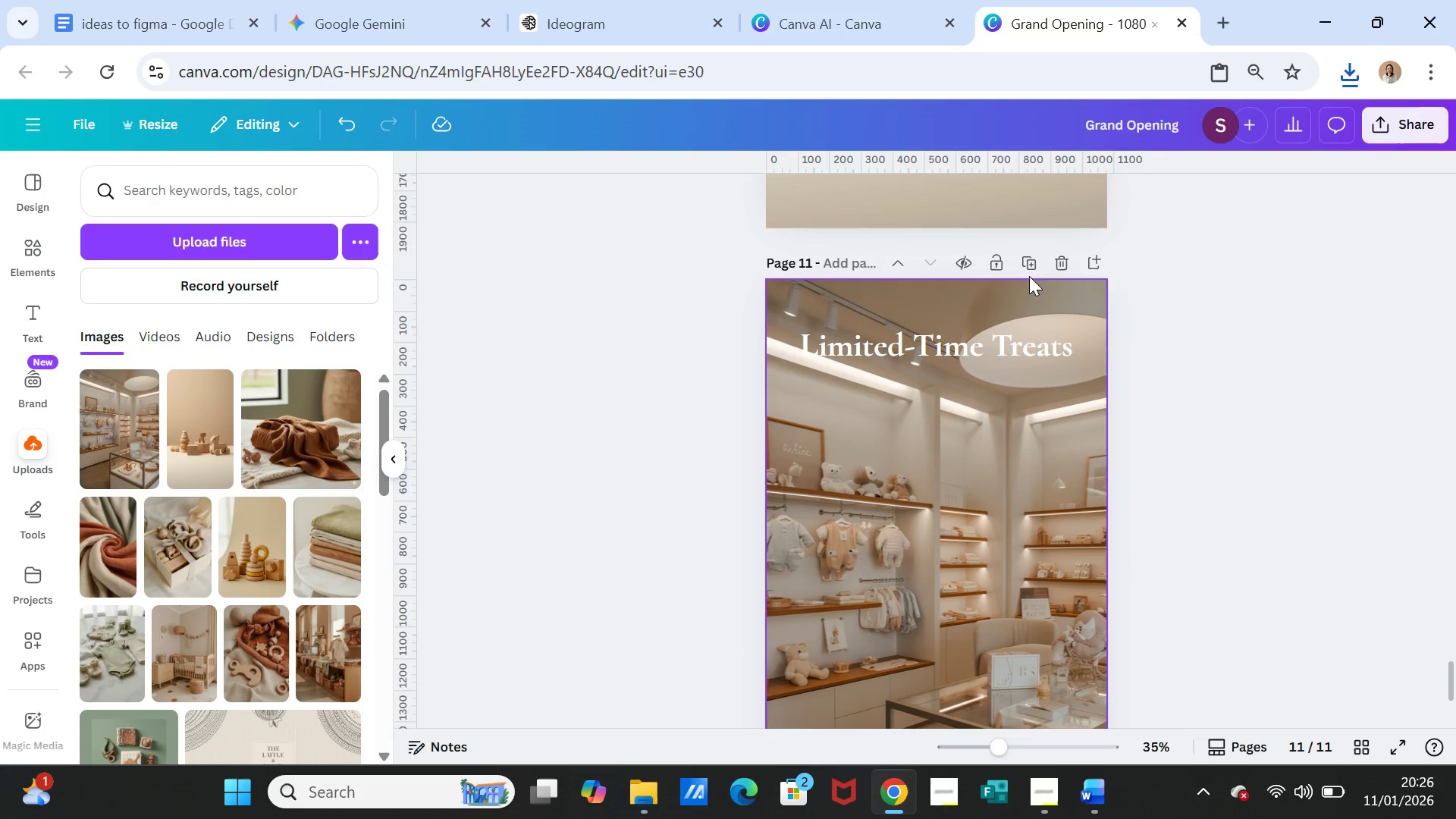 
left_click([1028, 268])
 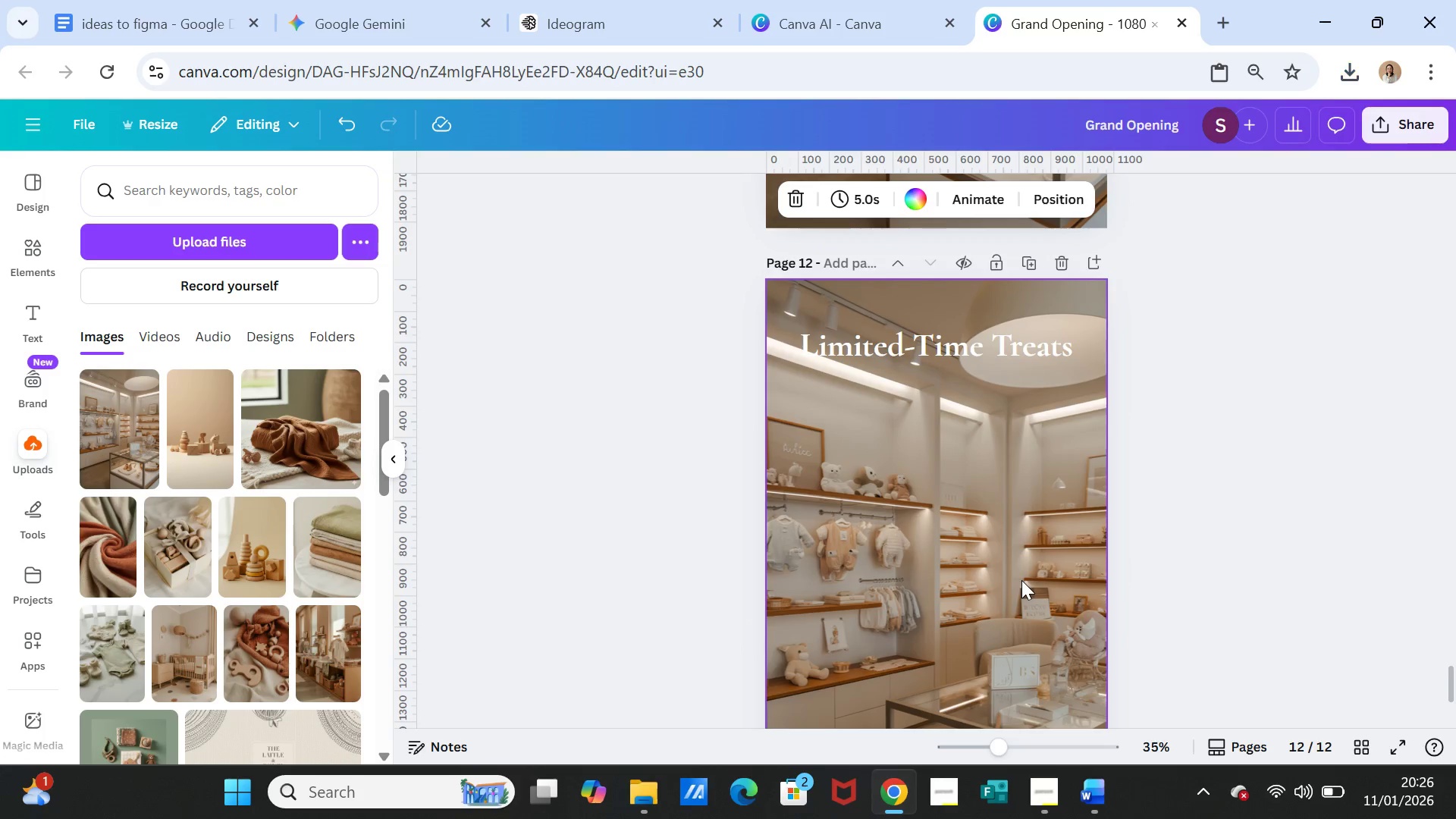 
left_click([1021, 580])
 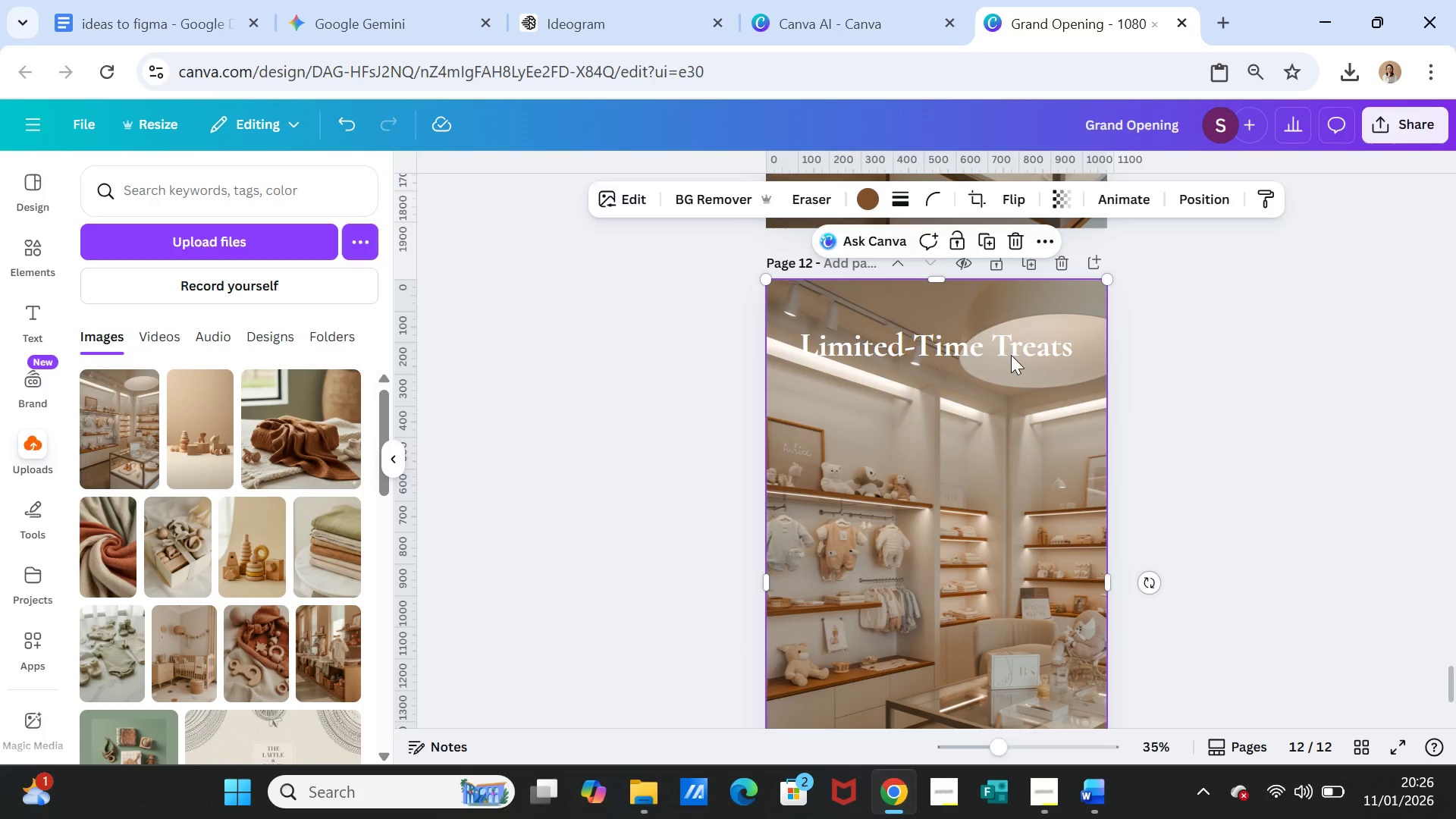 
left_click([999, 345])
 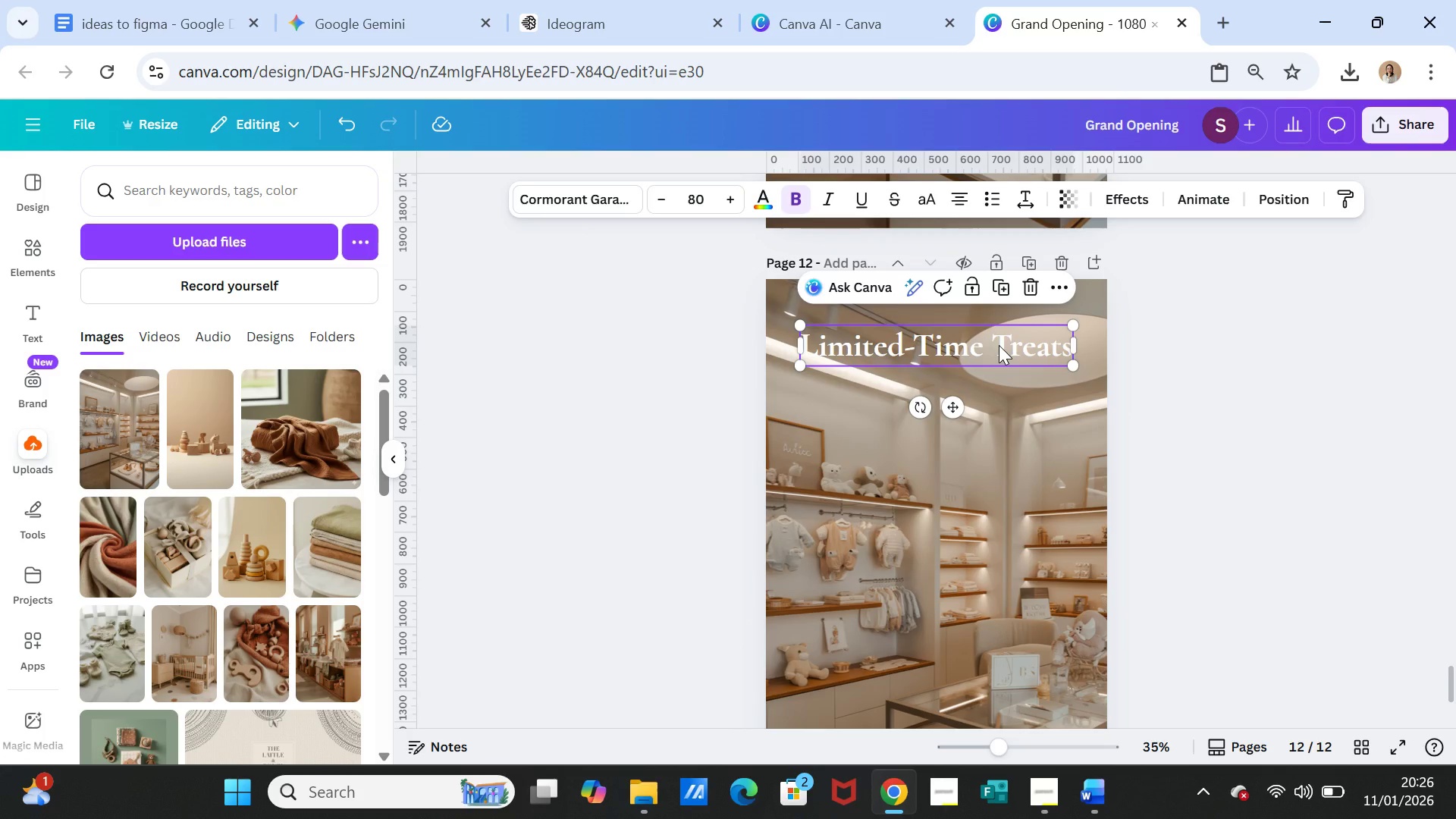 
left_click([999, 345])
 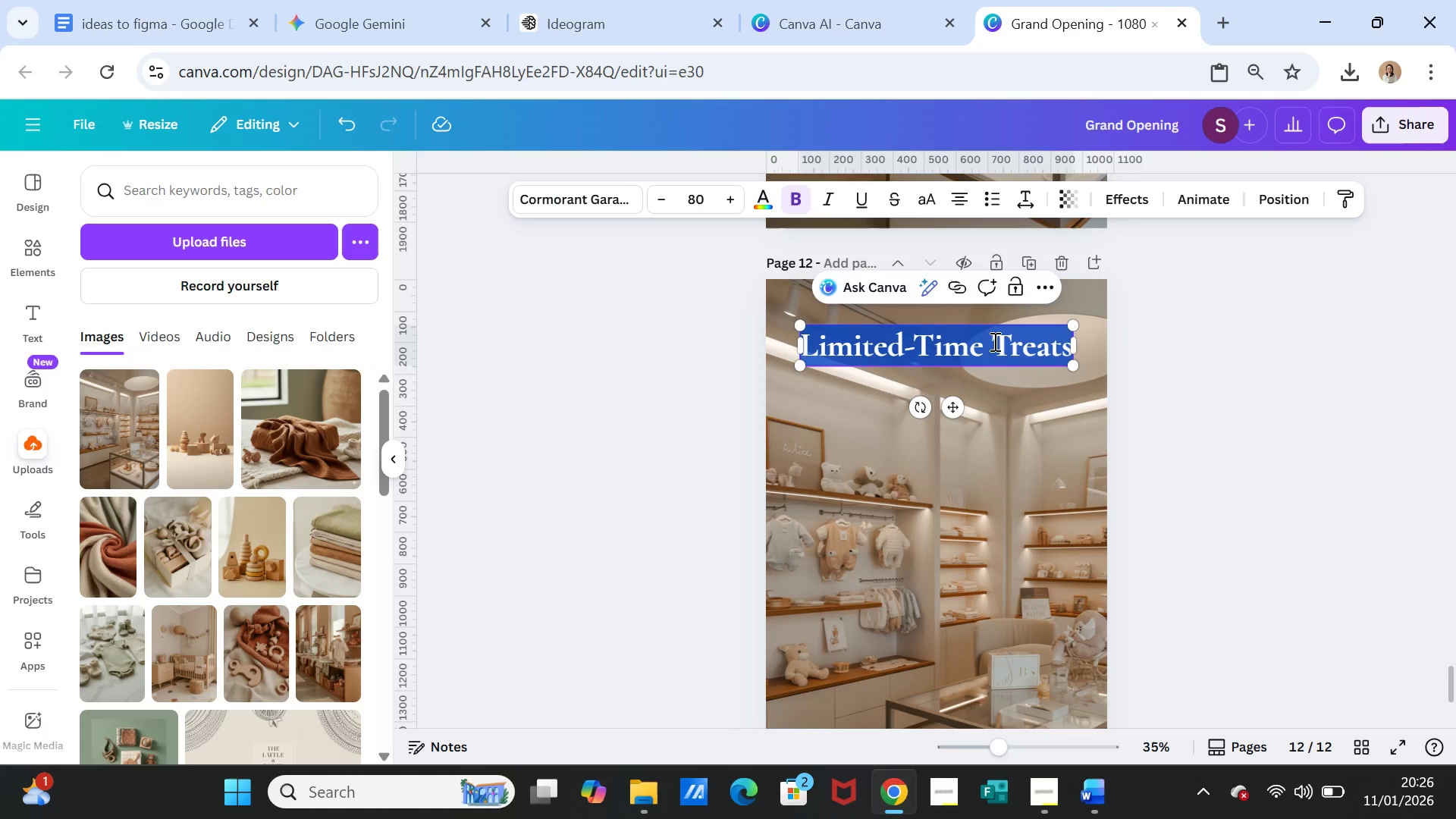 
left_click([992, 341])
 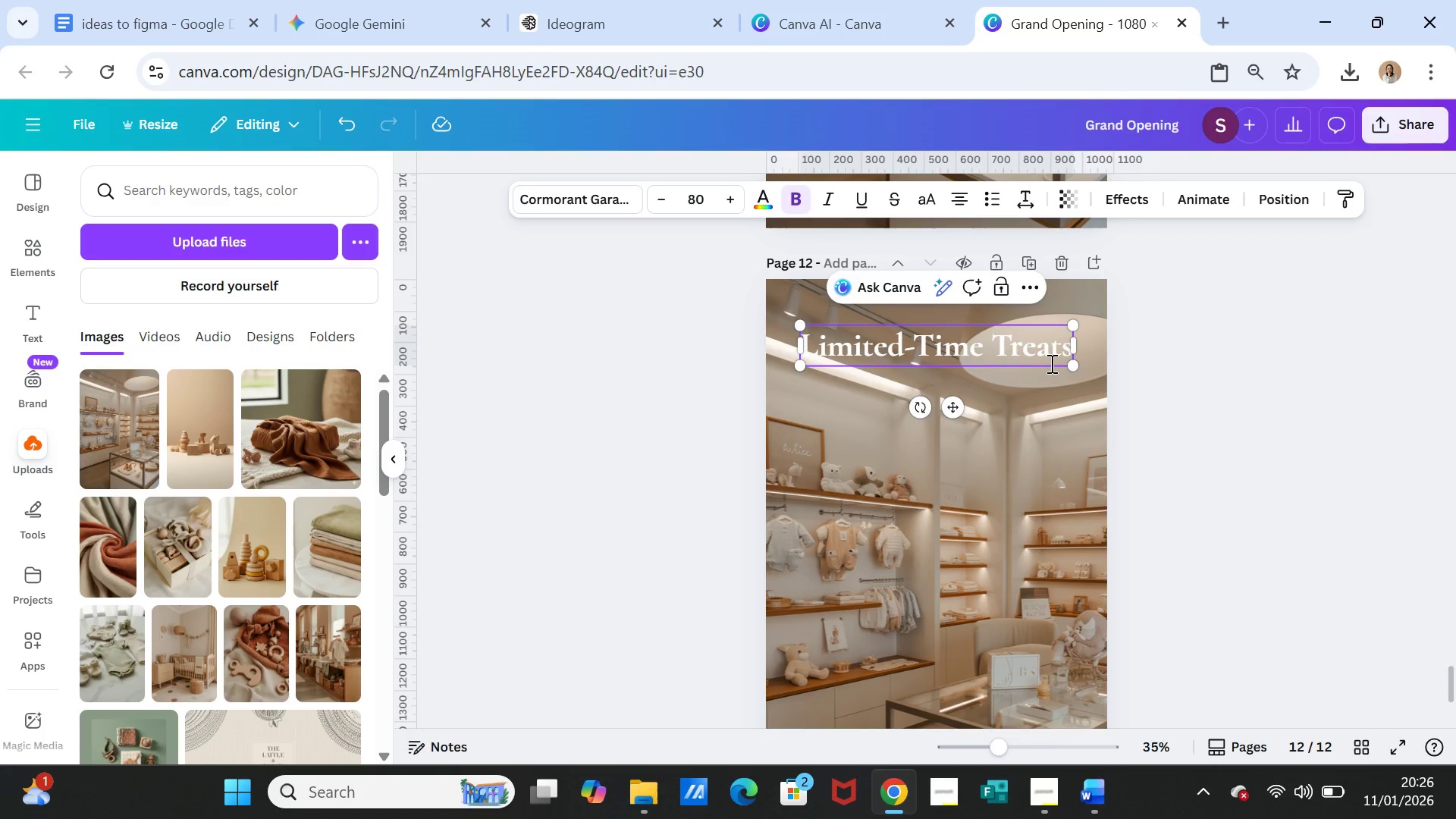 
key(Enter)
 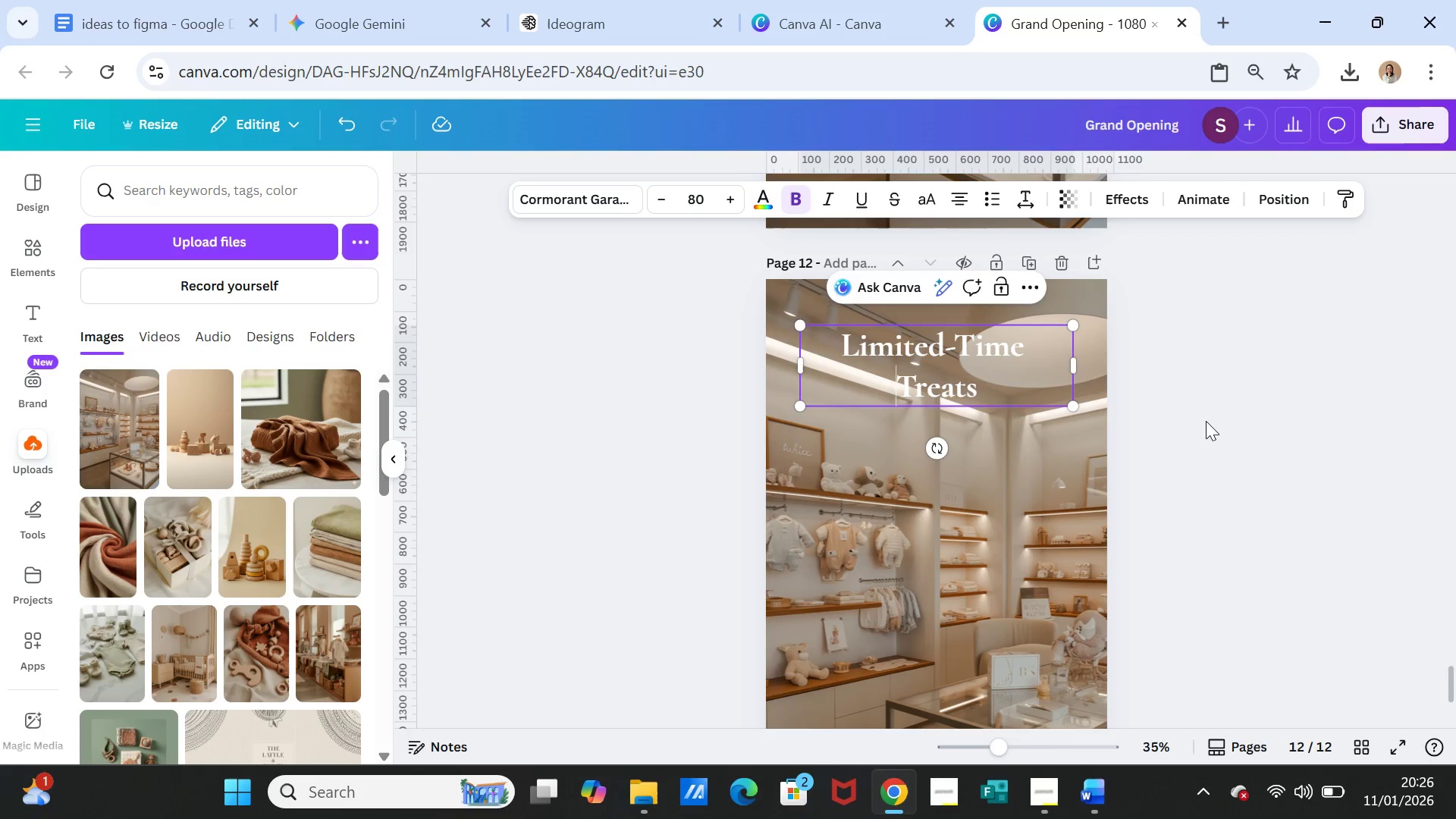 
left_click([1211, 424])
 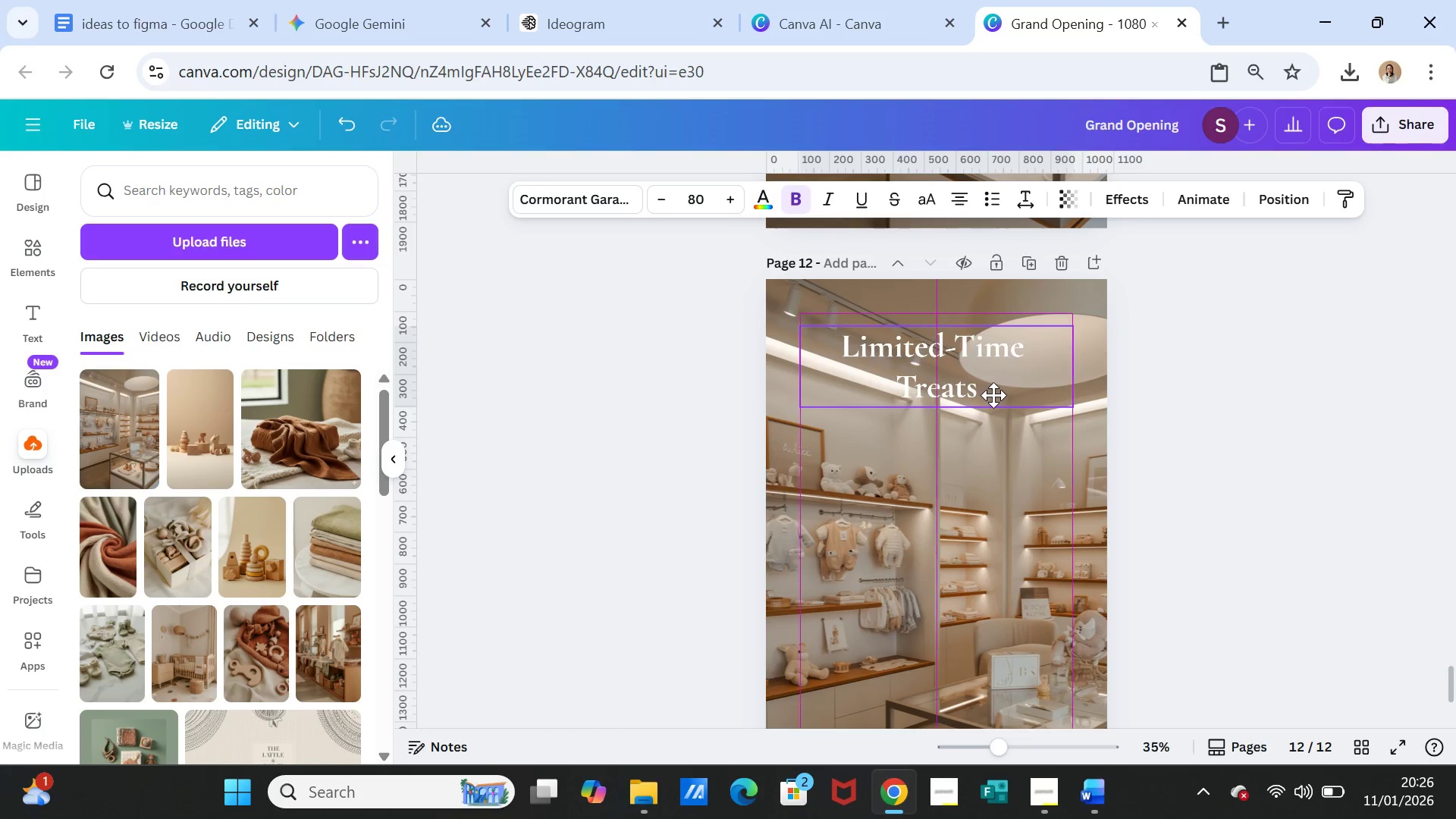 
left_click([1225, 415])
 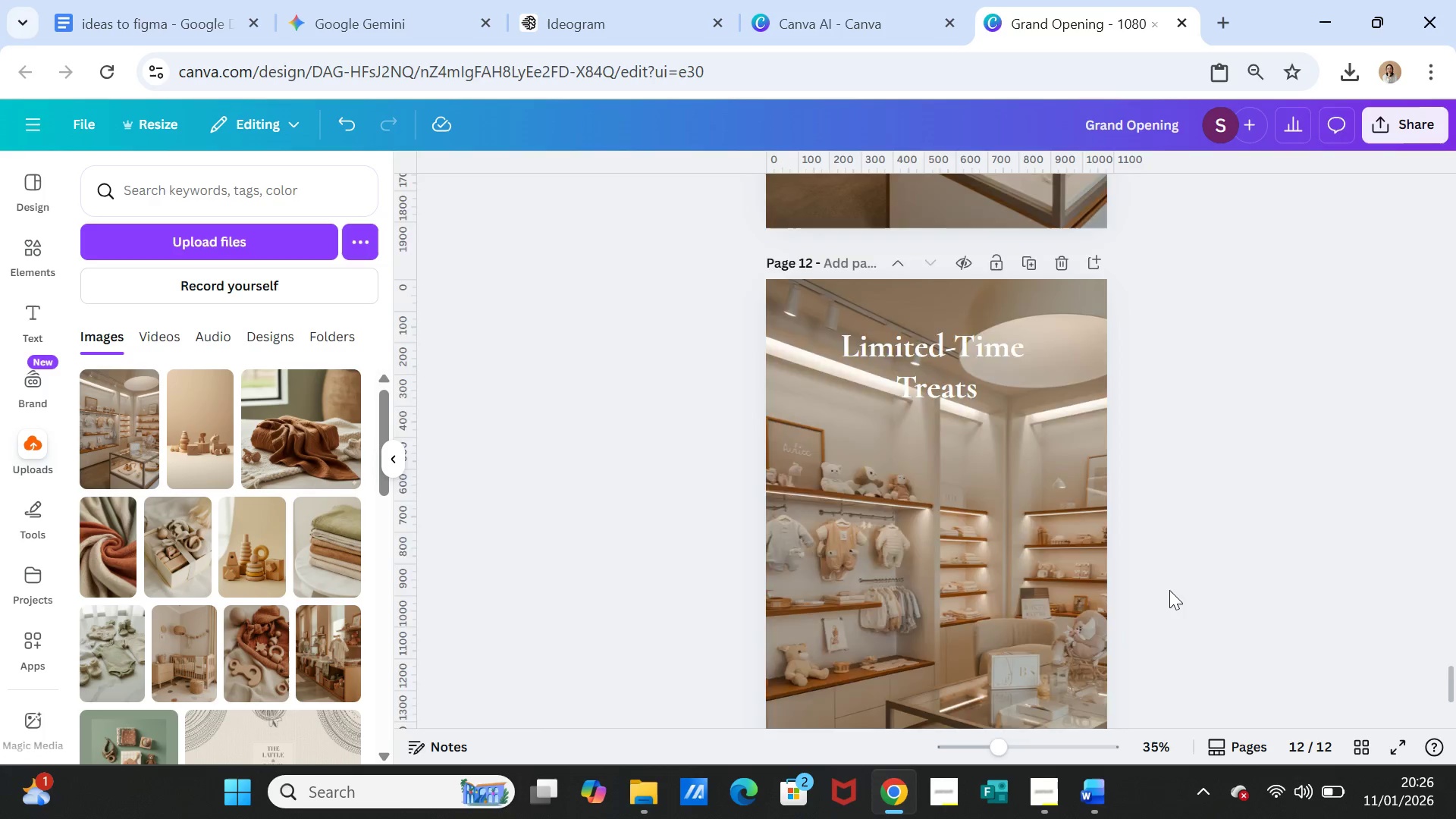 
scroll: coordinate [1169, 592], scroll_direction: down, amount: 2.0
 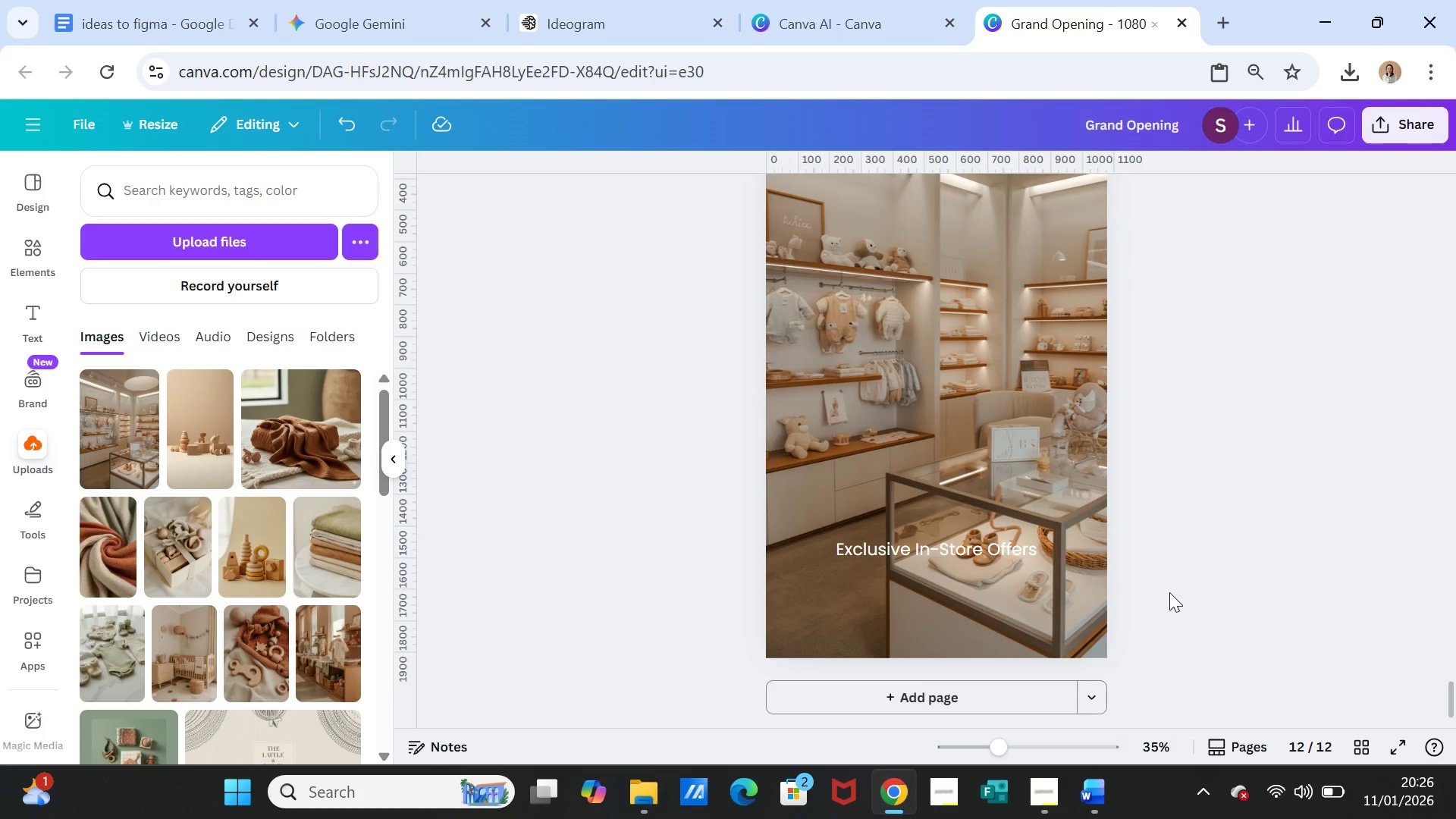 
scroll: coordinate [1165, 547], scroll_direction: up, amount: 7.0
 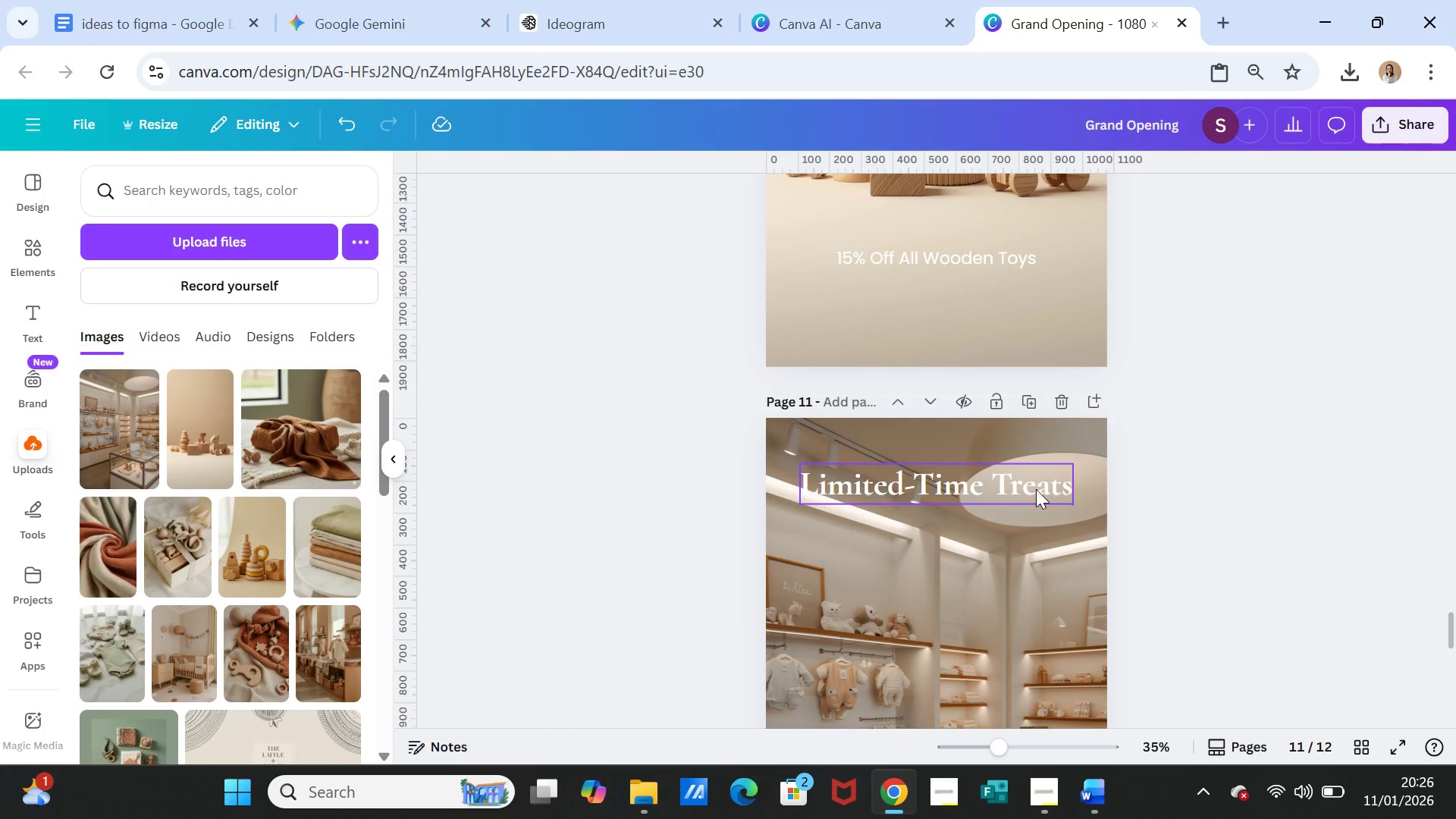 
left_click([1036, 489])
 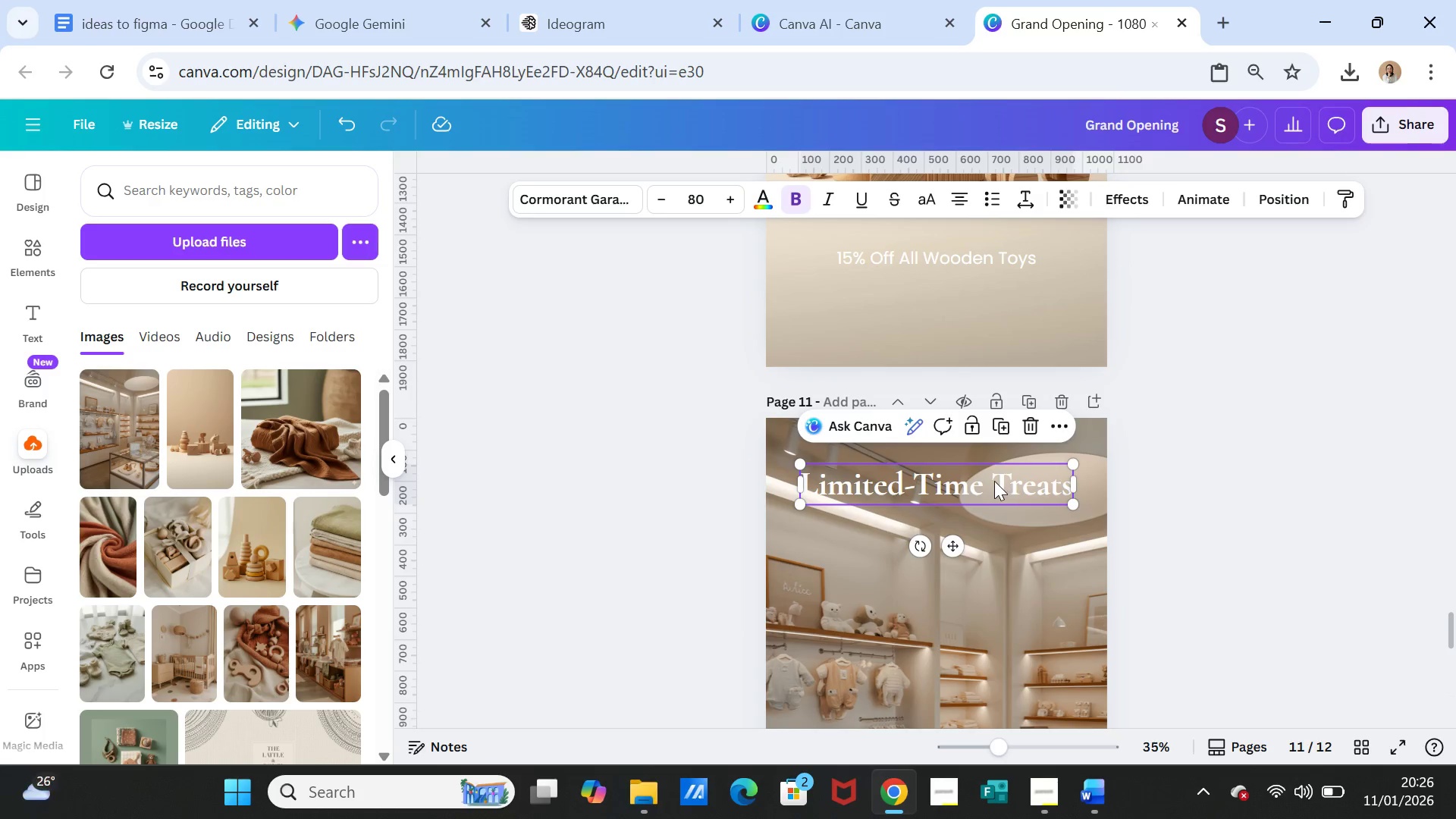 
left_click([994, 481])
 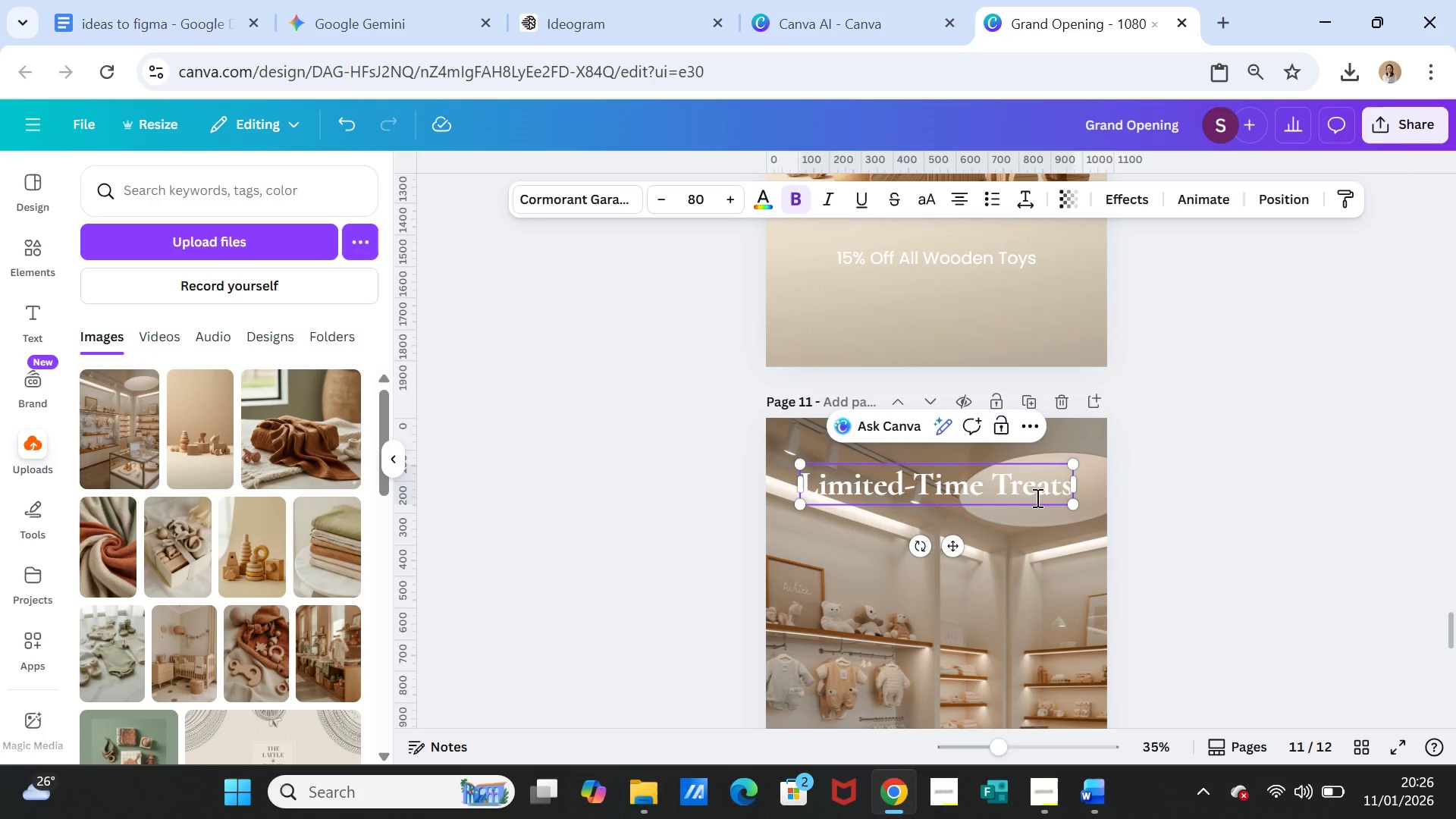 
key(Enter)
 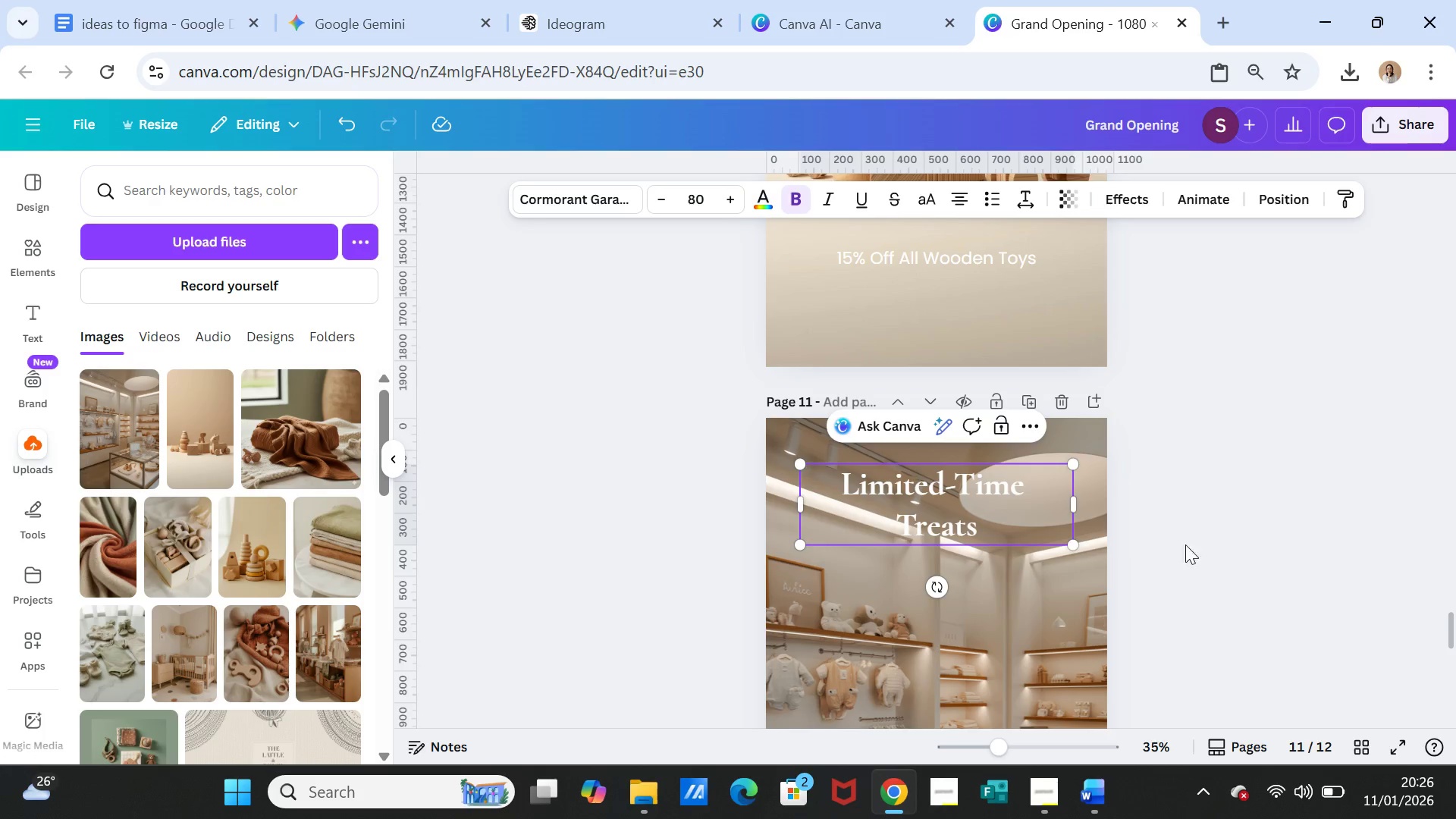 
left_click([1225, 541])
 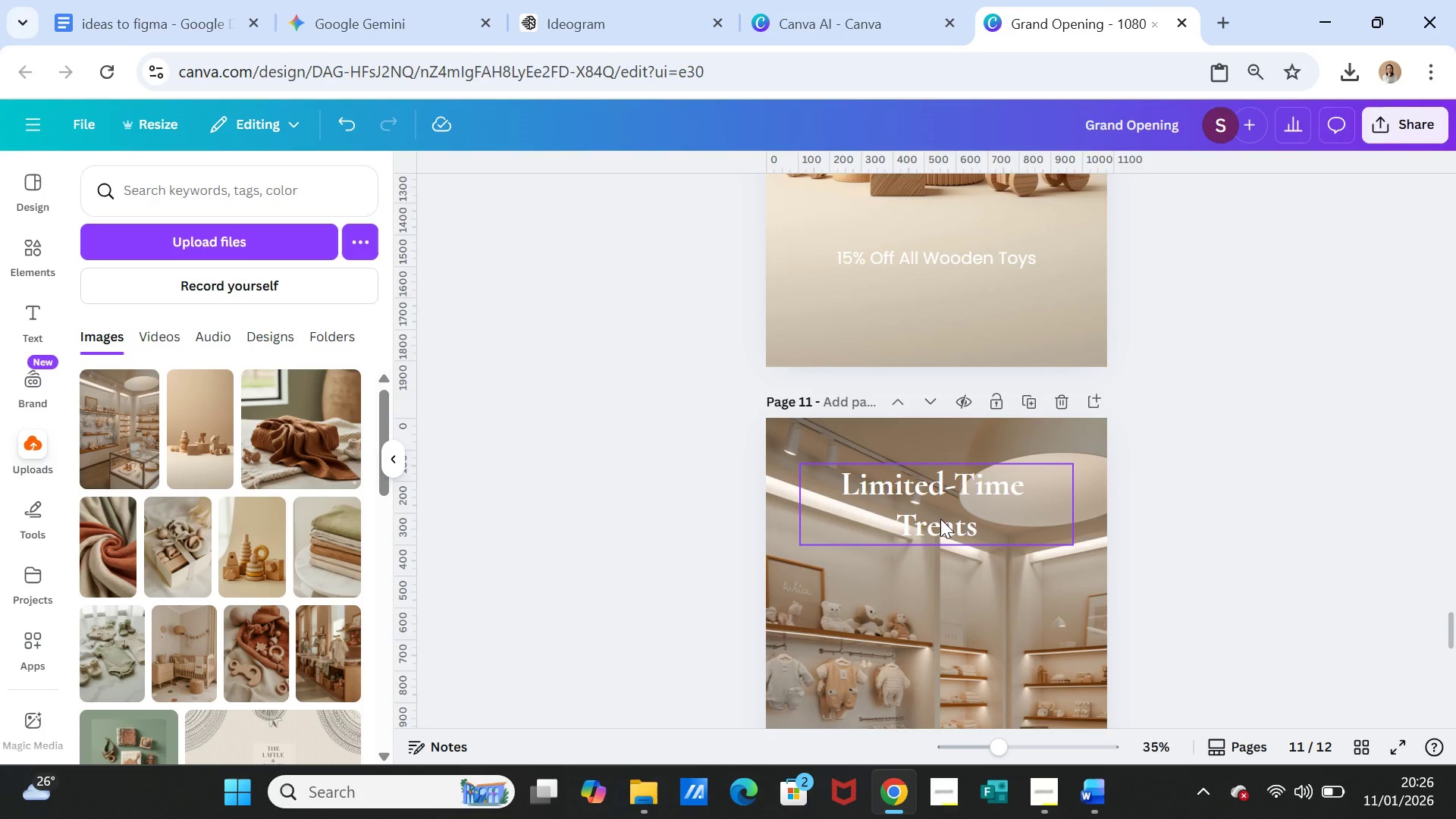 
left_click_drag(start_coordinate=[940, 519], to_coordinate=[940, 527])
 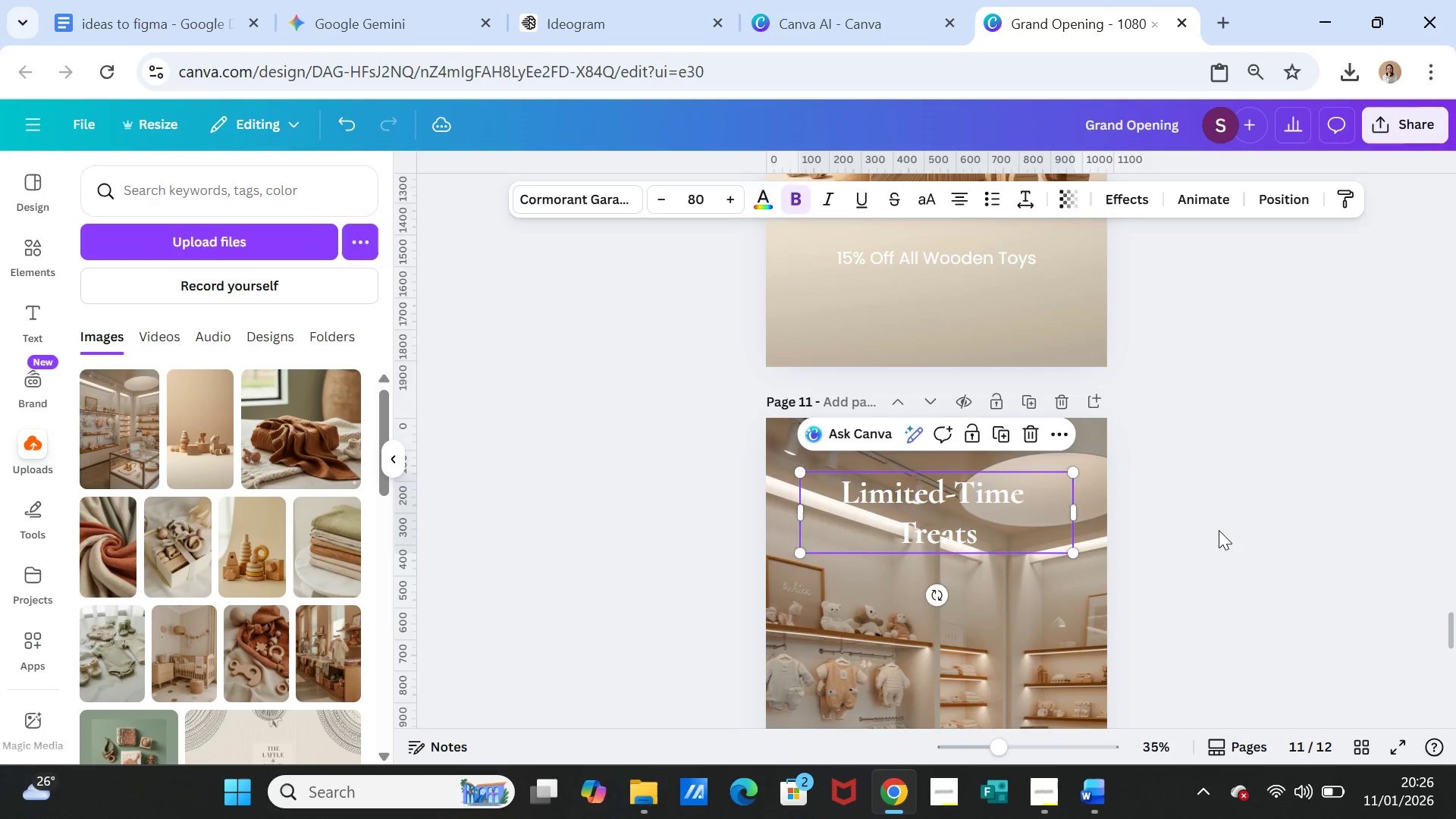 
left_click([1219, 530])
 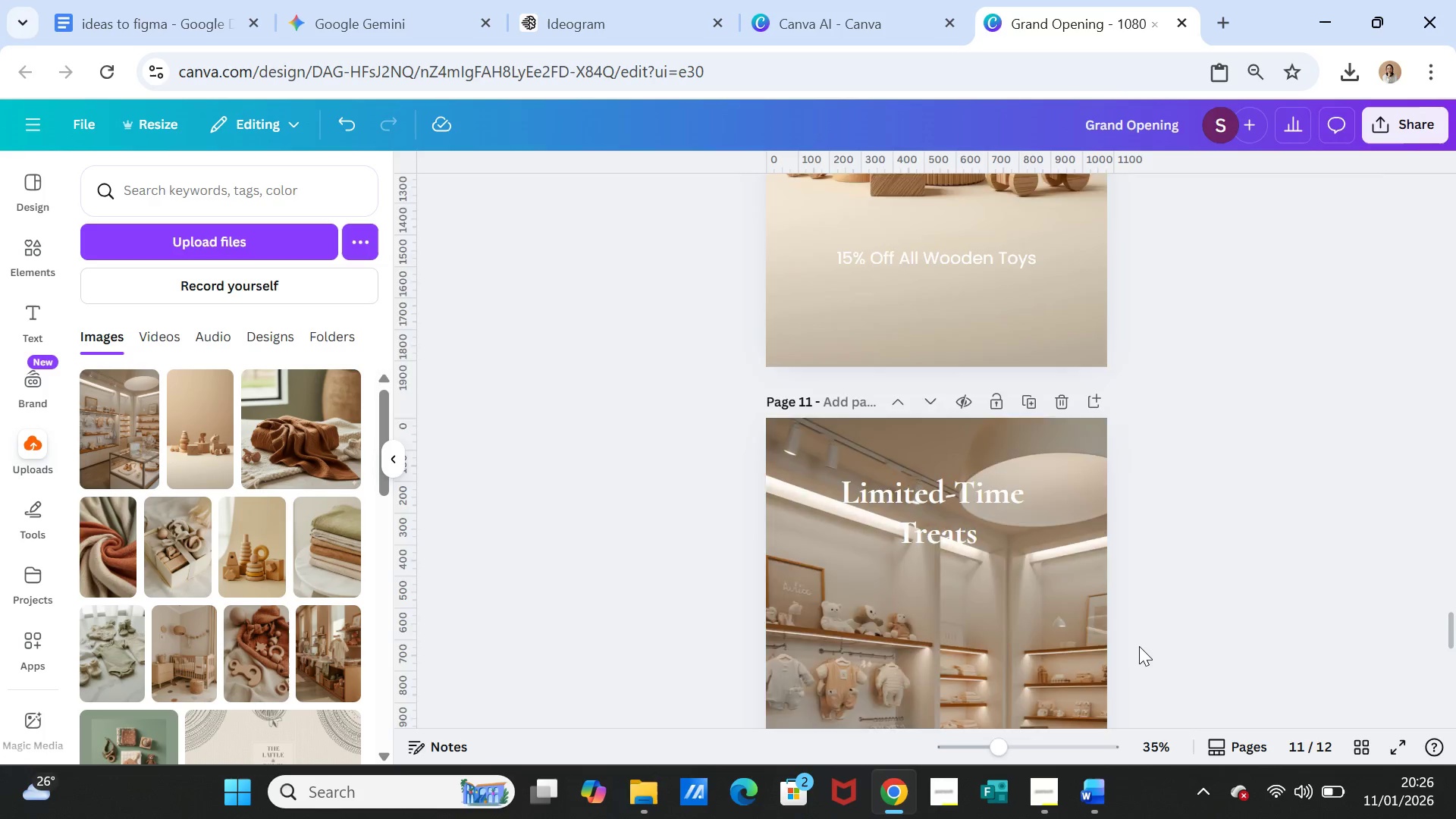 
scroll: coordinate [1120, 645], scroll_direction: down, amount: 8.0
 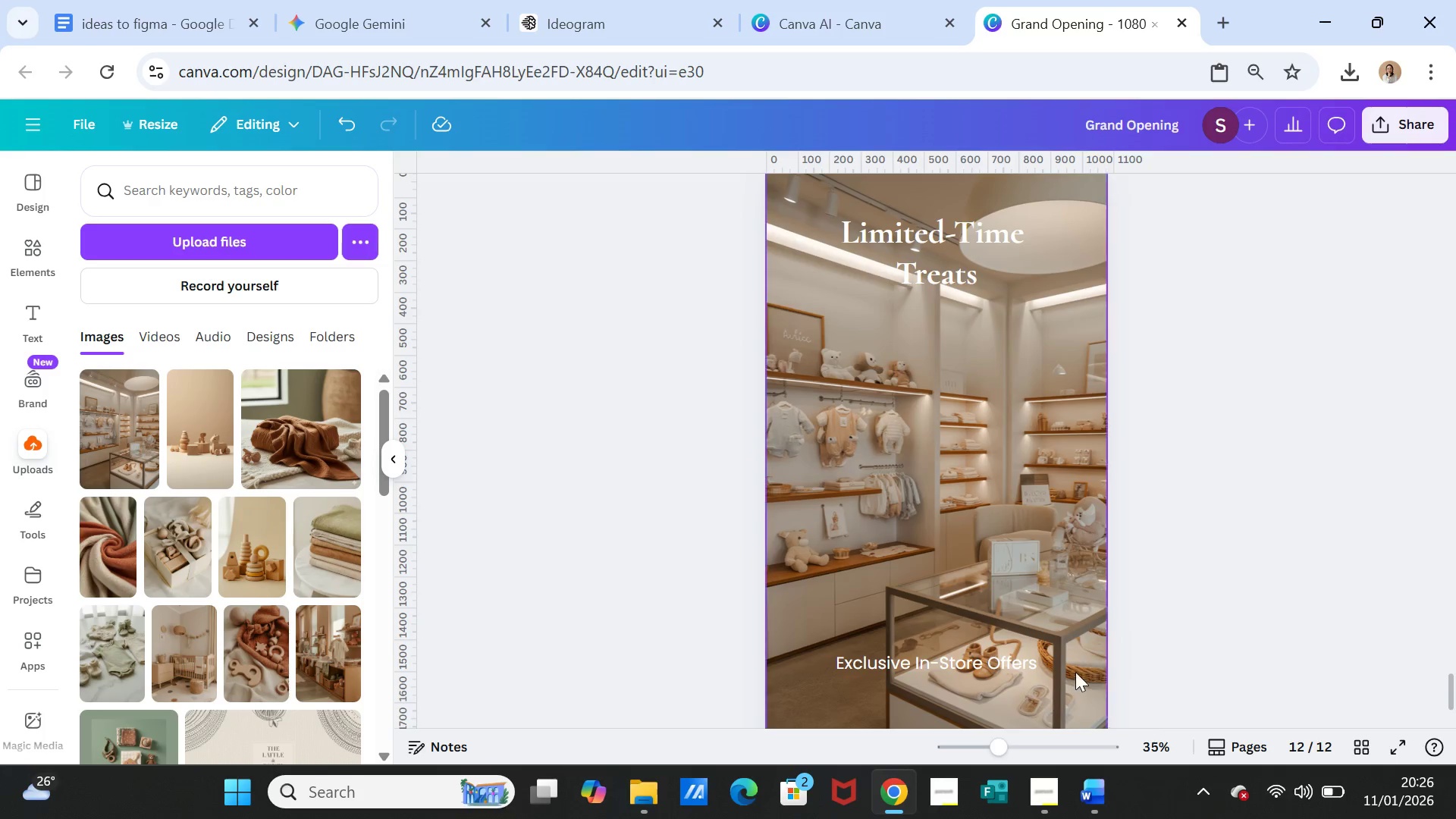 
left_click([1071, 674])
 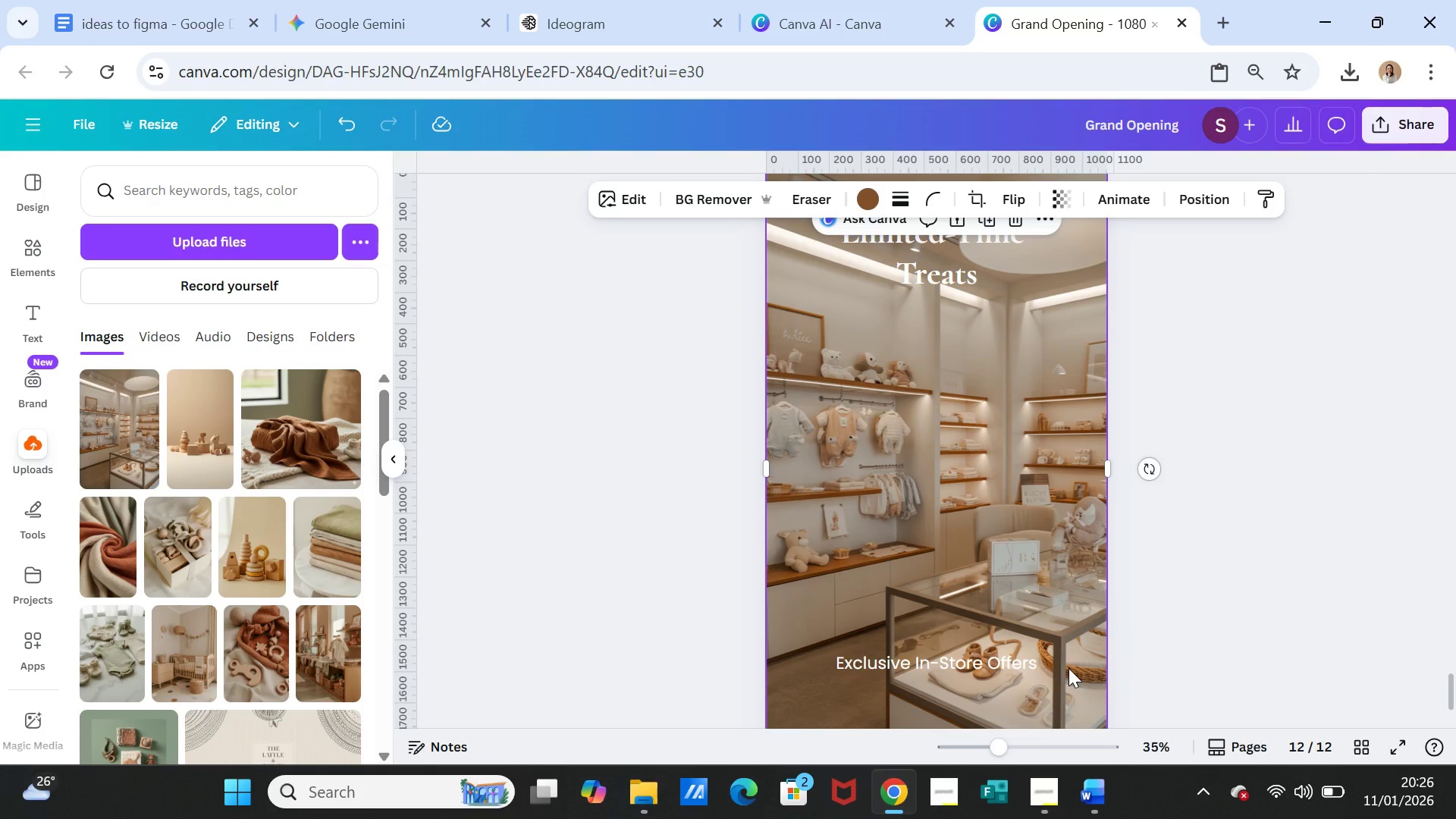 
key(Delete)
 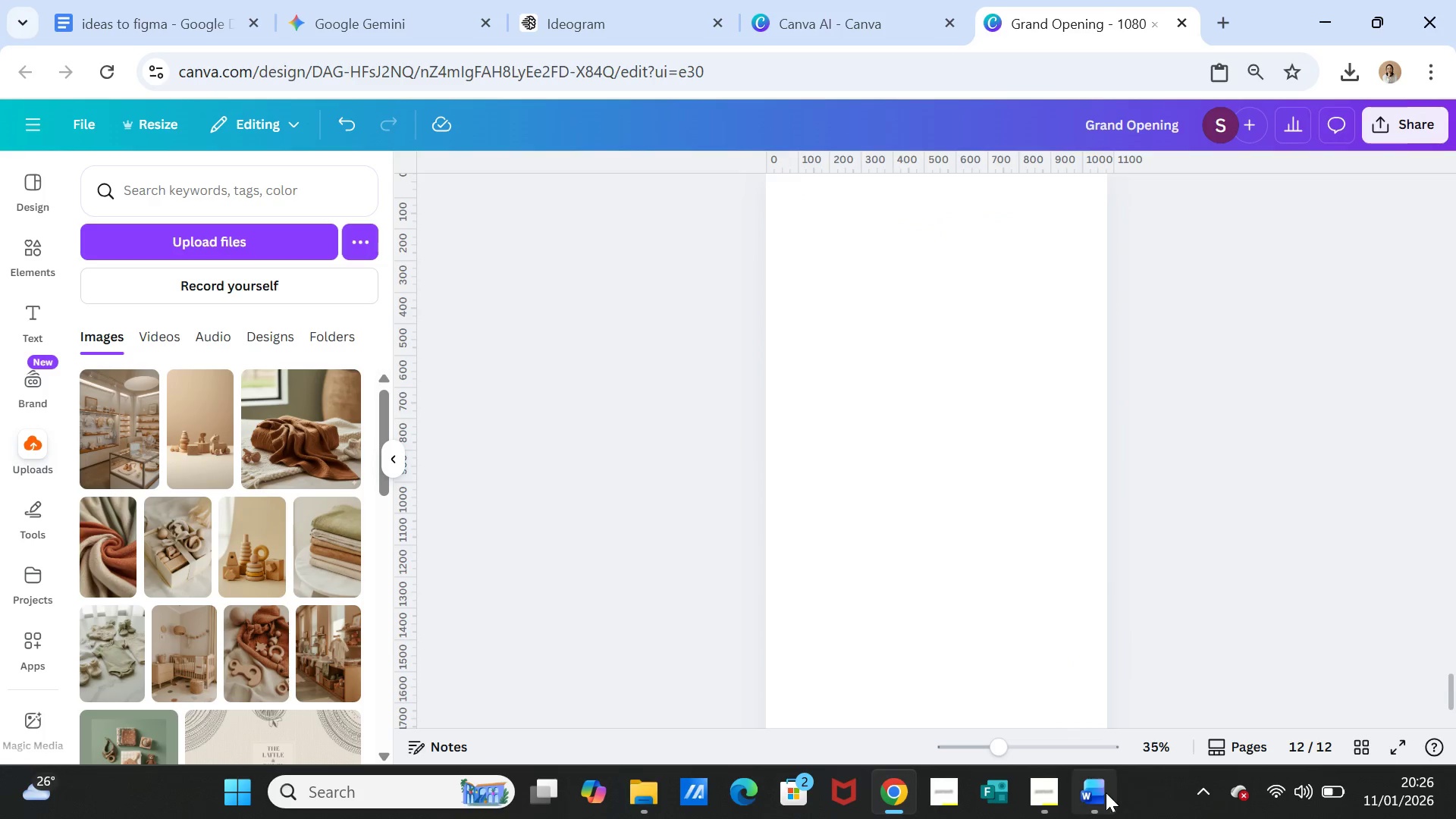 
left_click([1086, 795])
 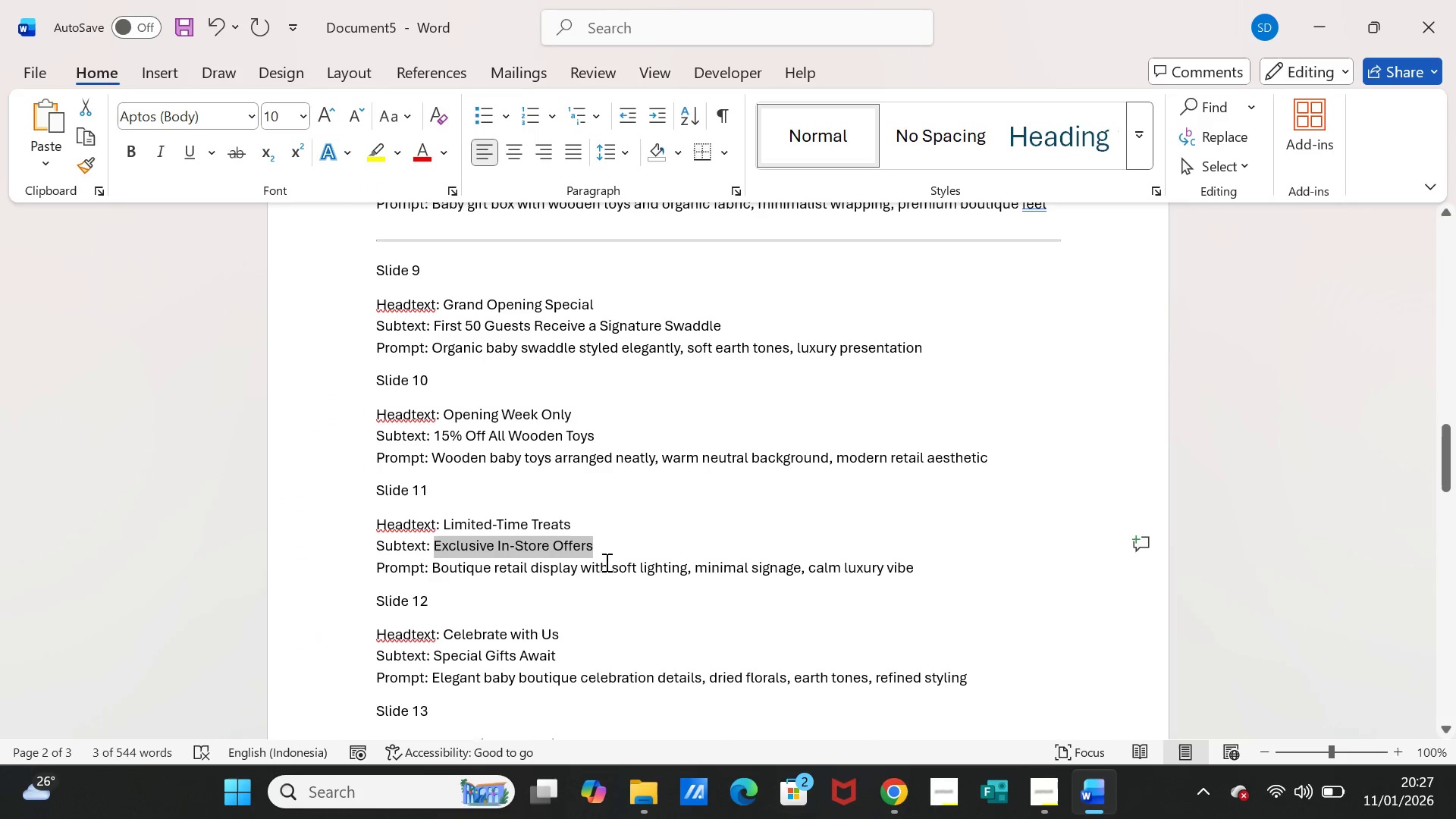 
scroll: coordinate [566, 587], scroll_direction: down, amount: 2.0
 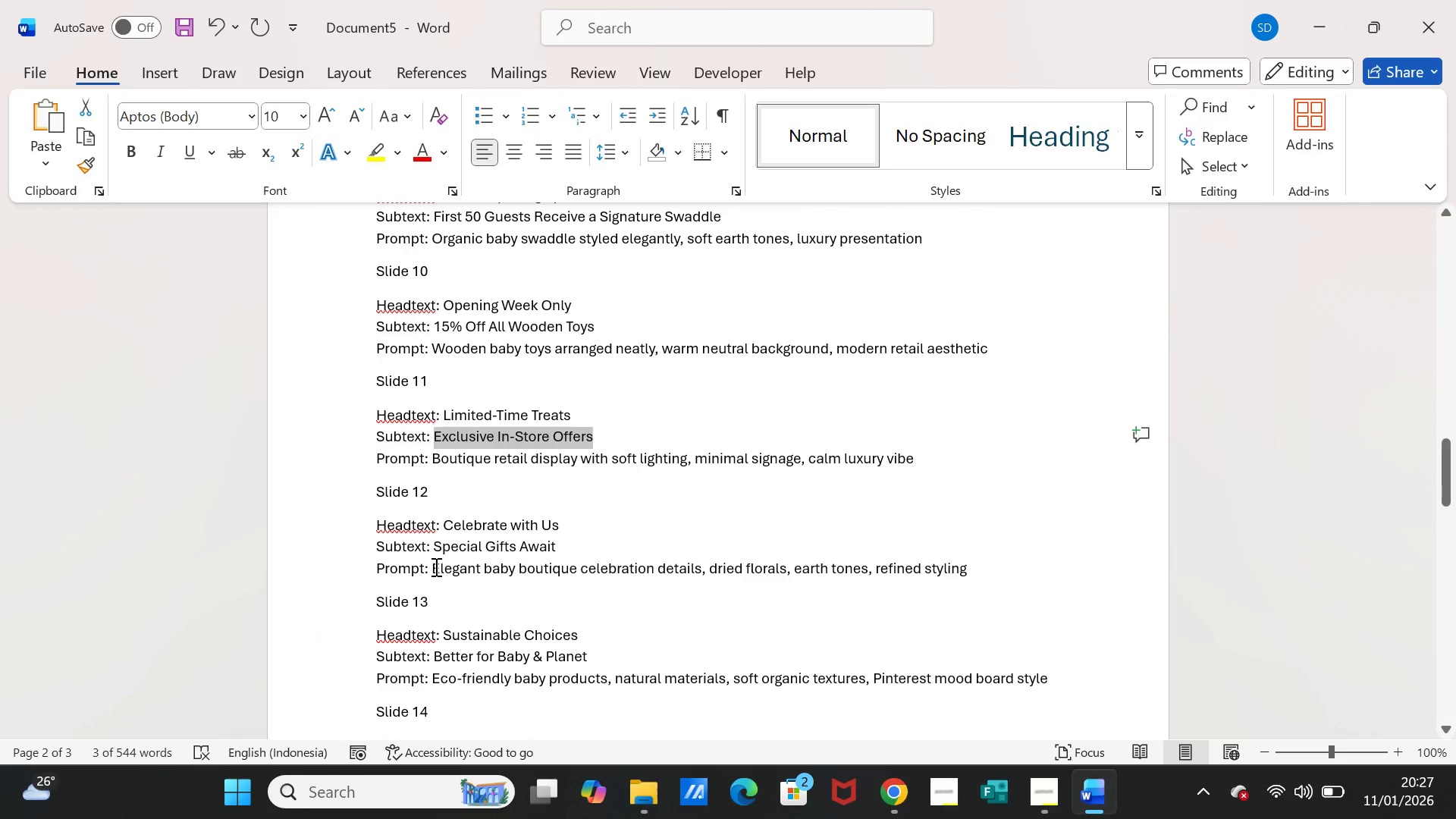 
left_click_drag(start_coordinate=[434, 566], to_coordinate=[953, 566])
 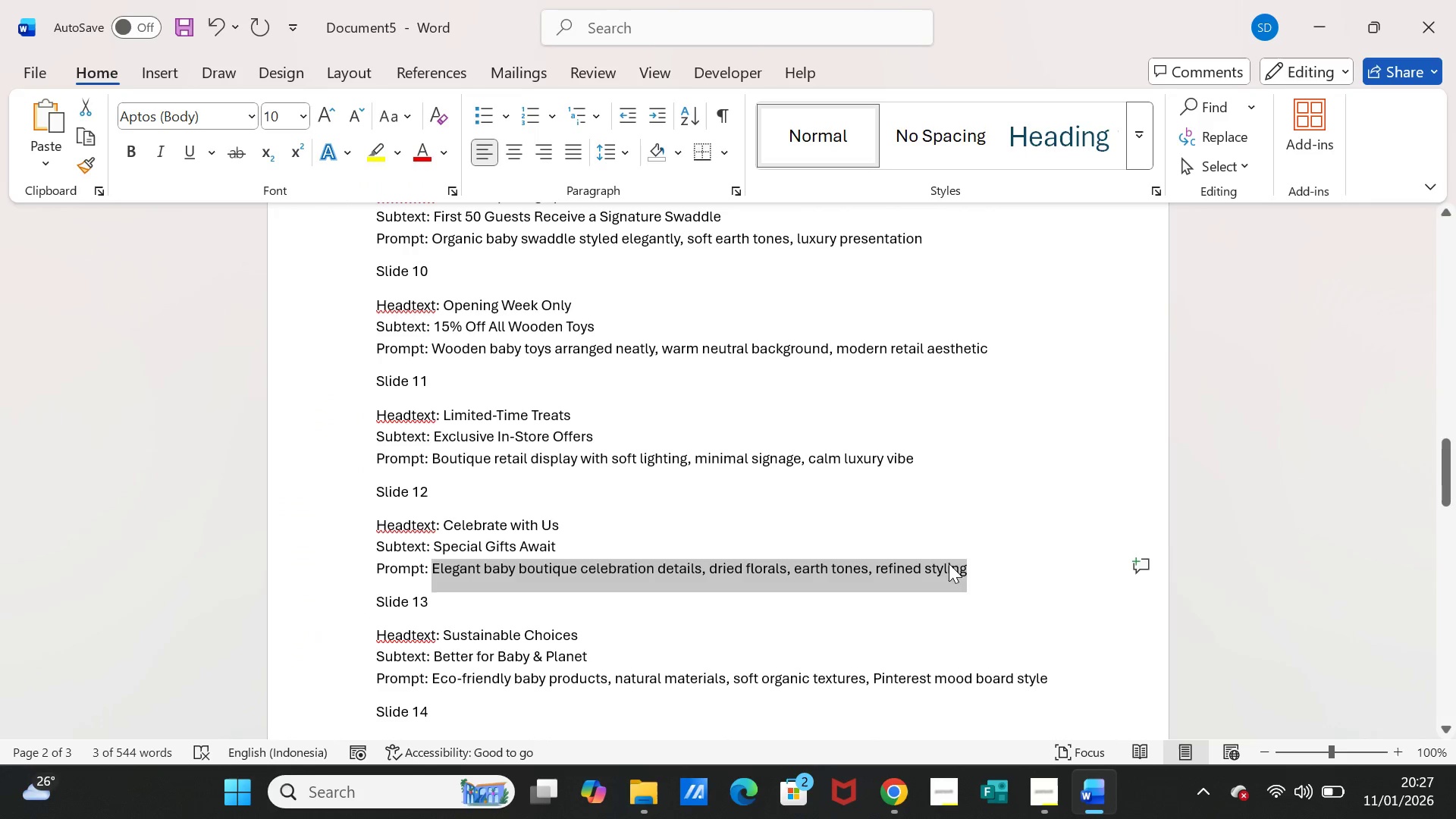 
key(Control+C)
 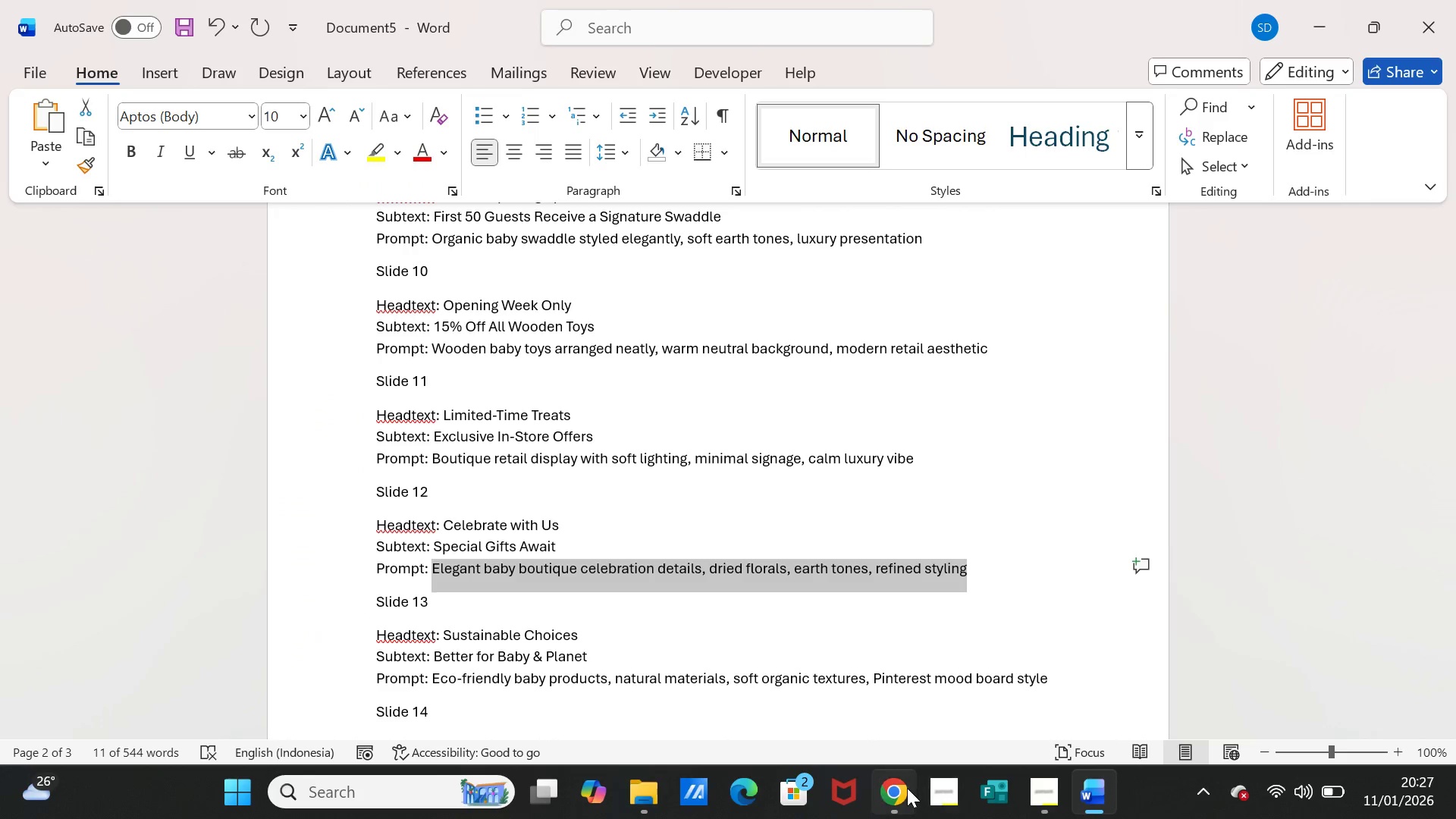 
left_click([906, 791])
 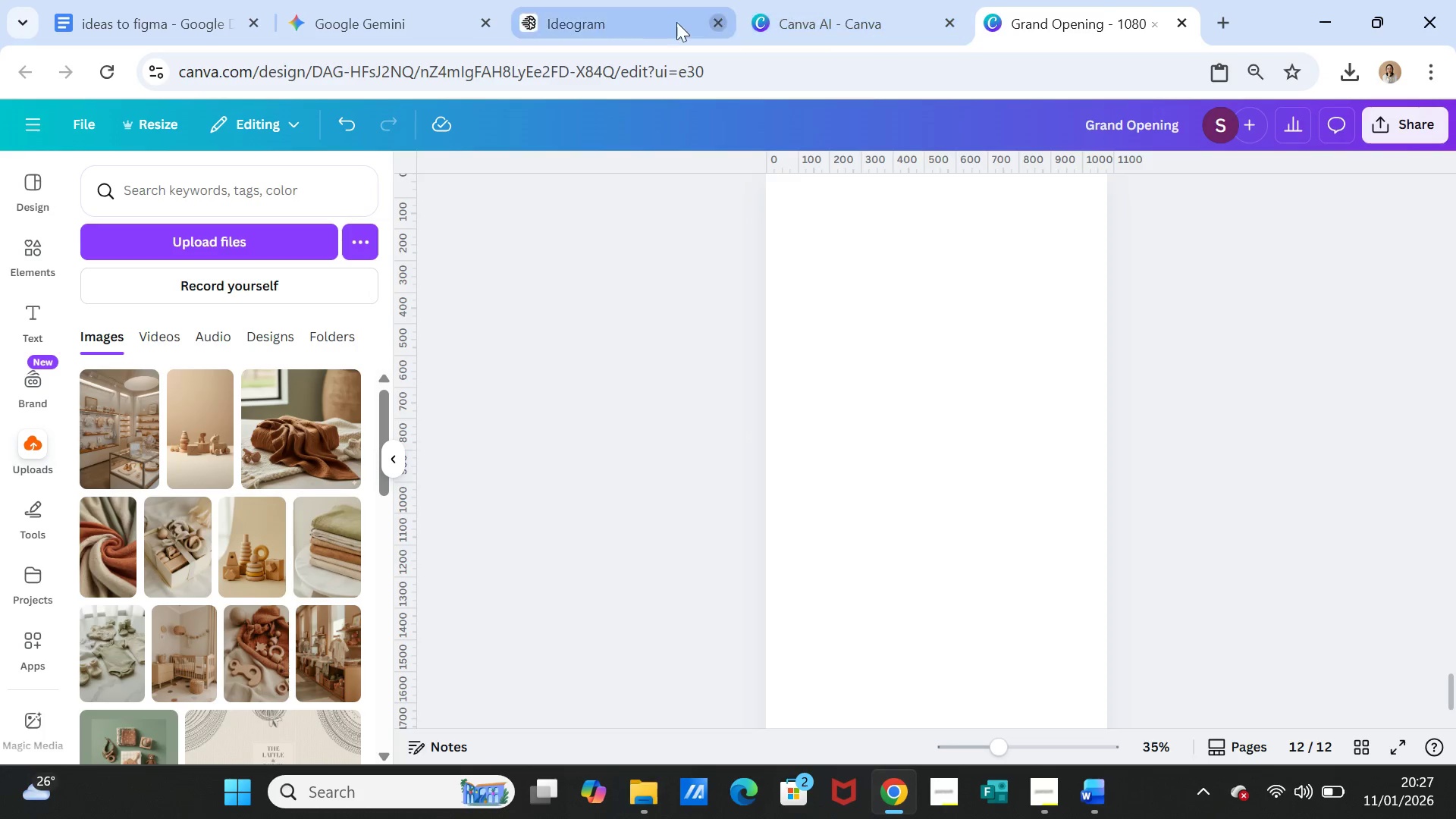 
left_click([625, 22])
 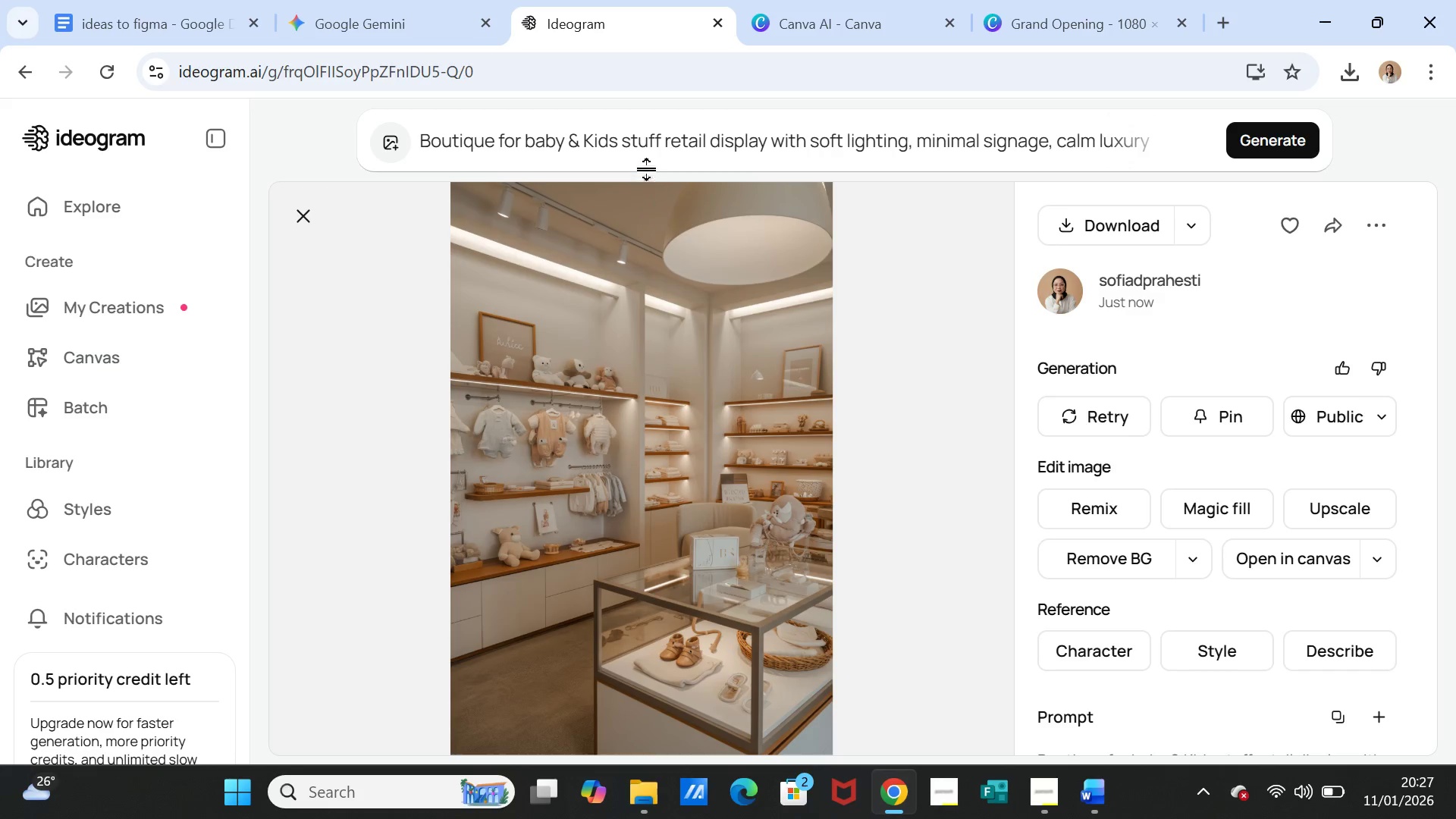 
left_click([653, 151])
 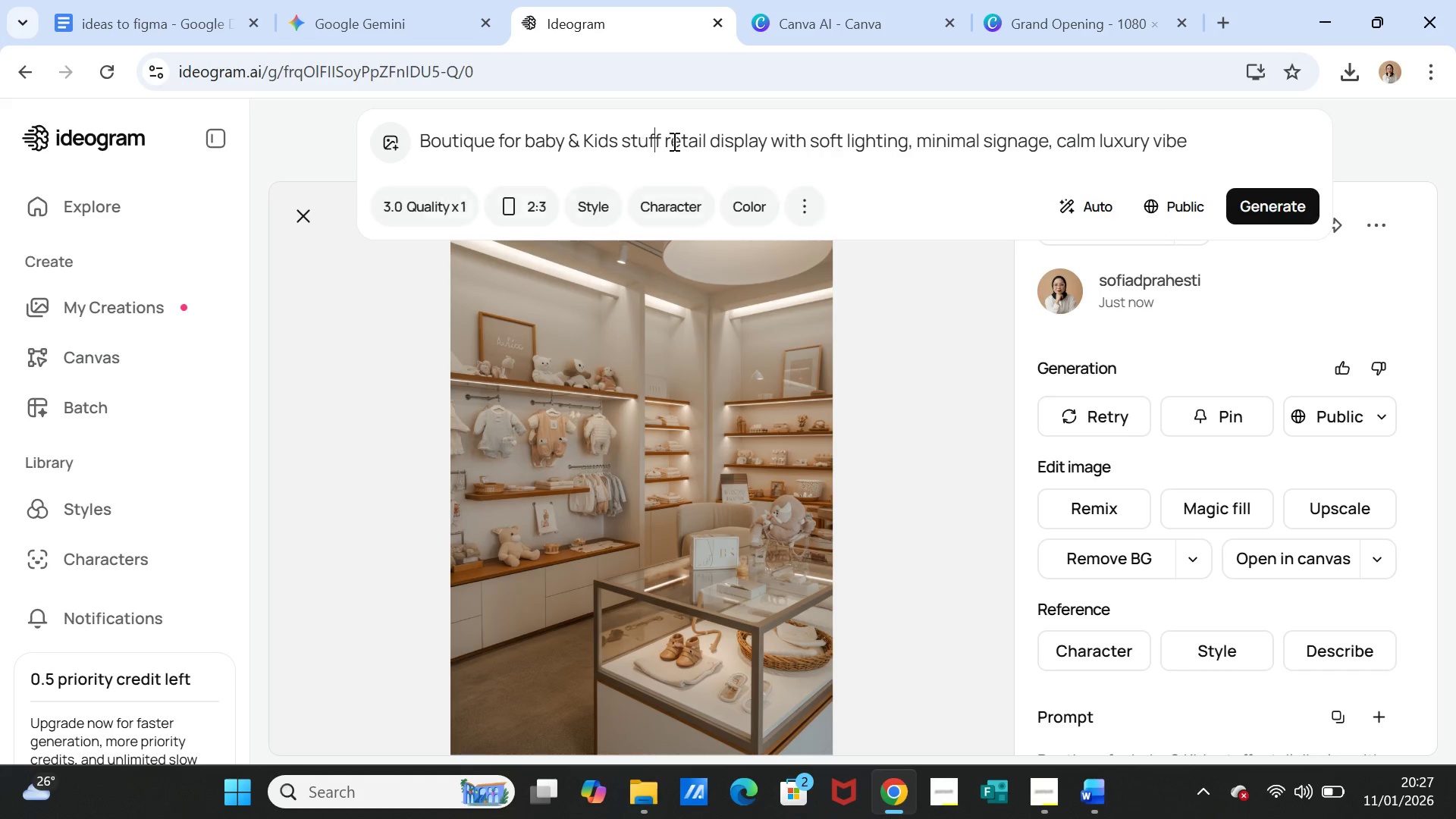 
double_click([673, 141])
 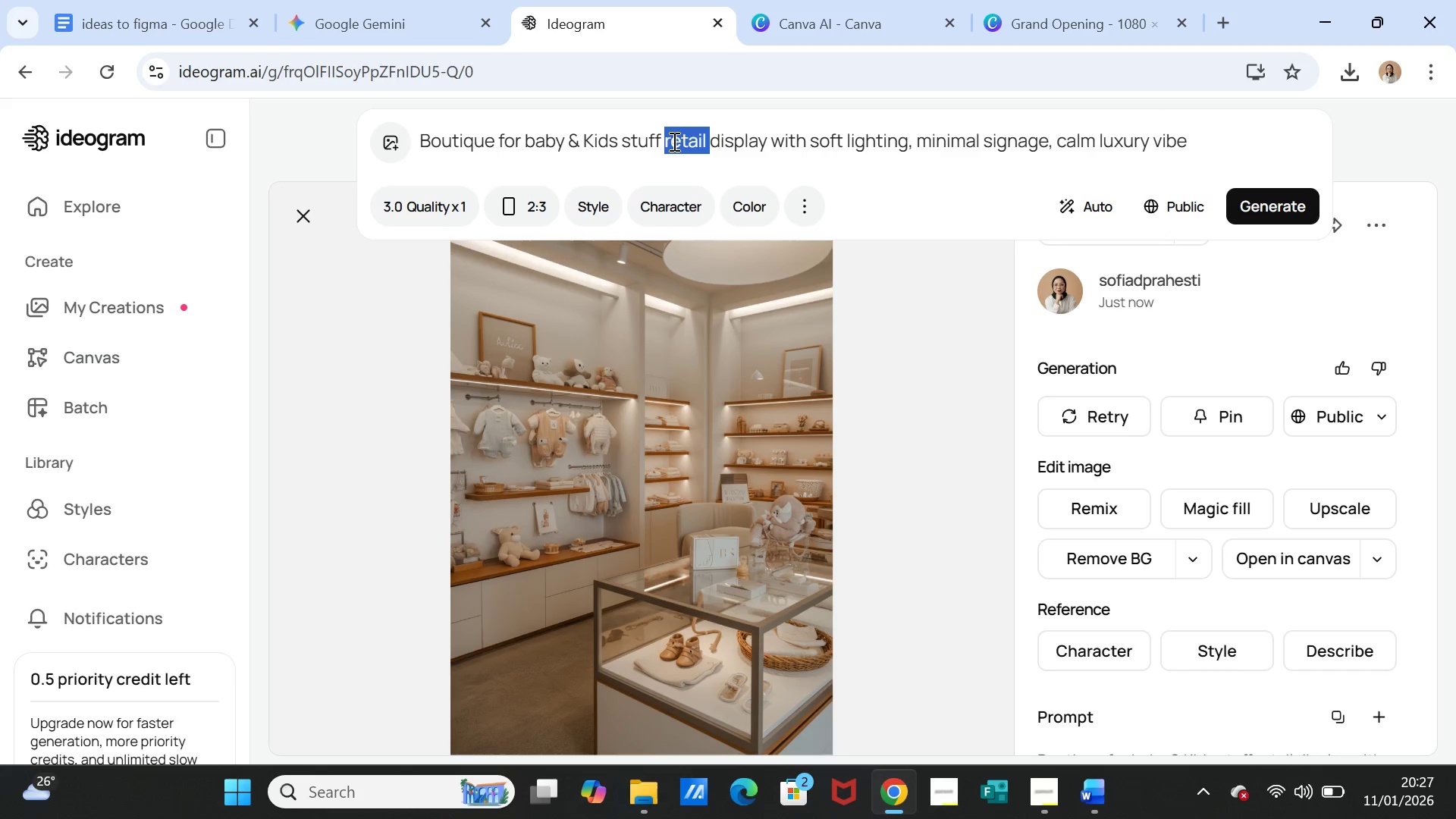 
triple_click([673, 141])
 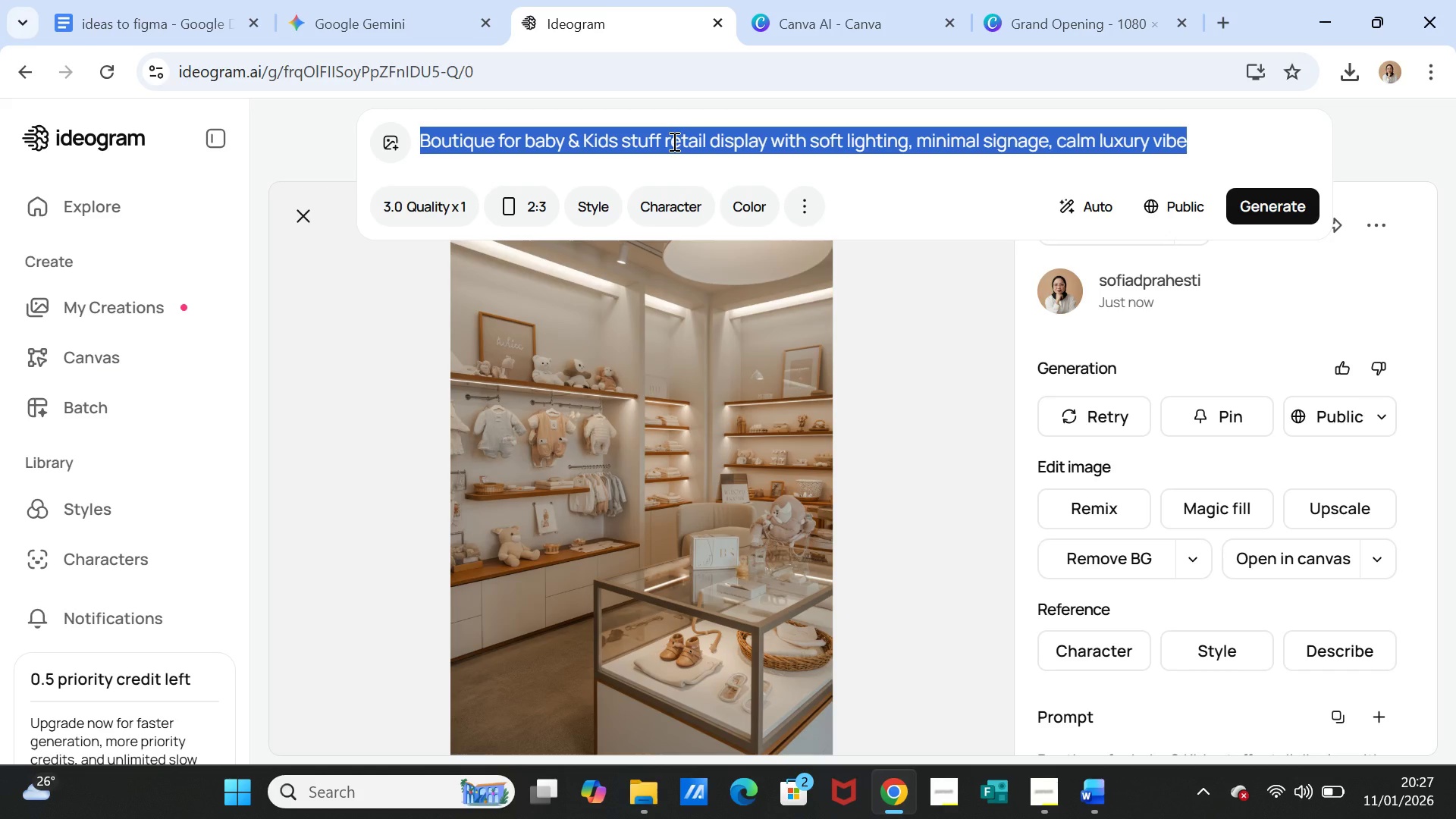 
key(Control+V)
 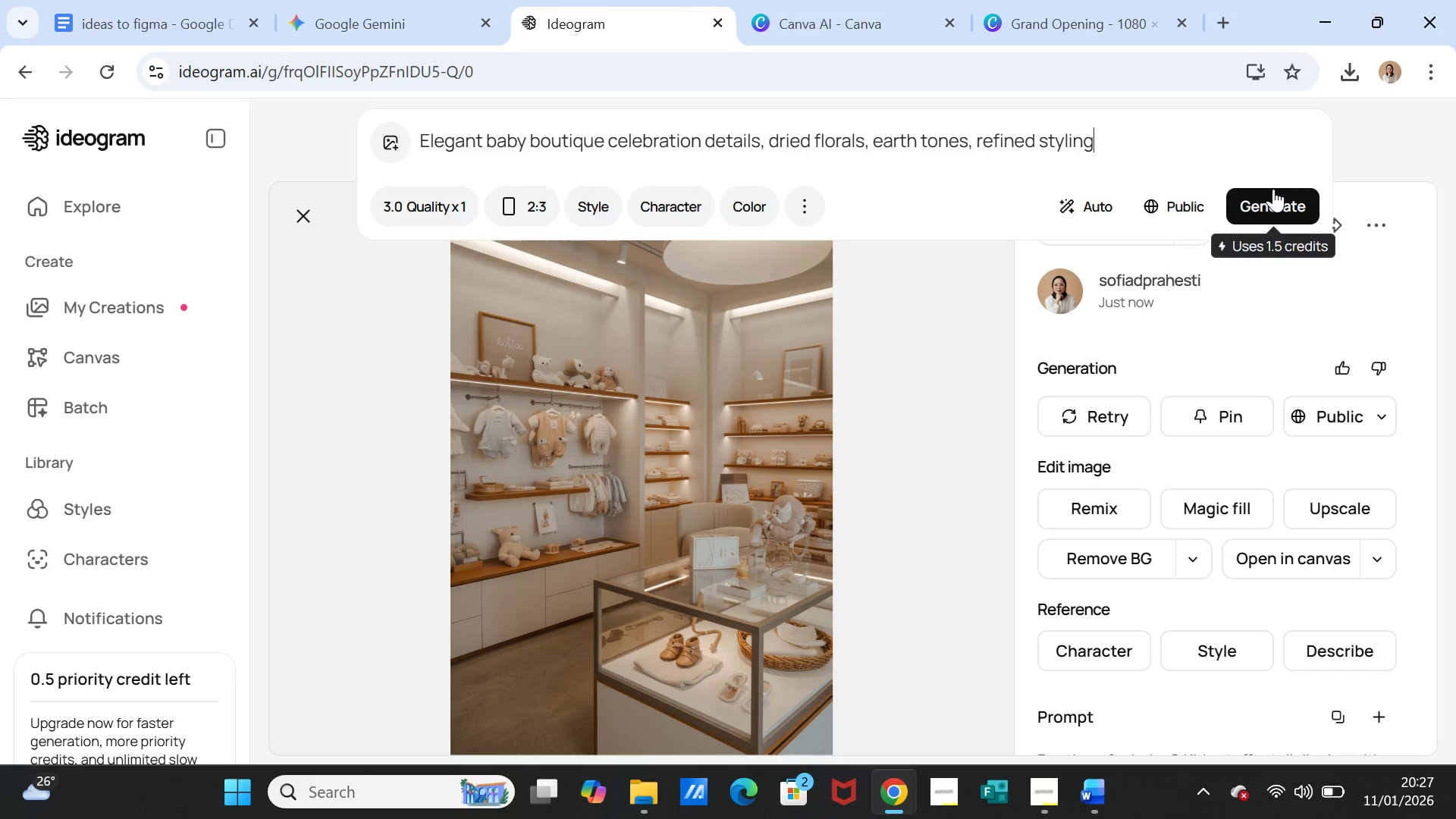 
left_click([1270, 200])
 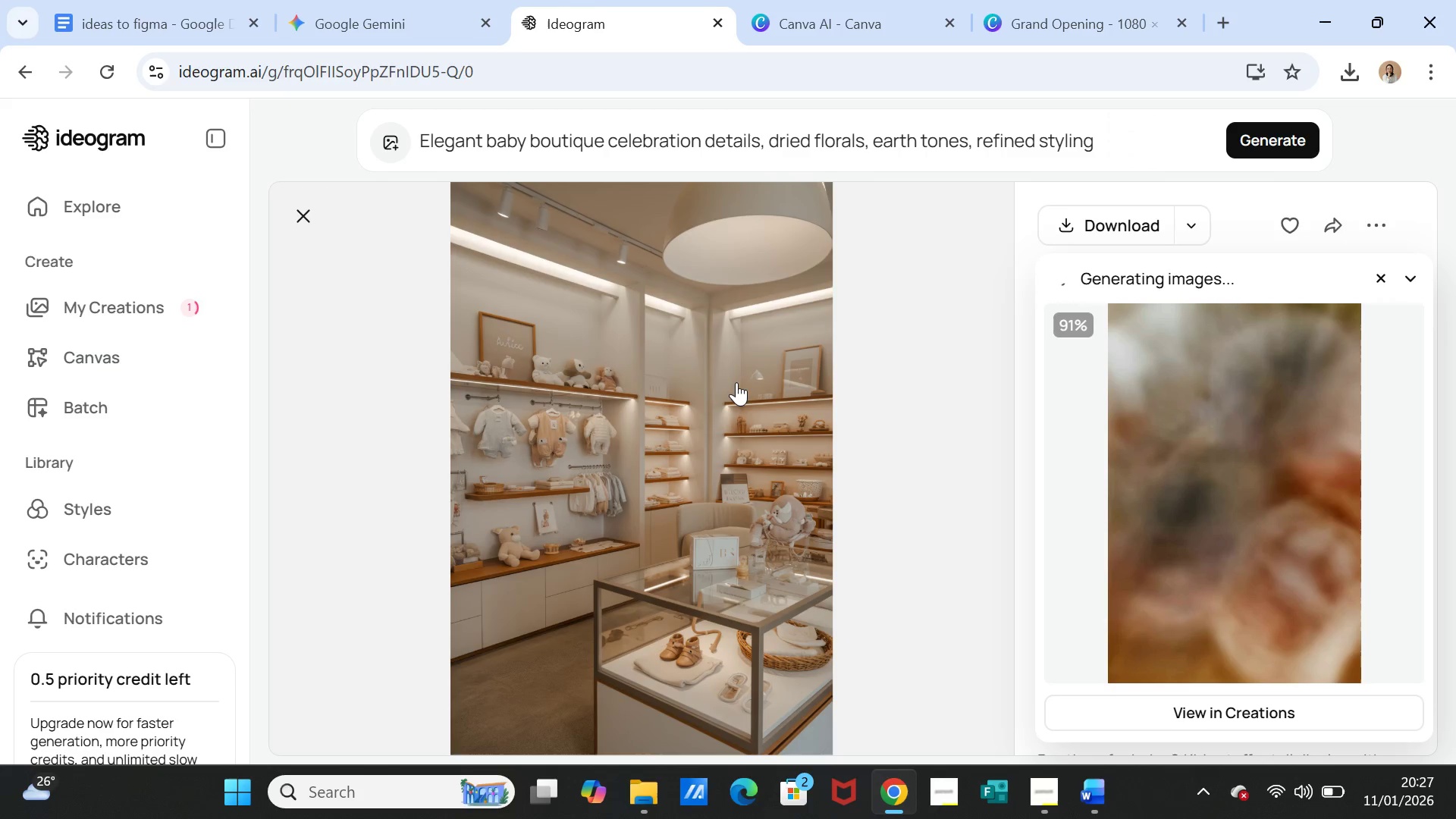 
wait(30.69)
 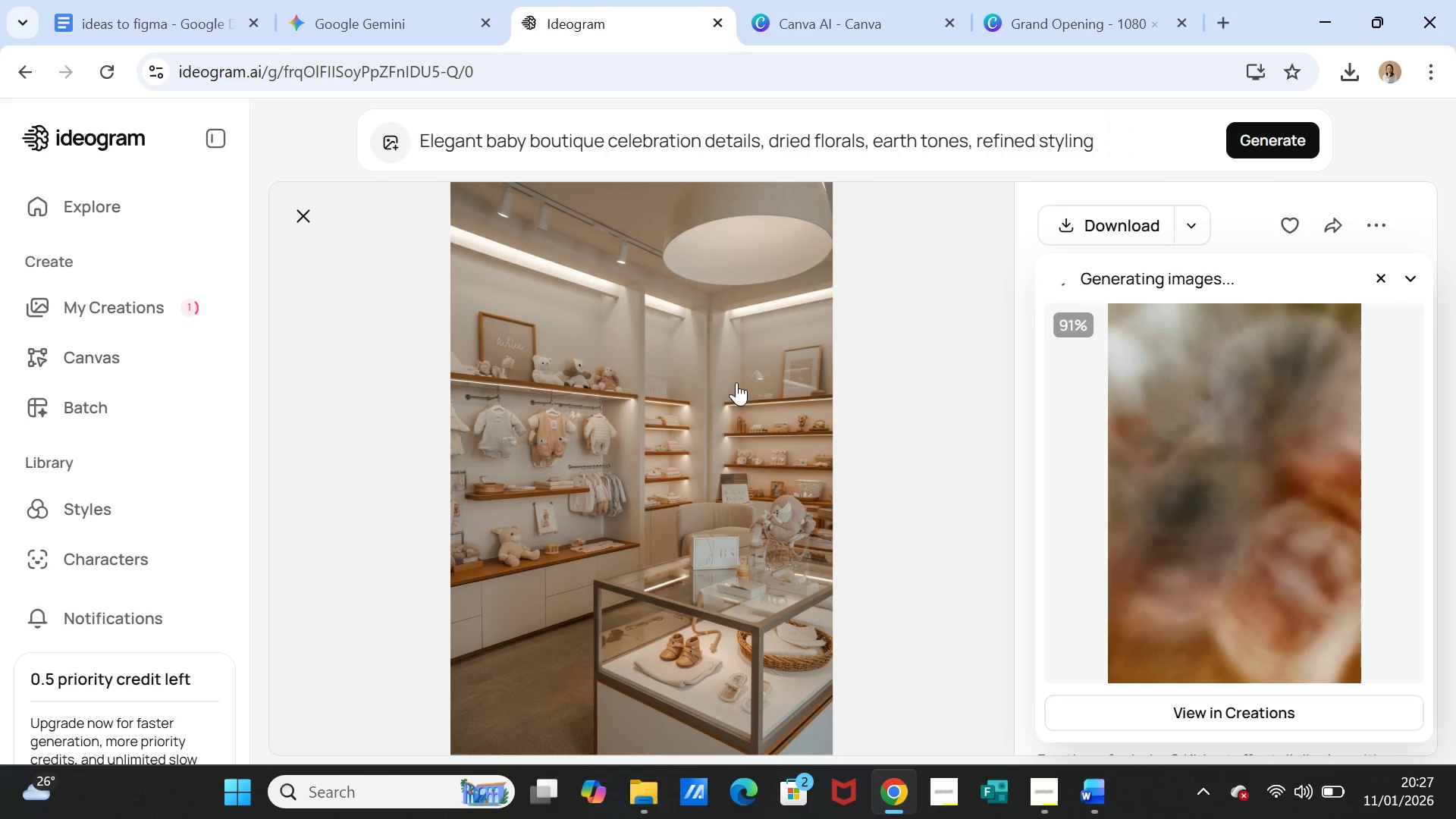 
left_click([1163, 491])
 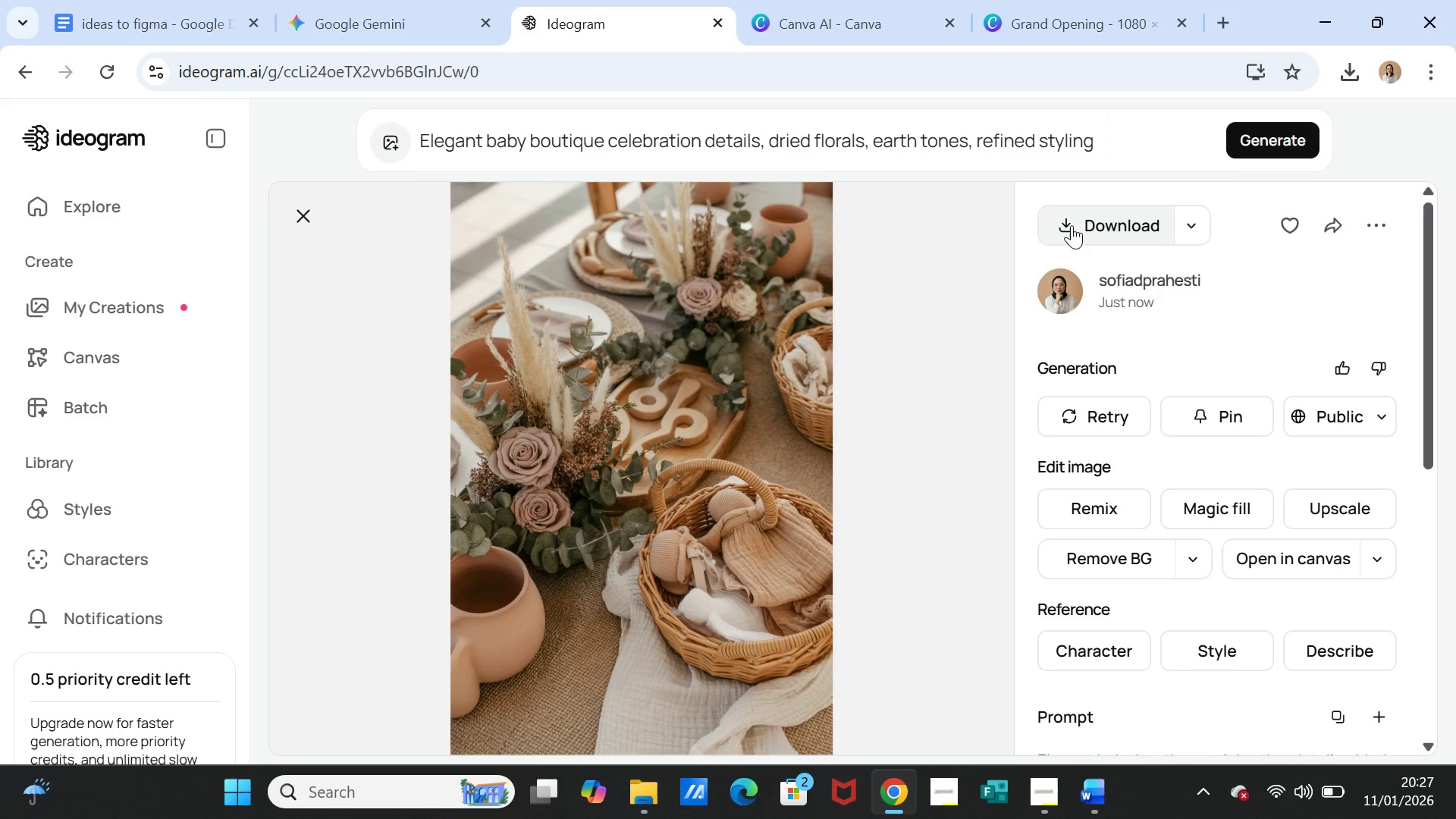 
wait(5.59)
 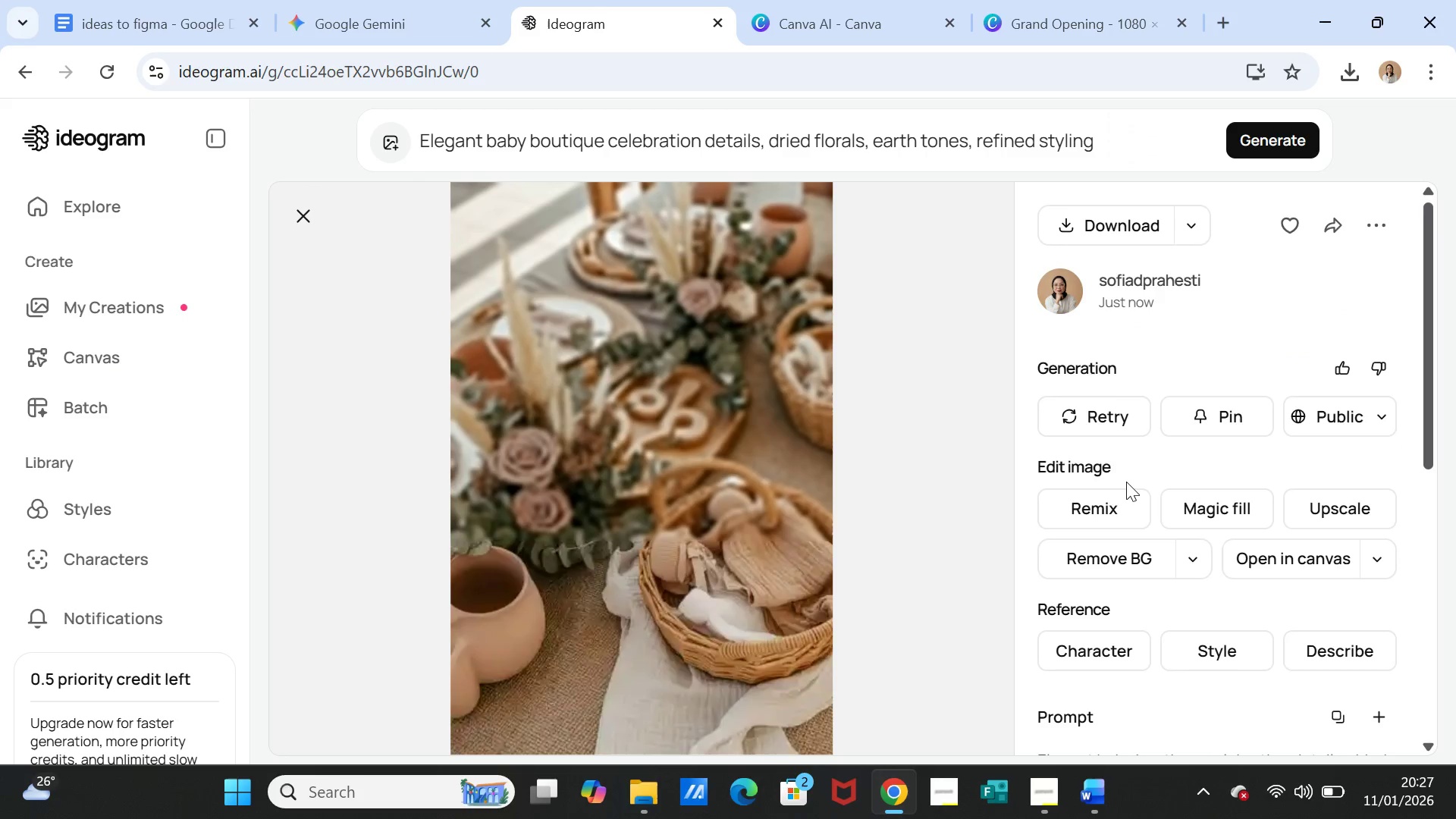 
left_click([1072, 225])
 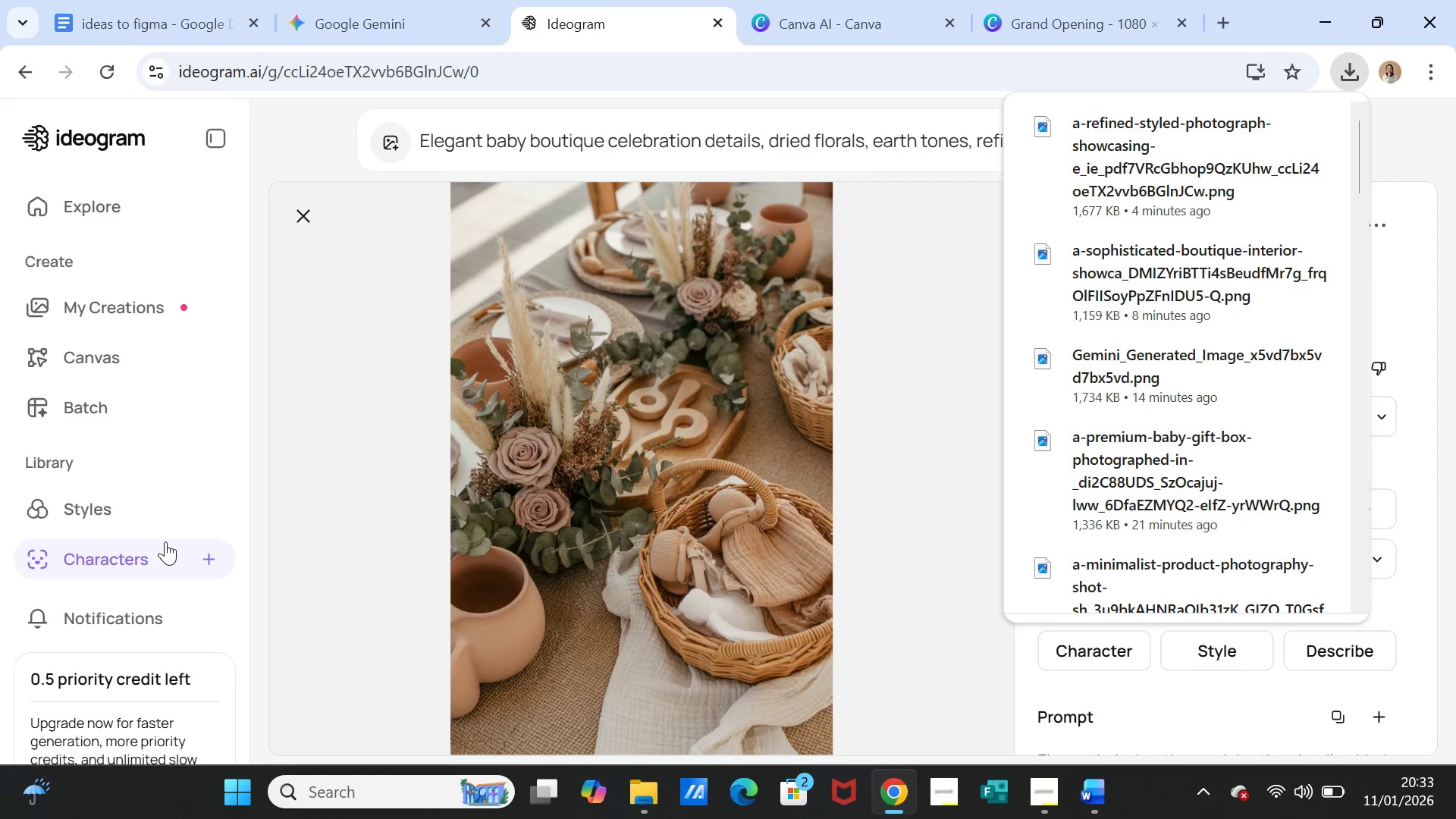 
wait(352.75)
 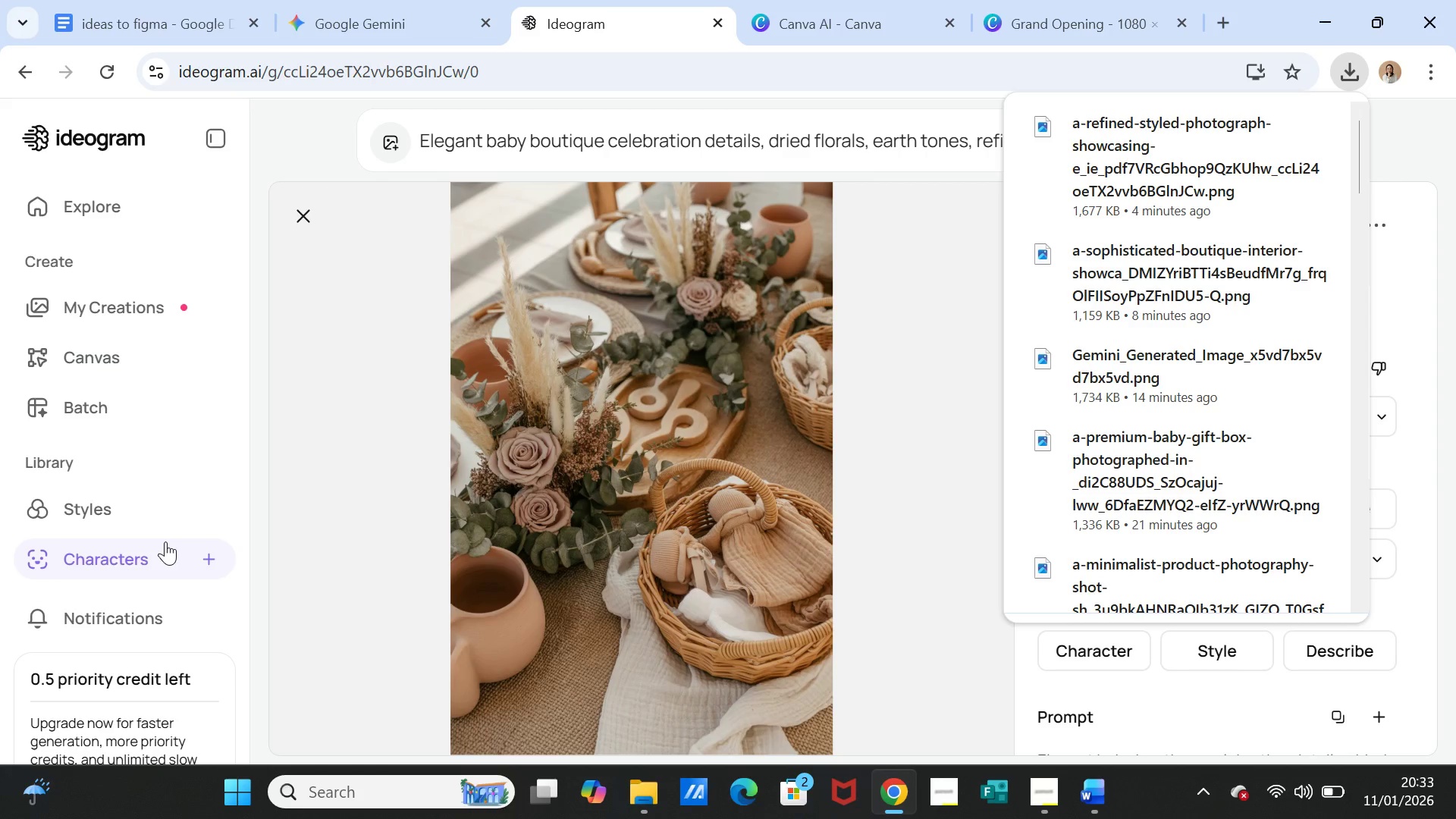 
left_click([199, 248])
 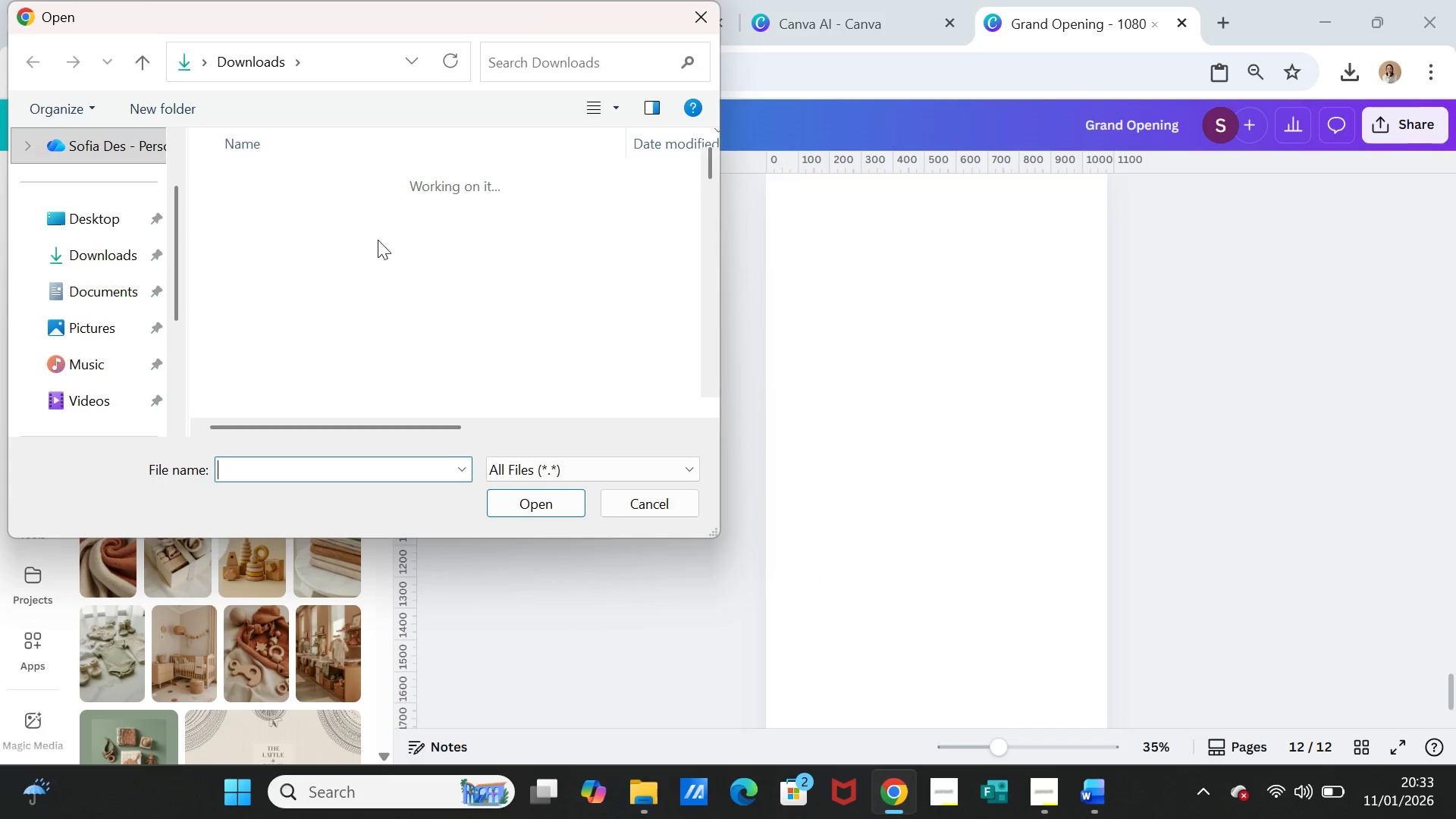 
left_click([378, 200])
 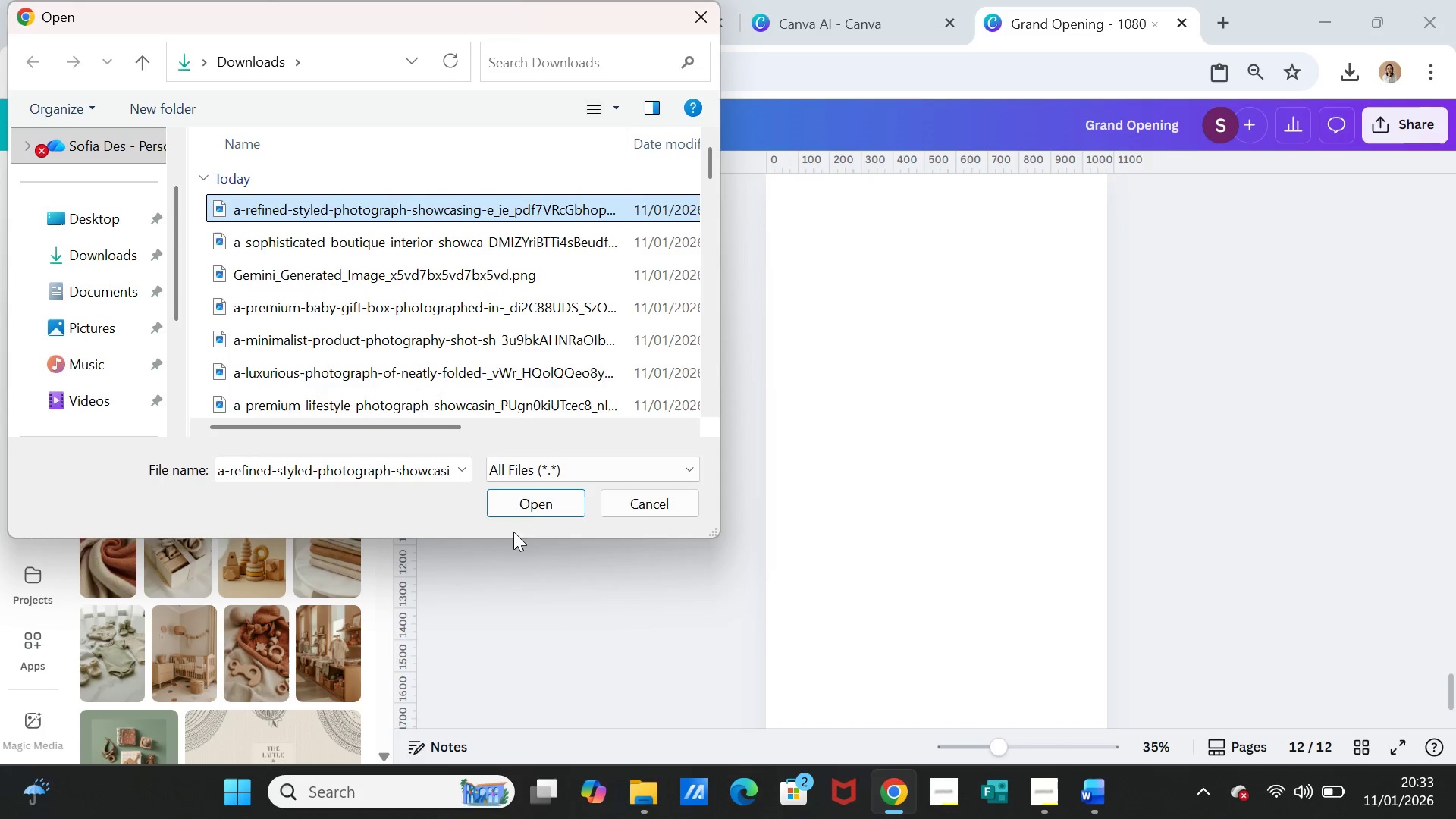 
left_click([526, 499])
 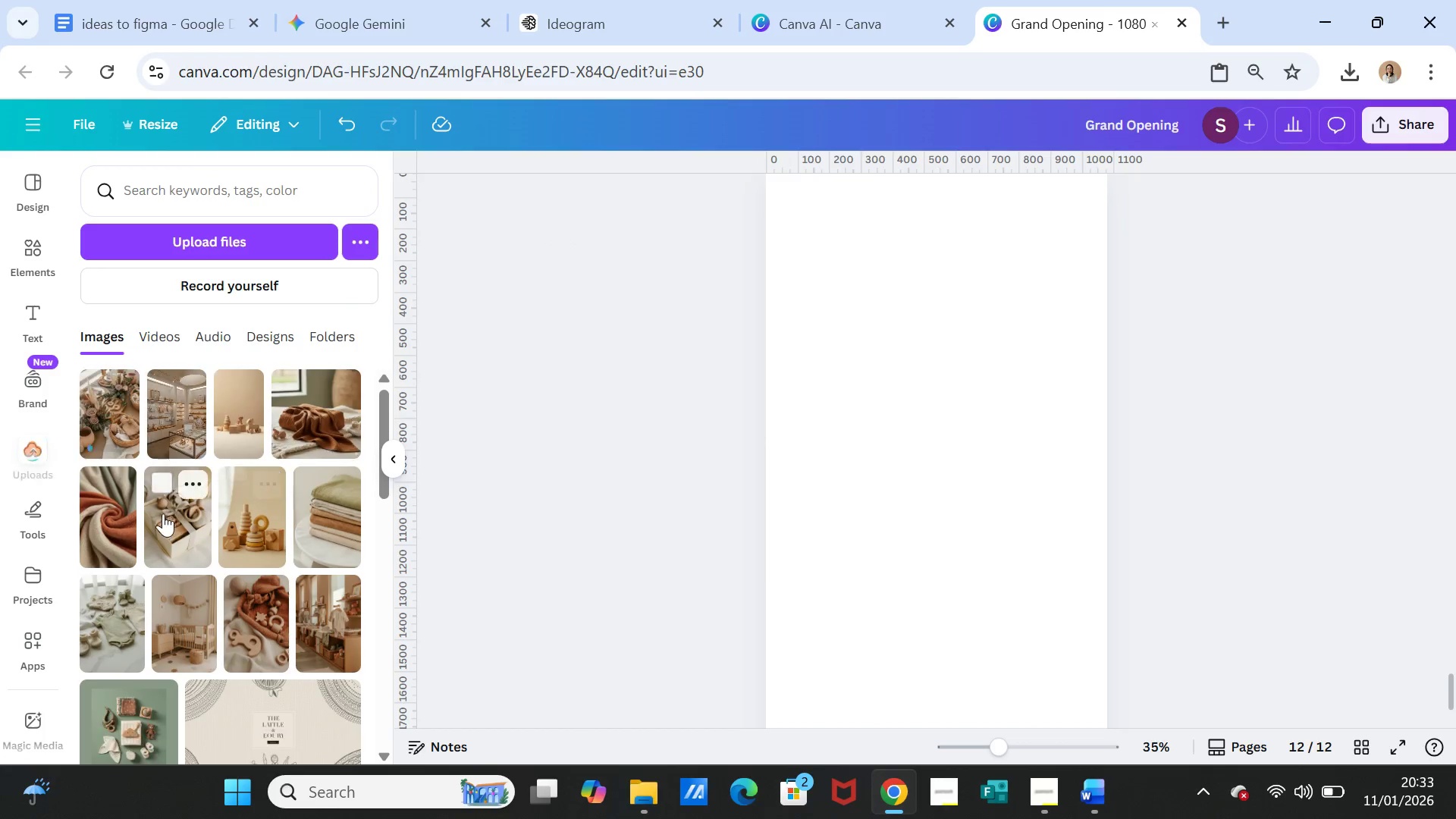 
left_click([113, 403])
 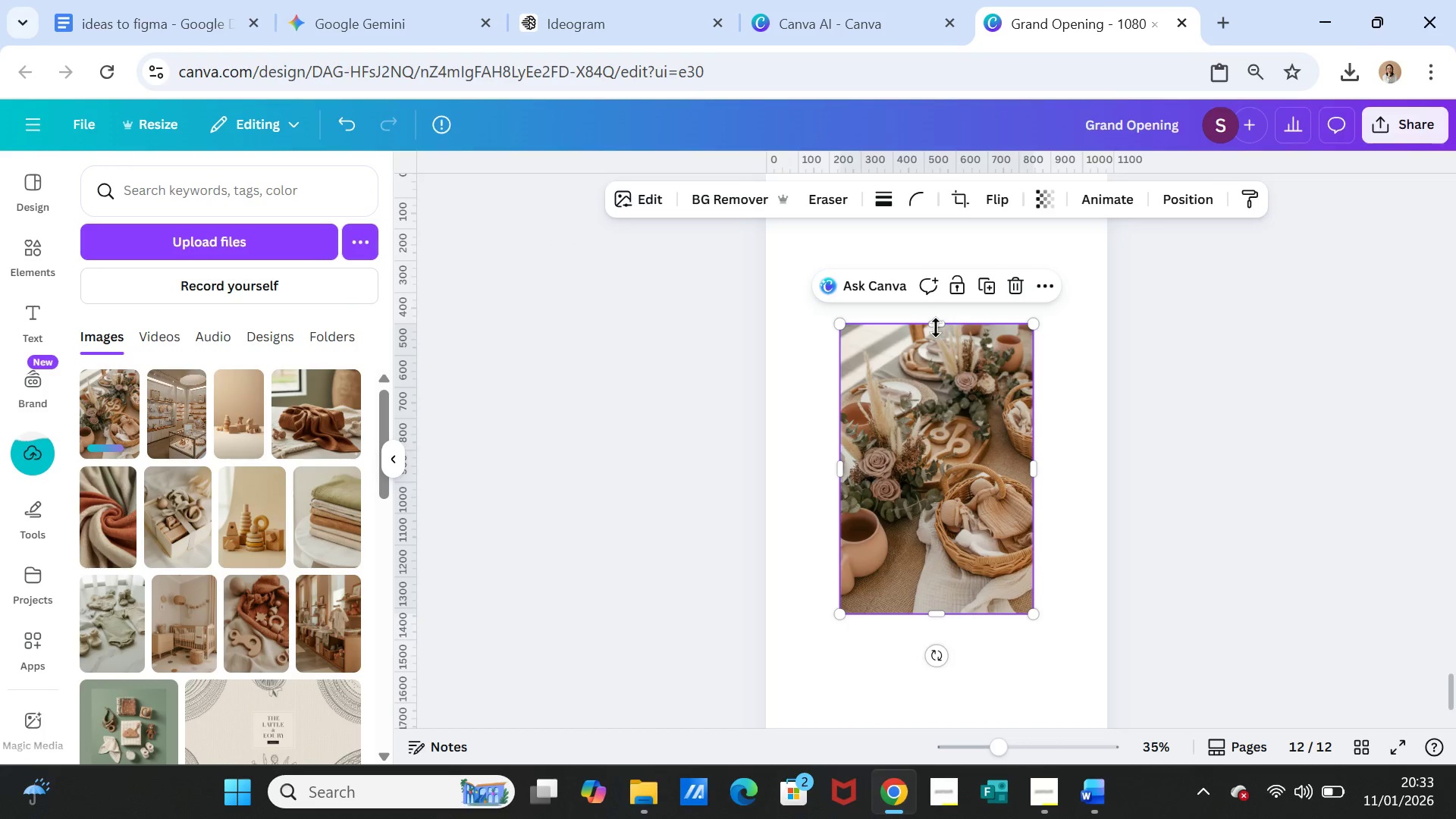 
scroll: coordinate [987, 413], scroll_direction: up, amount: 1.0
 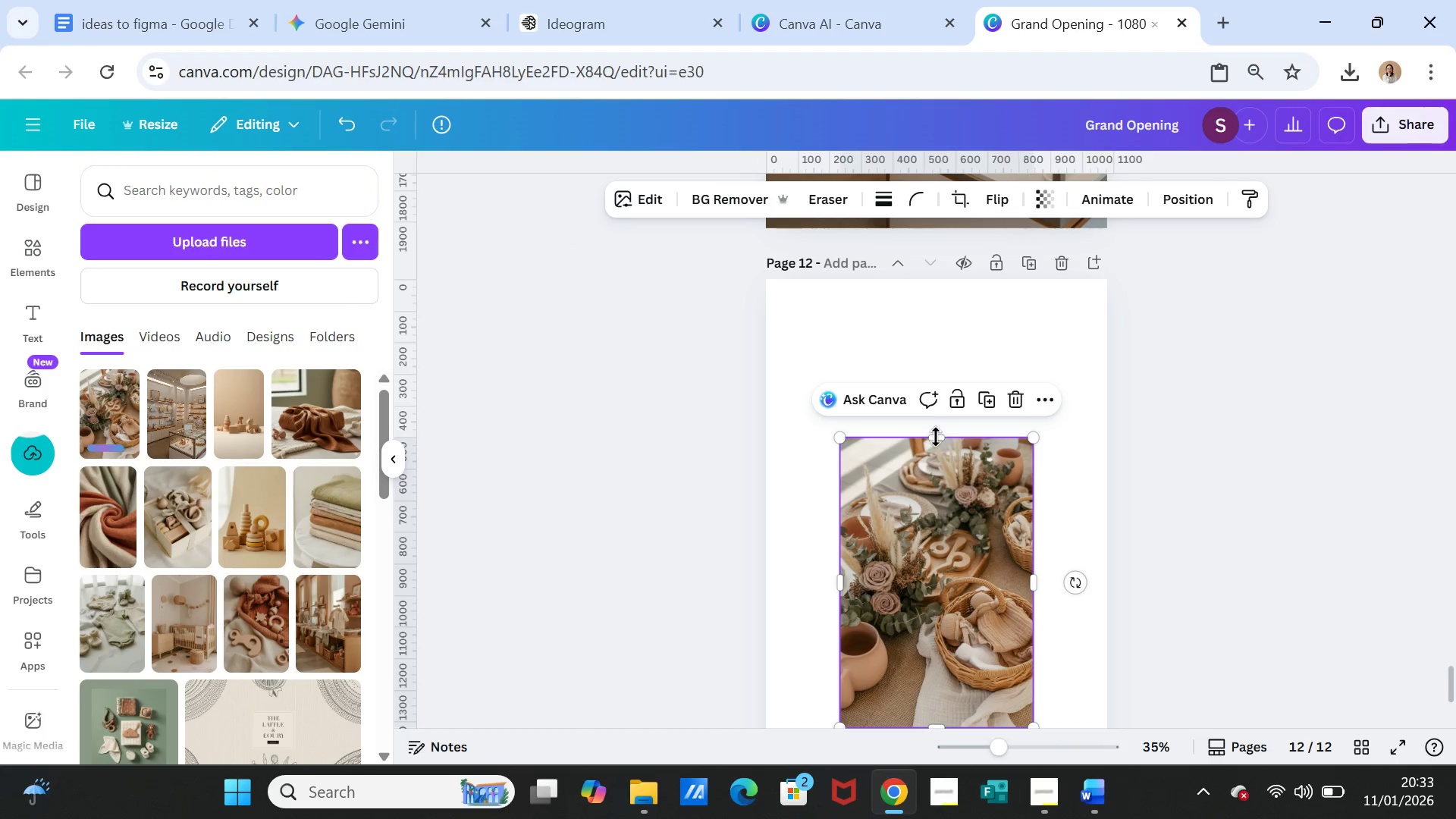 
left_click_drag(start_coordinate=[933, 431], to_coordinate=[932, 268])
 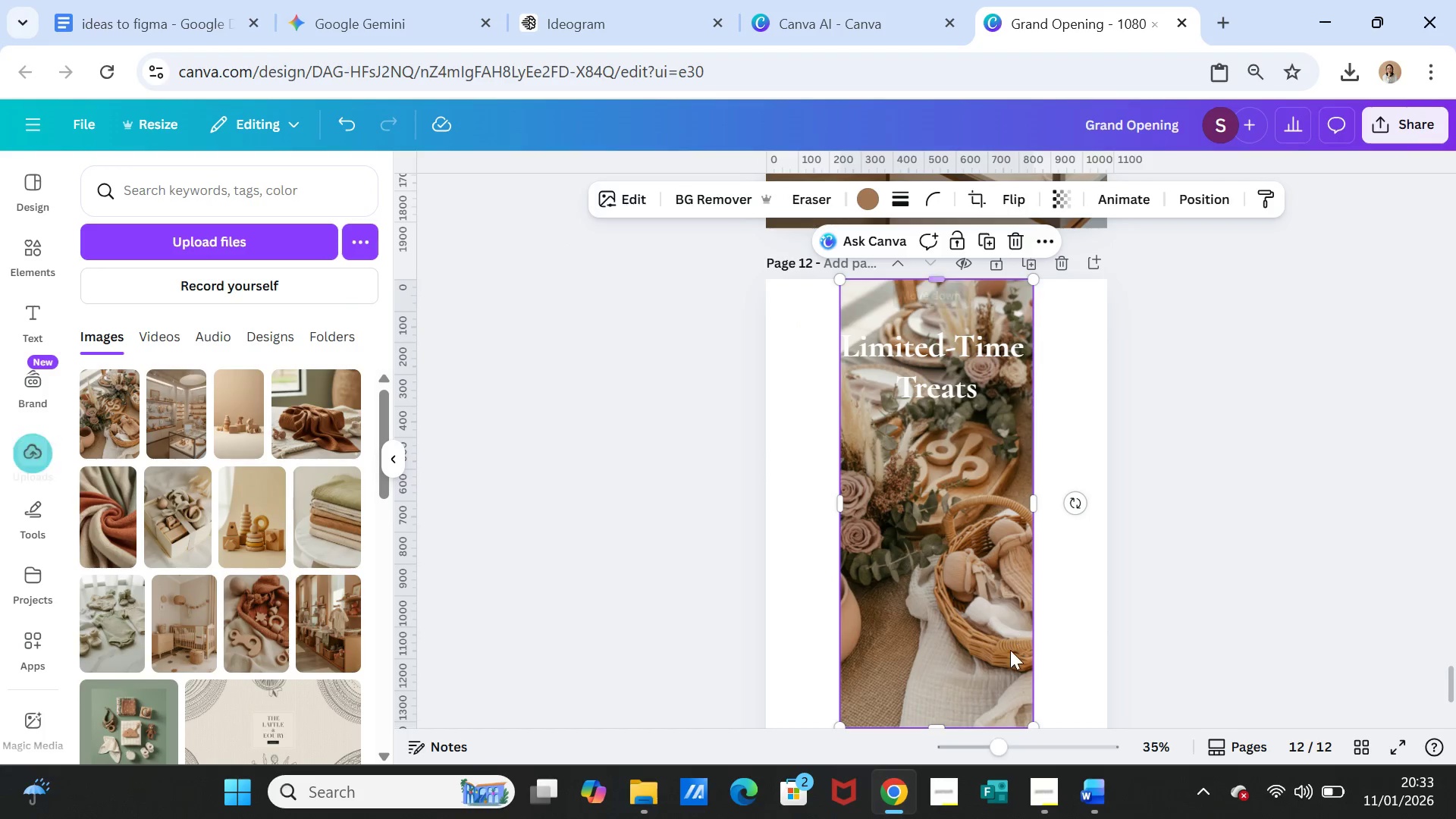 
scroll: coordinate [1003, 675], scroll_direction: down, amount: 2.0
 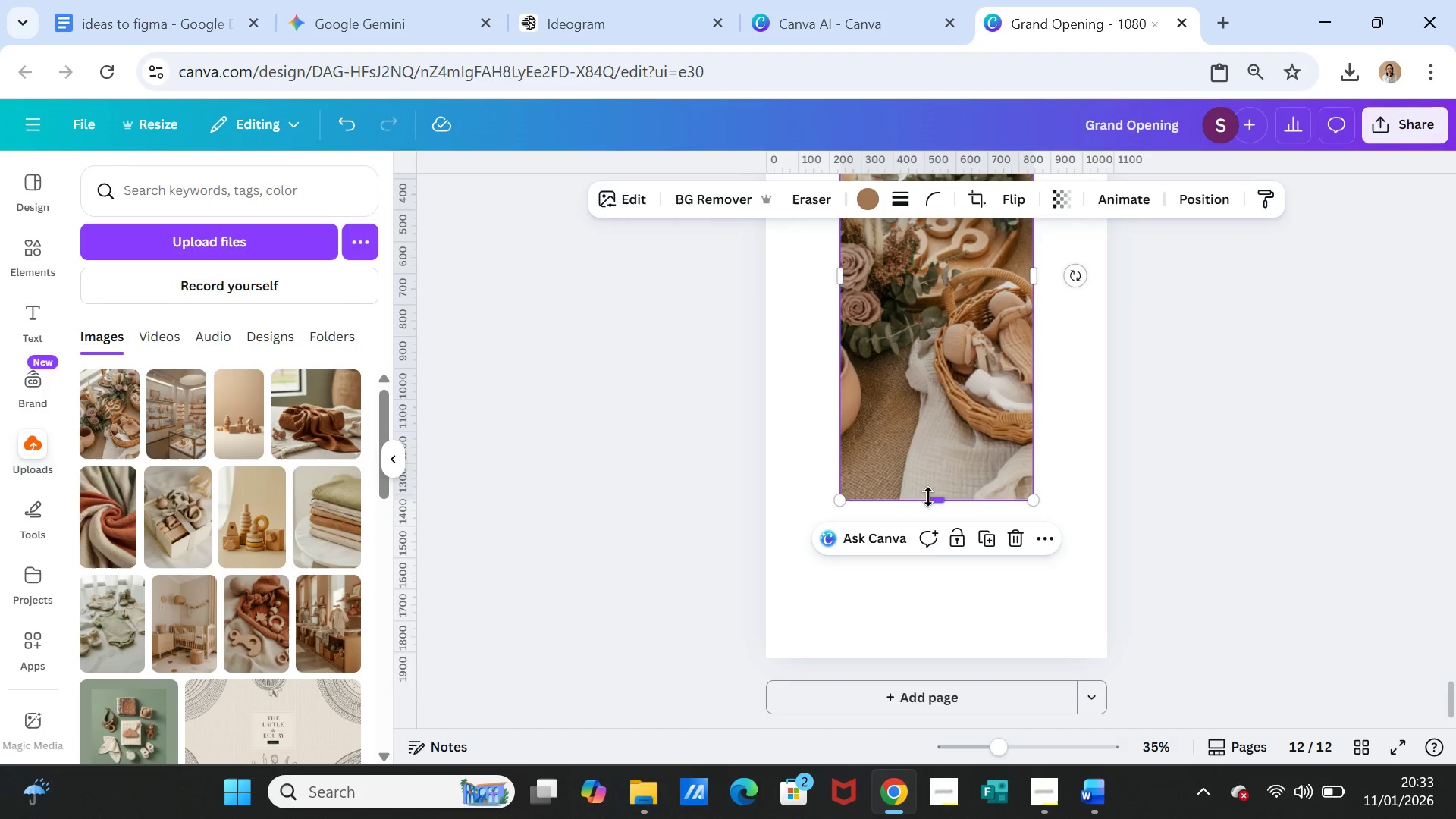 
left_click_drag(start_coordinate=[930, 497], to_coordinate=[939, 651])
 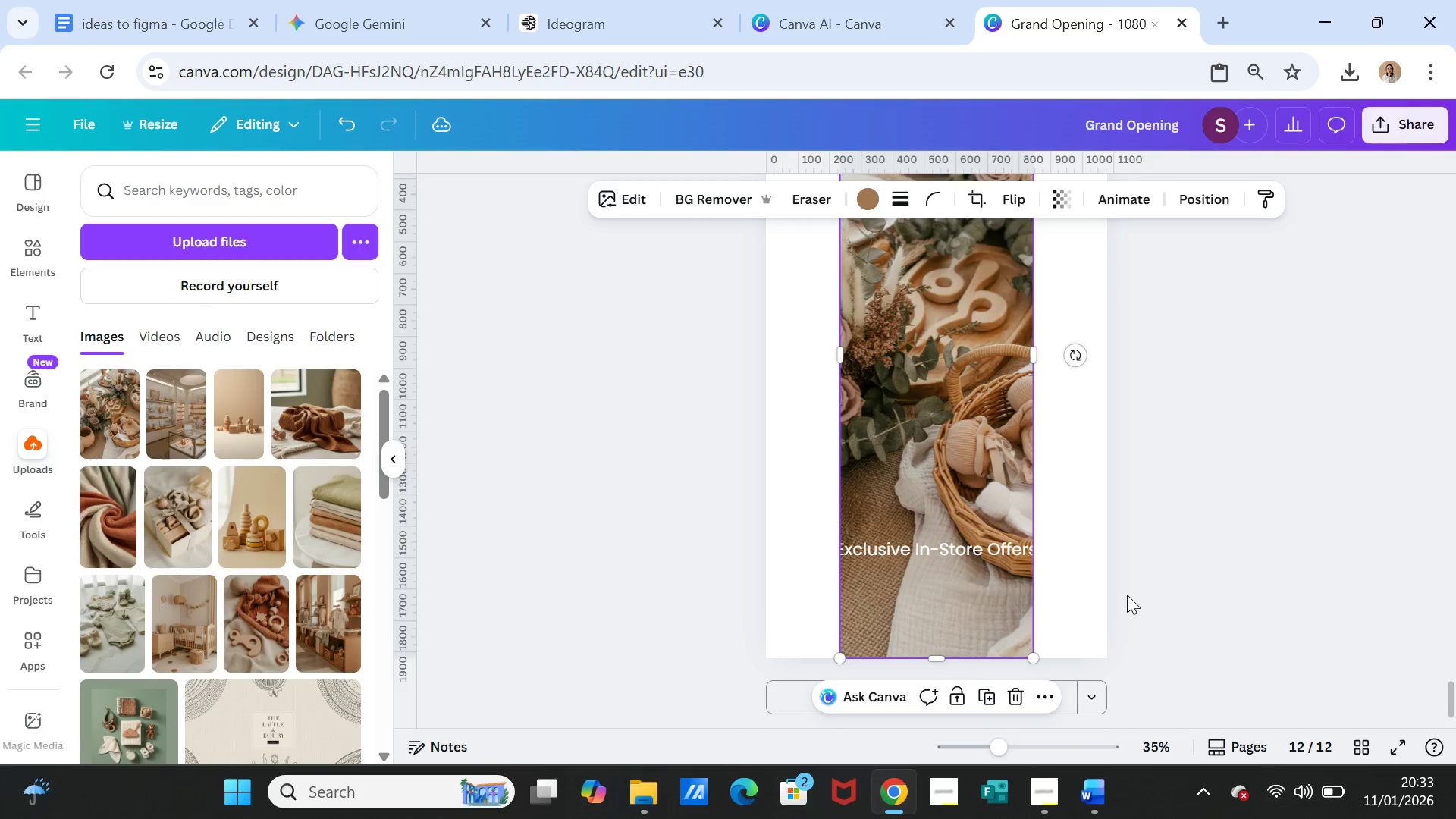 
scroll: coordinate [1127, 595], scroll_direction: up, amount: 2.0
 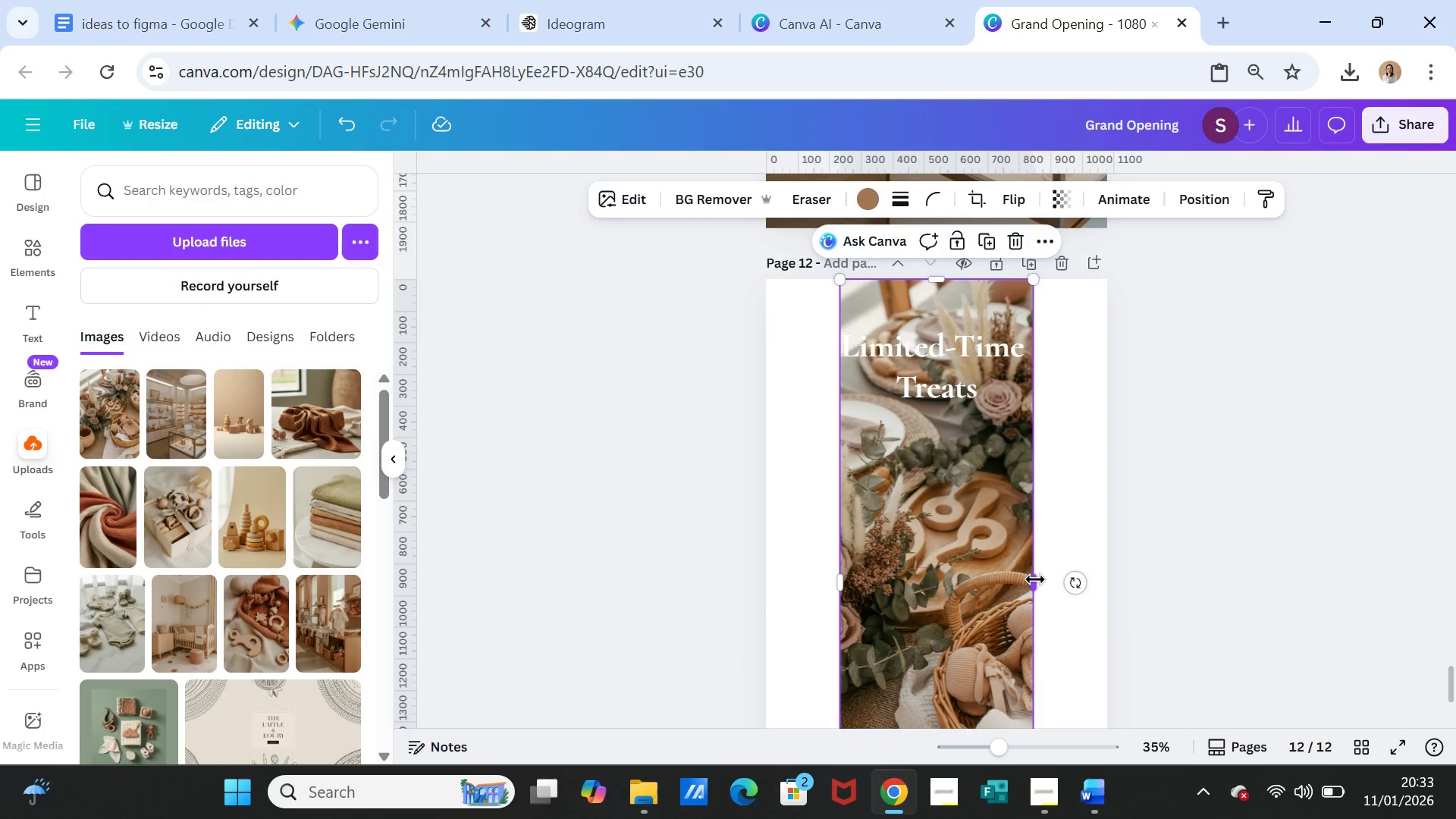 
left_click_drag(start_coordinate=[1035, 579], to_coordinate=[1106, 575])
 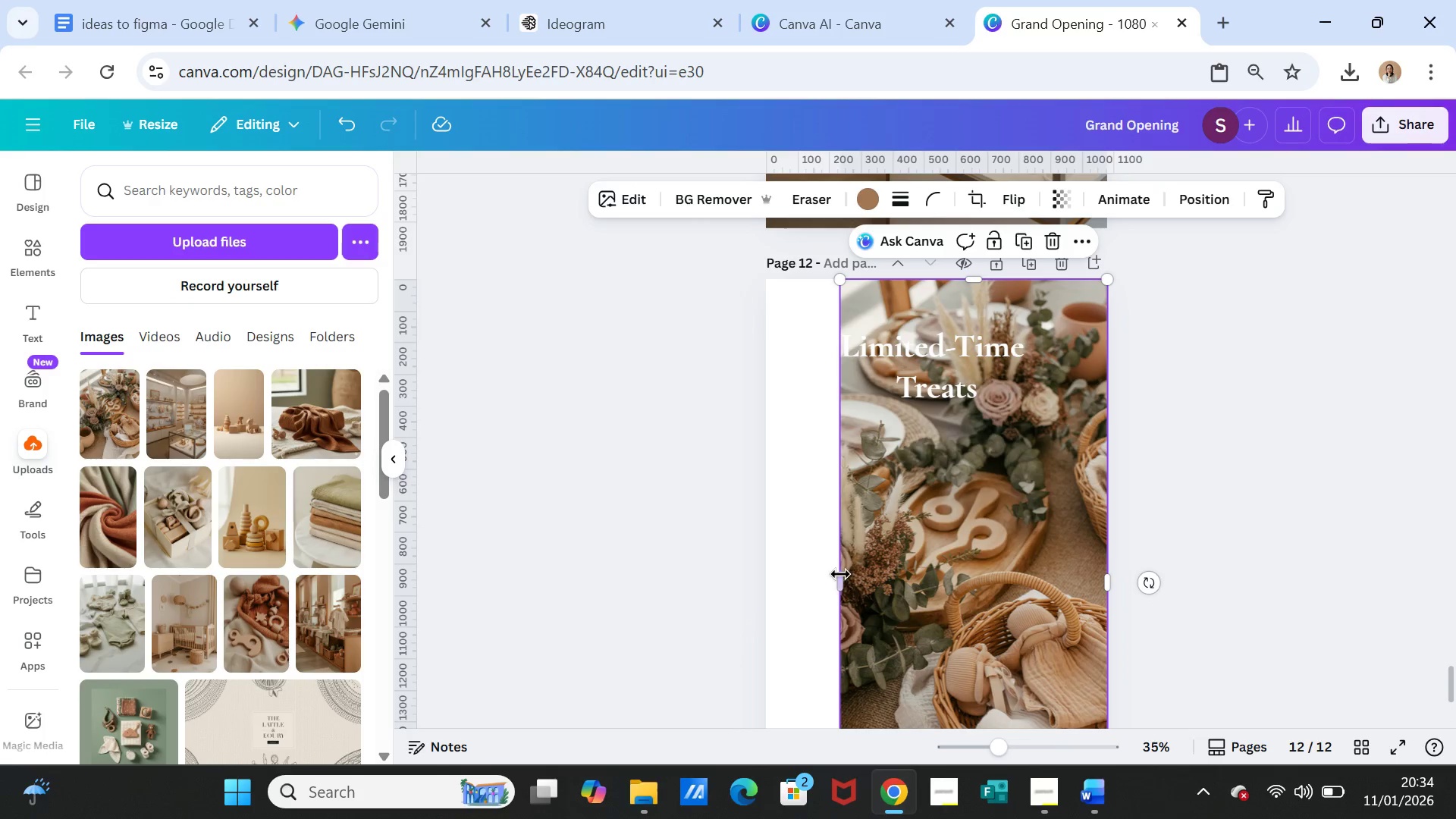 
left_click_drag(start_coordinate=[837, 576], to_coordinate=[763, 579])
 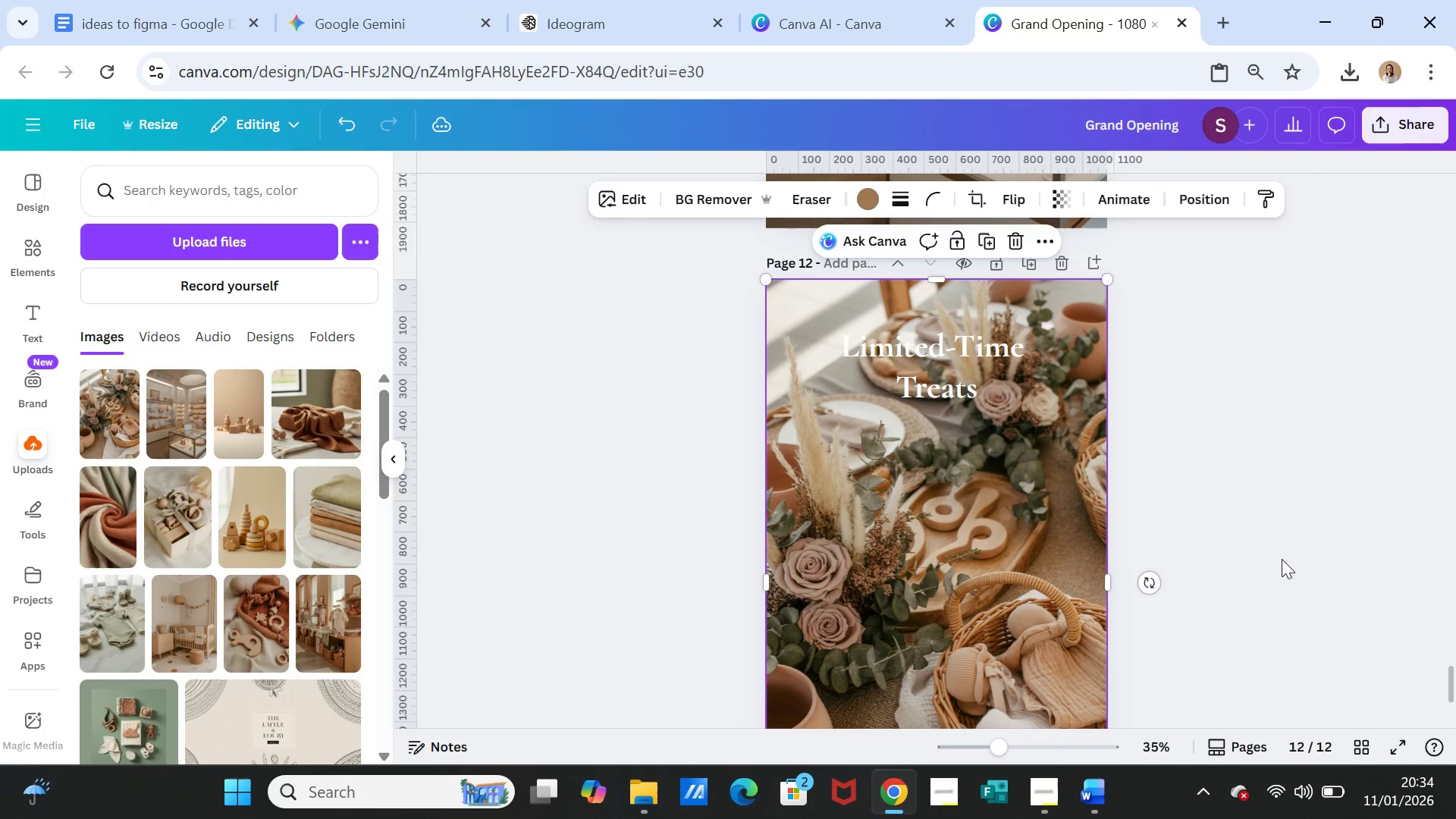 
left_click([1282, 558])
 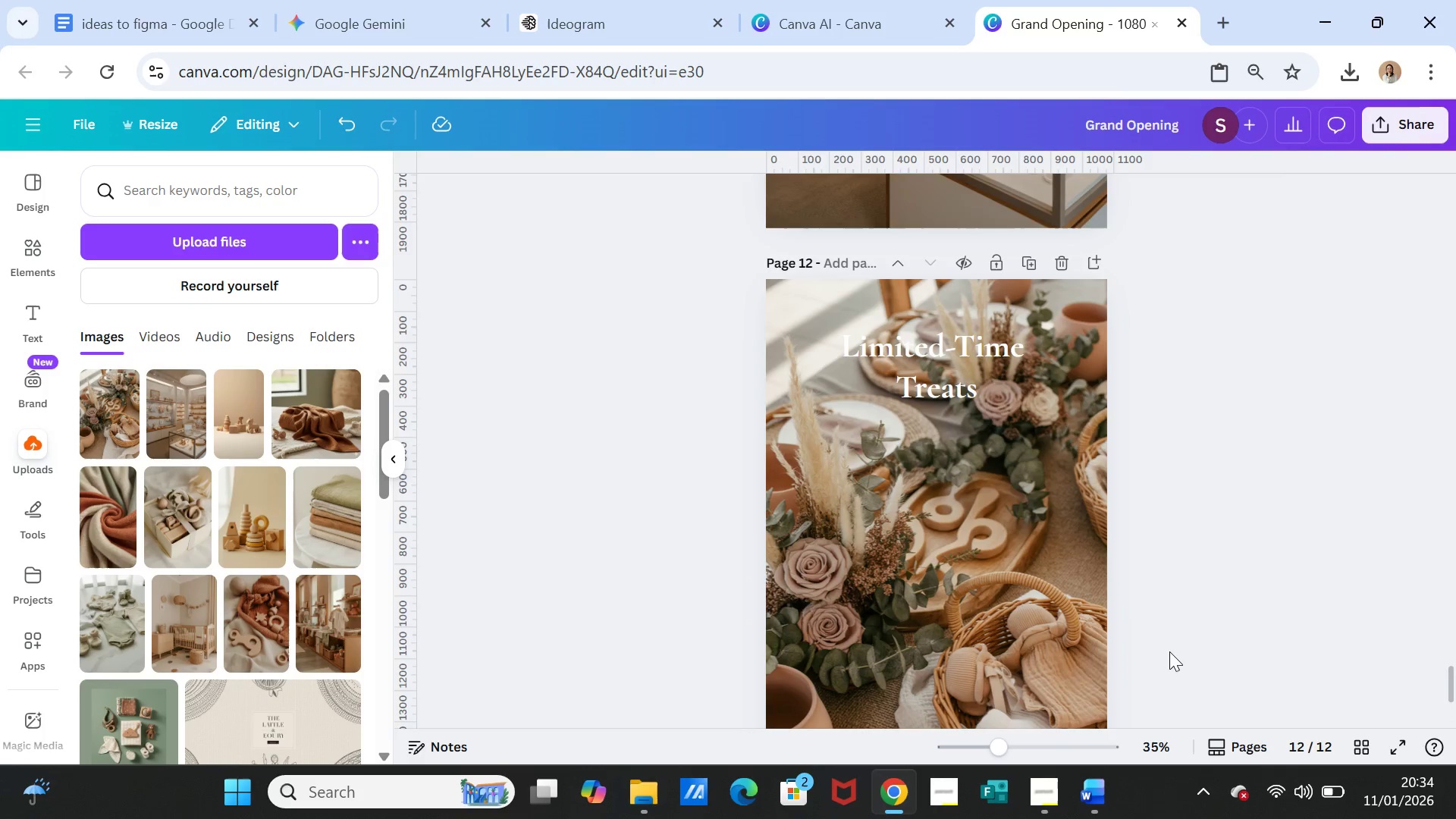 
scroll: coordinate [1172, 653], scroll_direction: down, amount: 1.0
 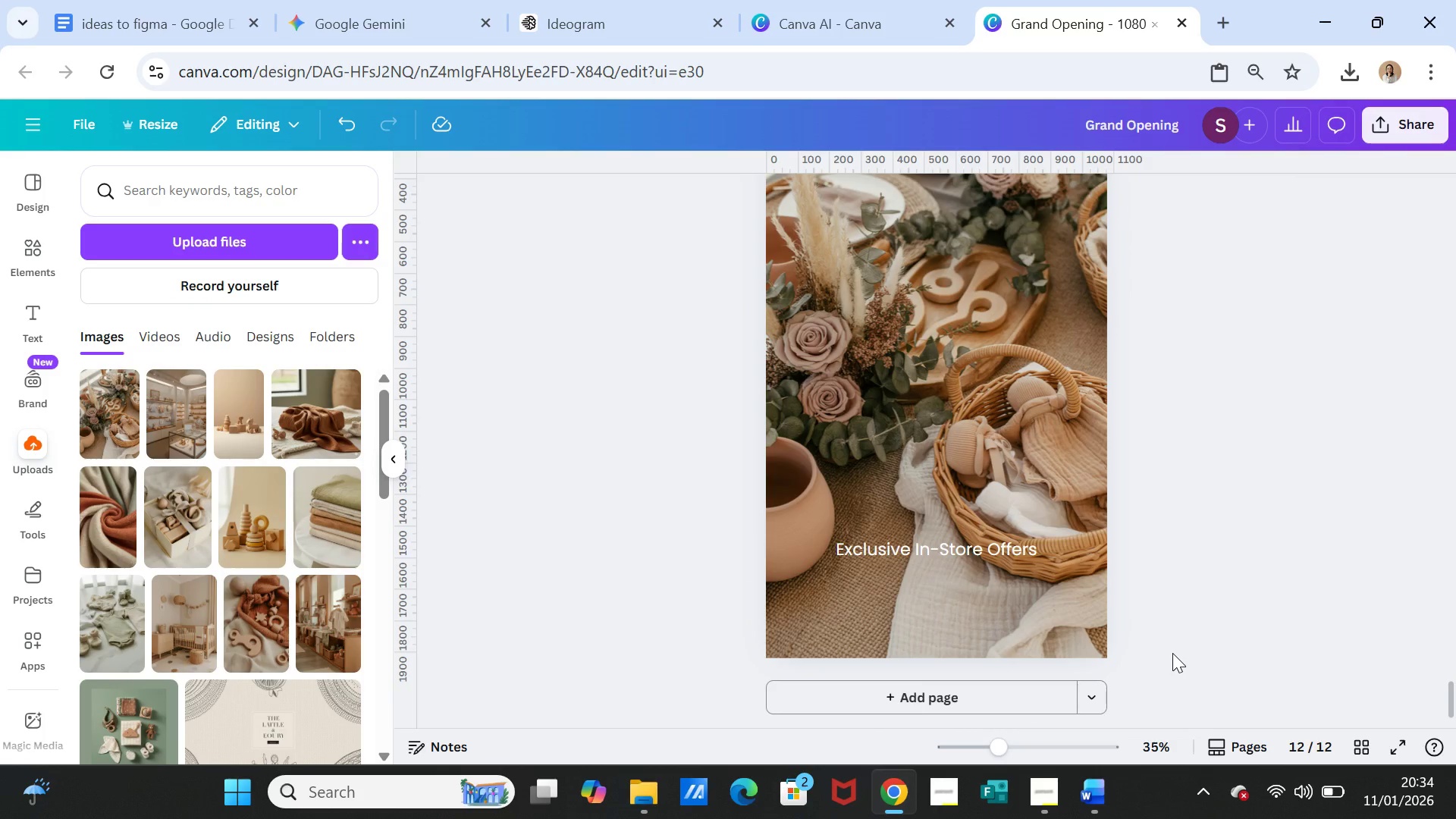 
scroll: coordinate [1172, 653], scroll_direction: up, amount: 1.0
 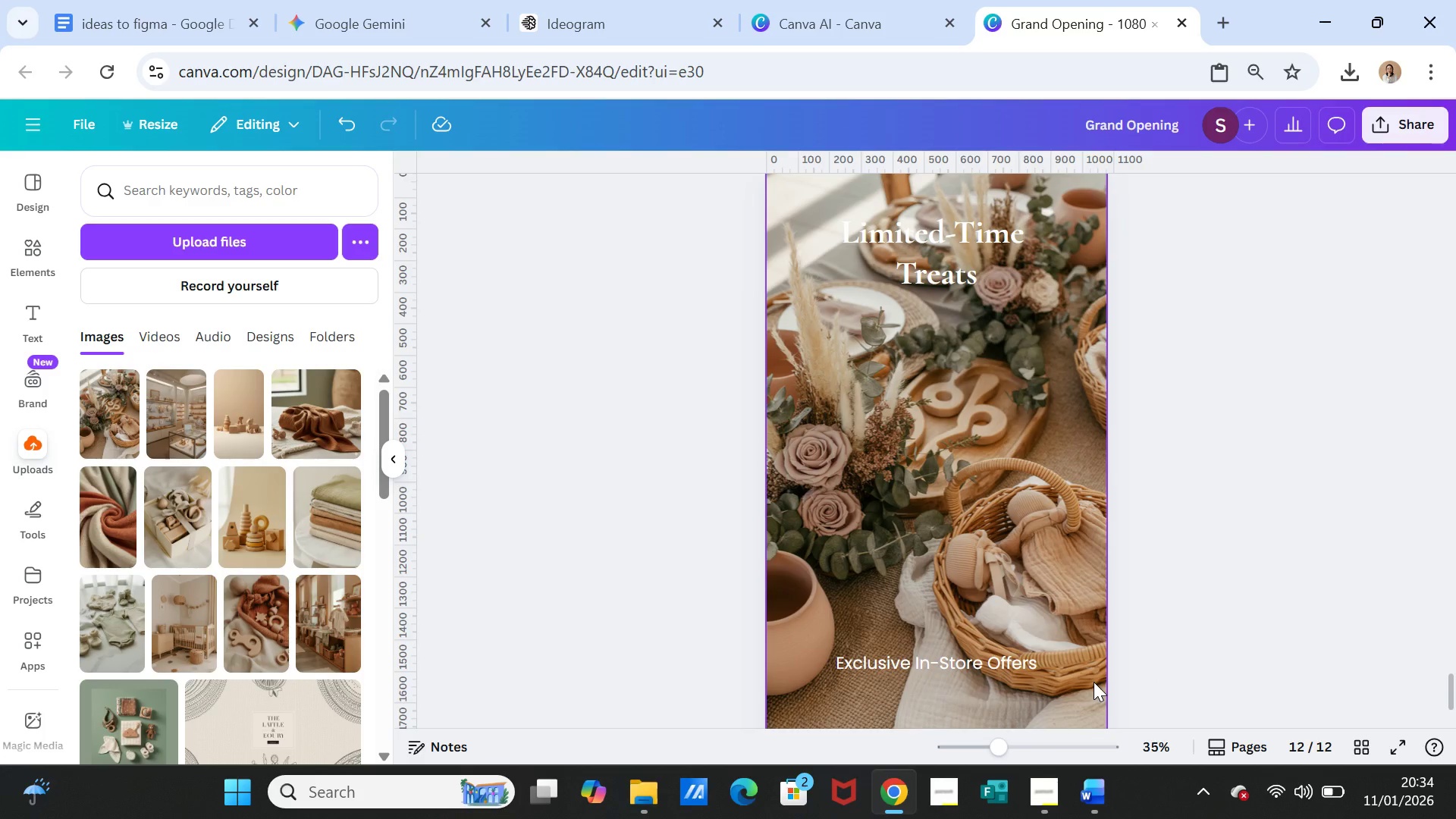 
left_click([1089, 793])
 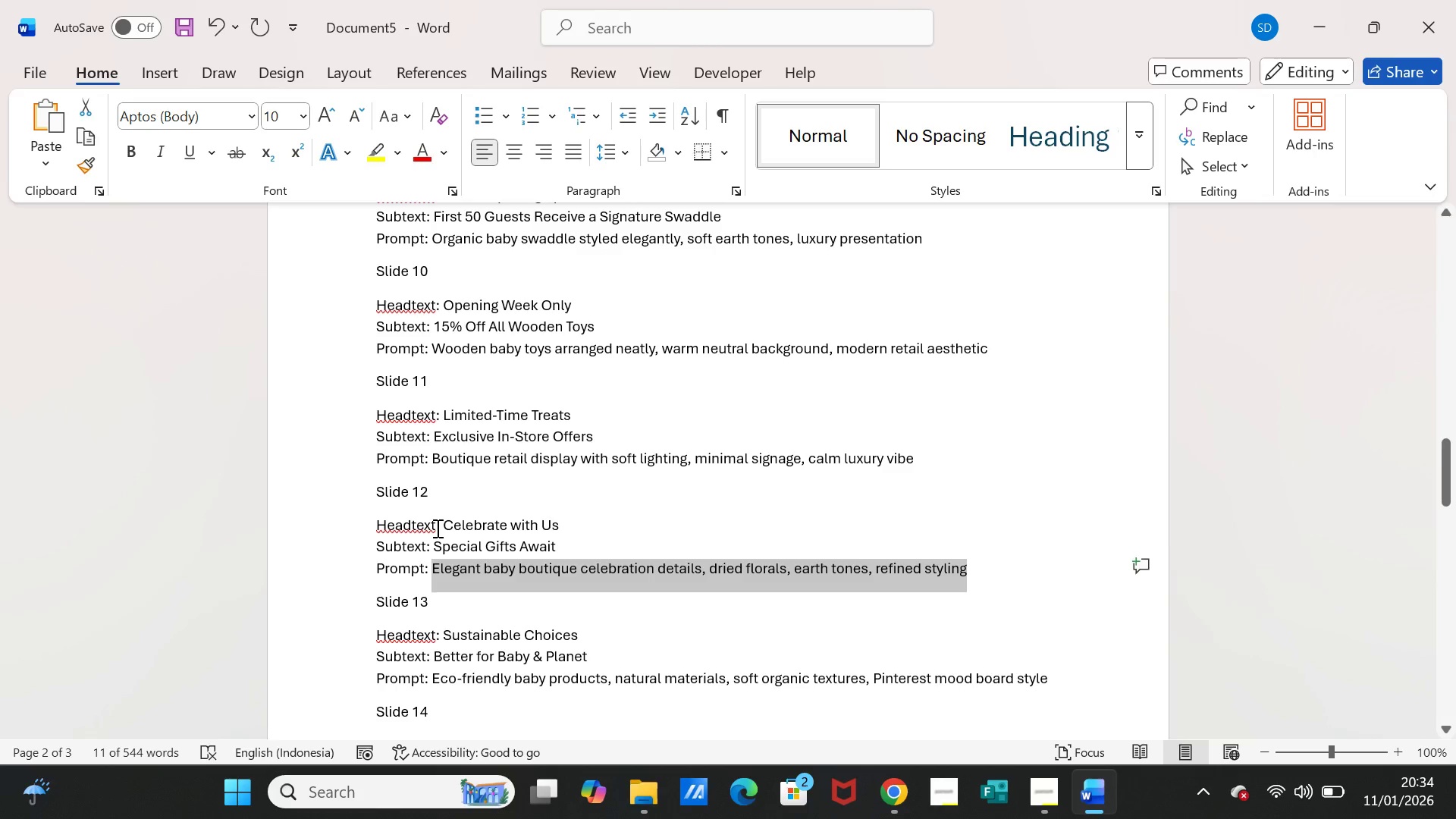 
left_click_drag(start_coordinate=[442, 522], to_coordinate=[561, 522])
 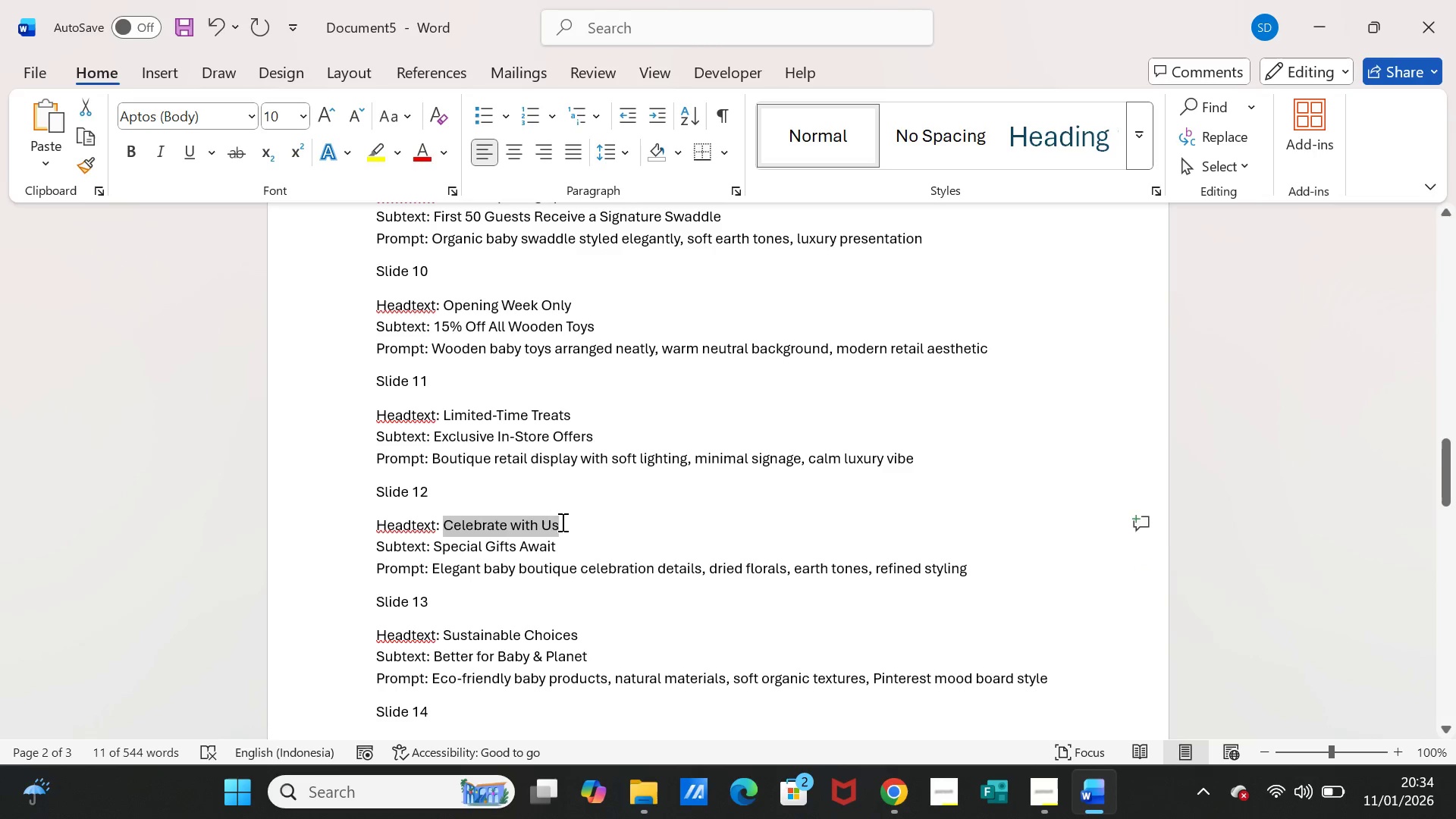 
key(Control+C)
 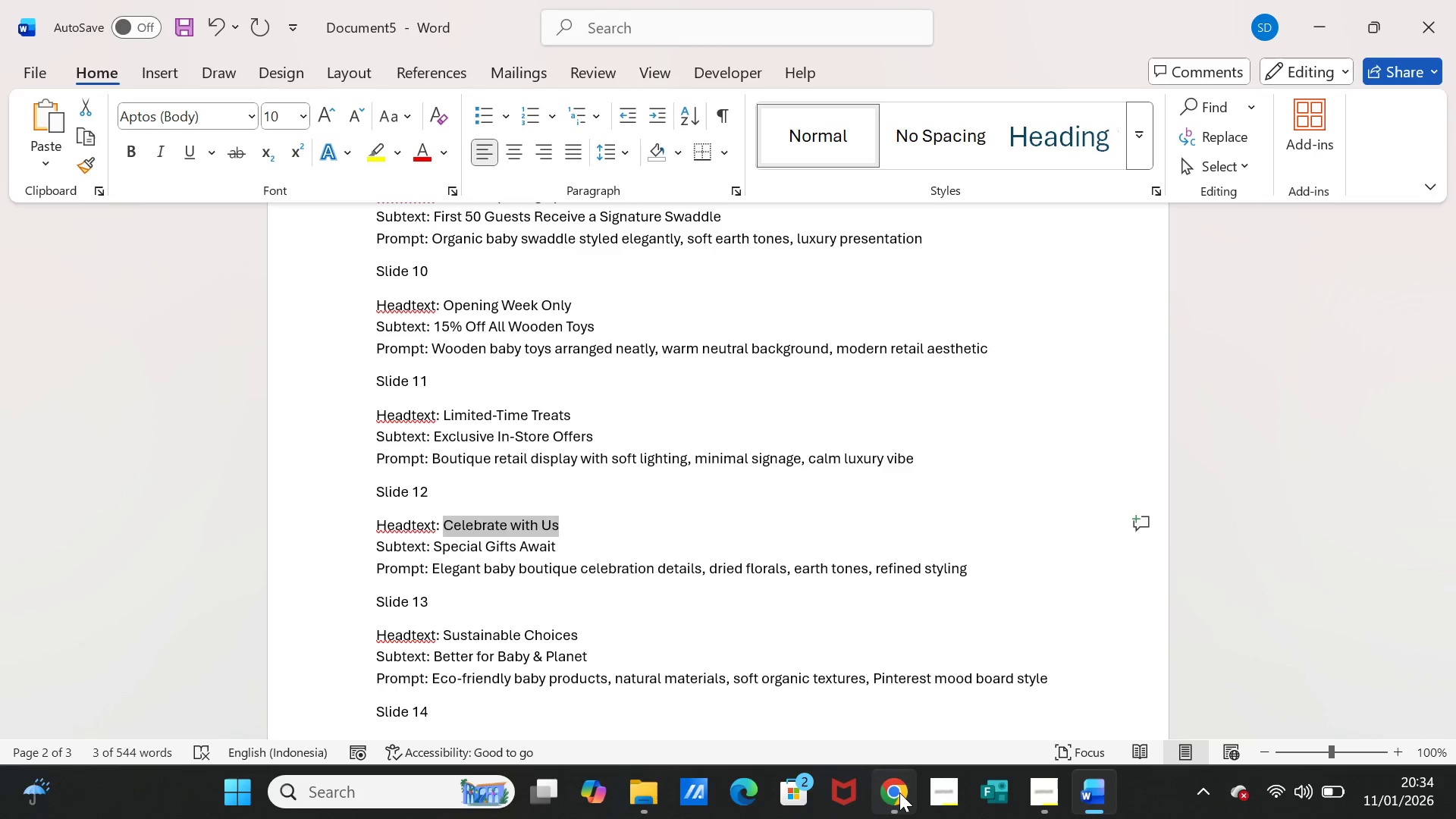 
left_click([895, 791])
 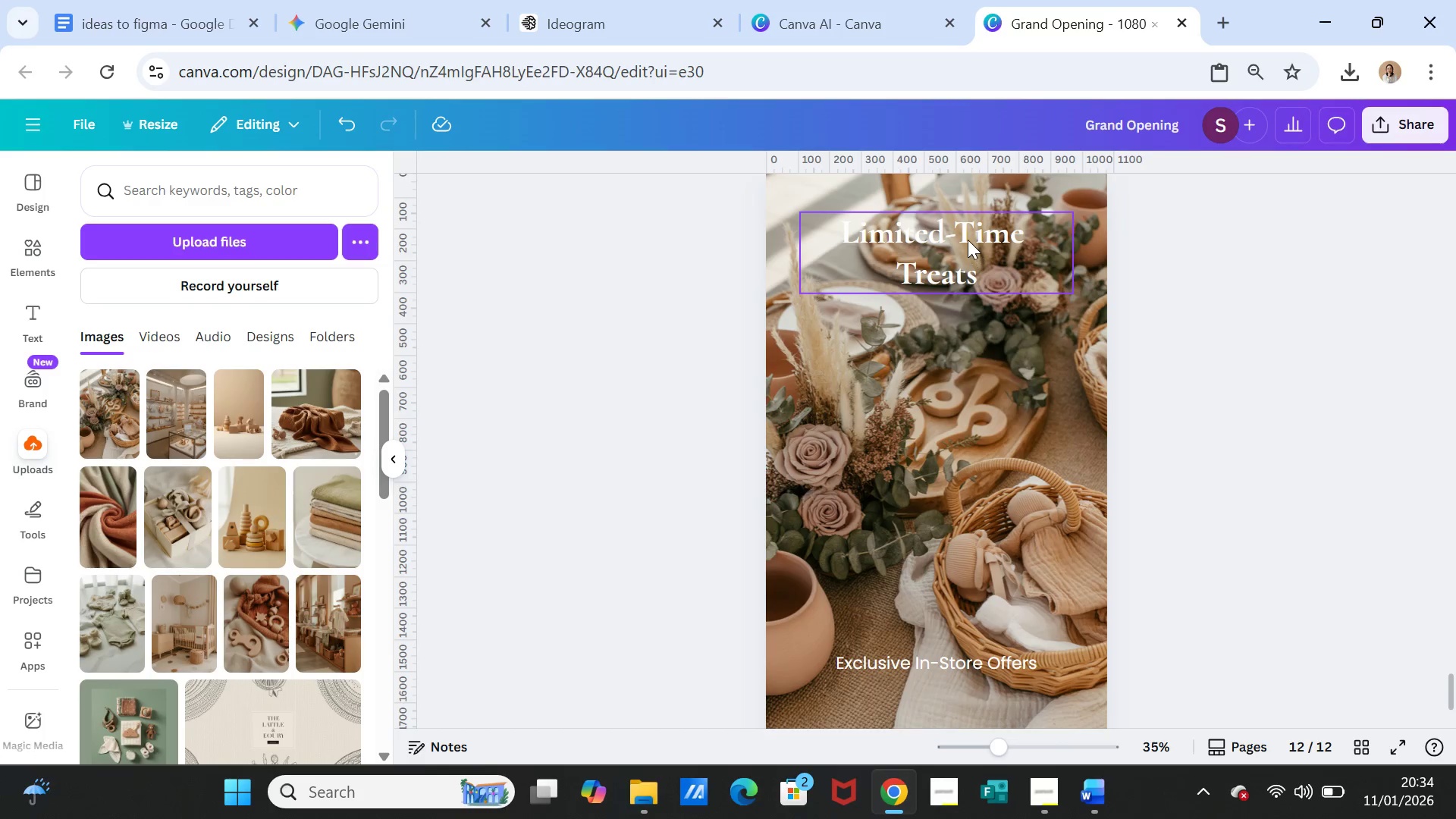 
double_click([968, 240])
 